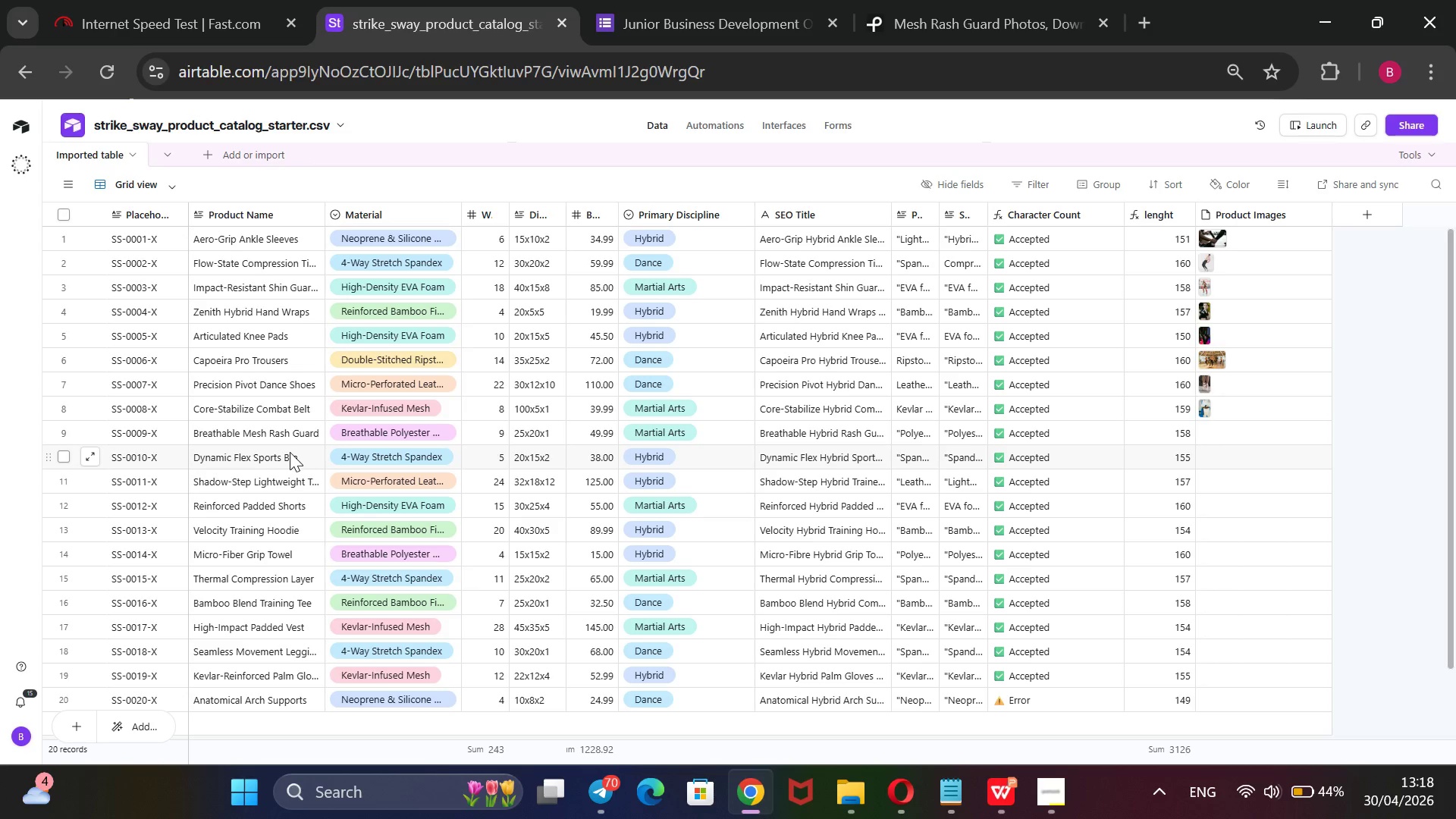 
left_click_drag(start_coordinate=[290, 457], to_coordinate=[289, 453])
 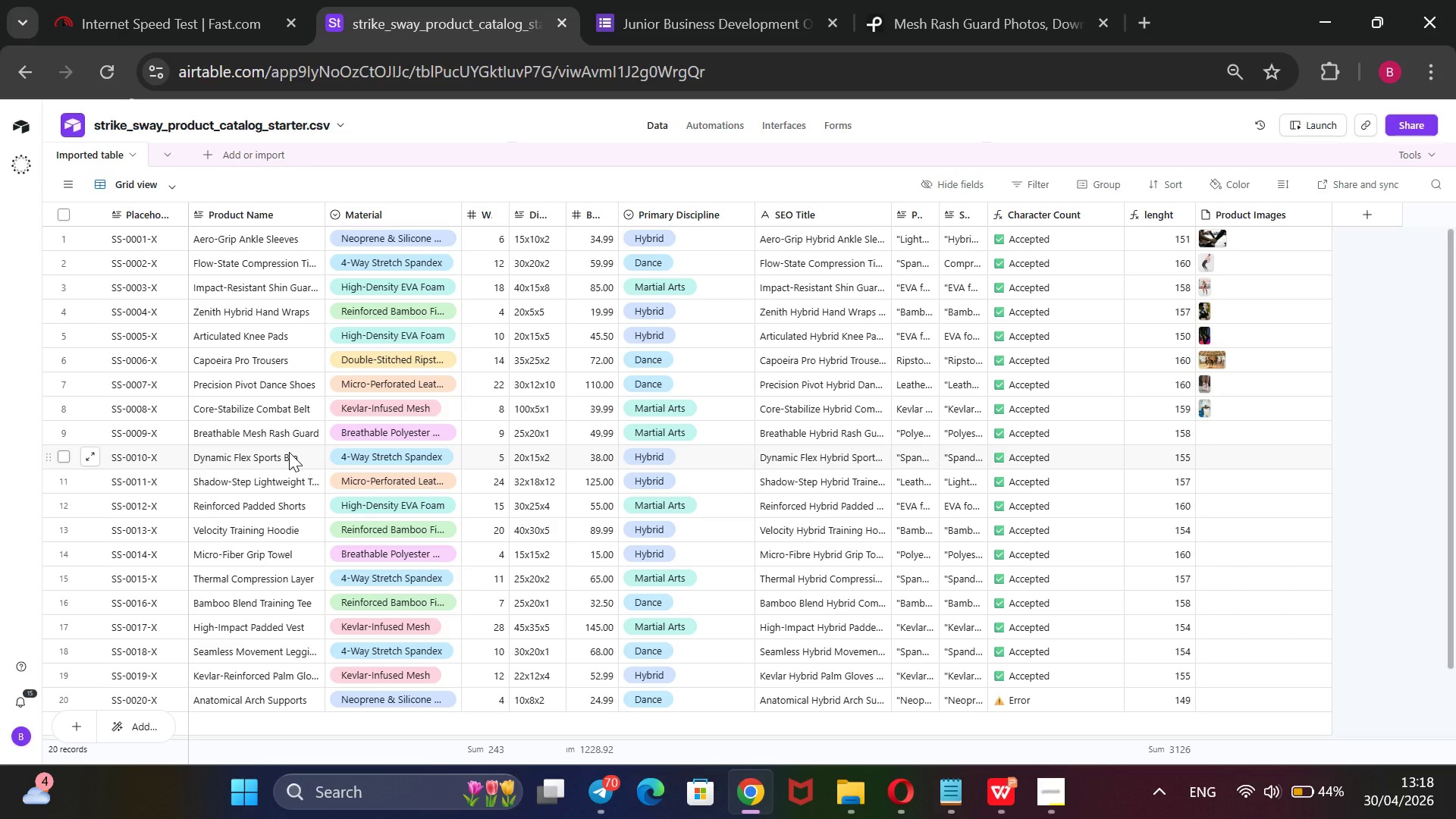 
double_click([289, 452])
 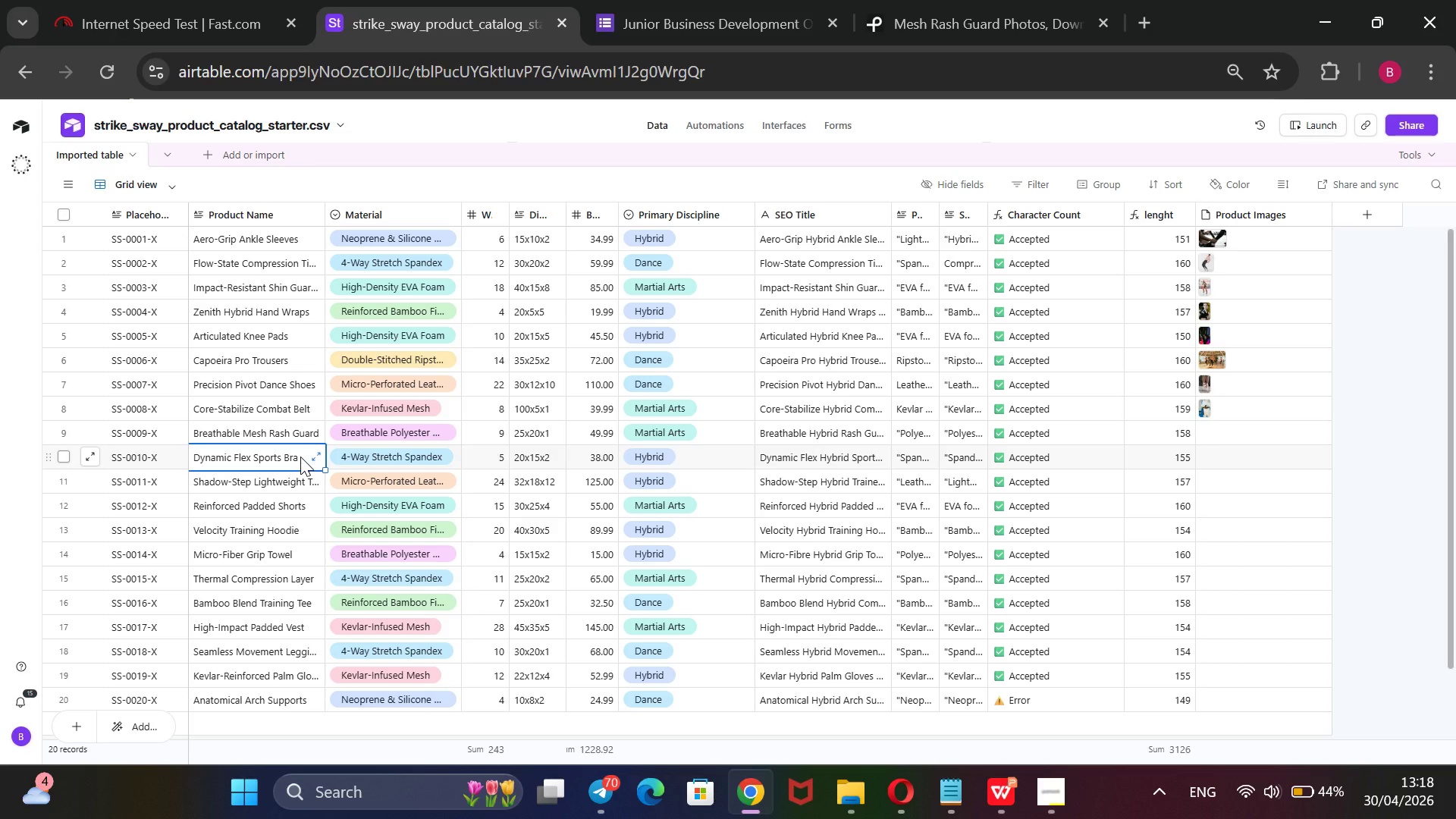 
double_click([300, 457])
 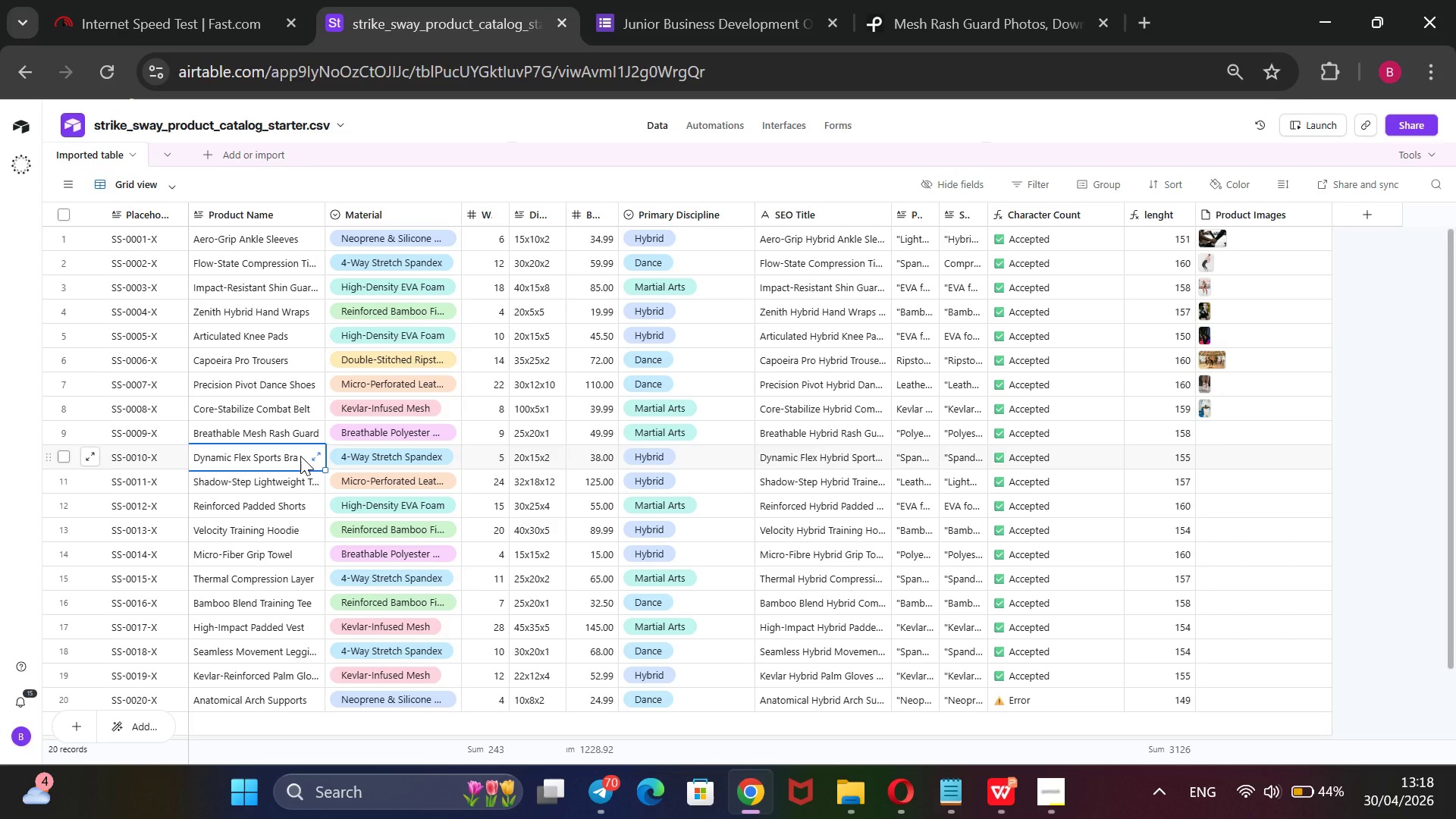 
triple_click([300, 457])
 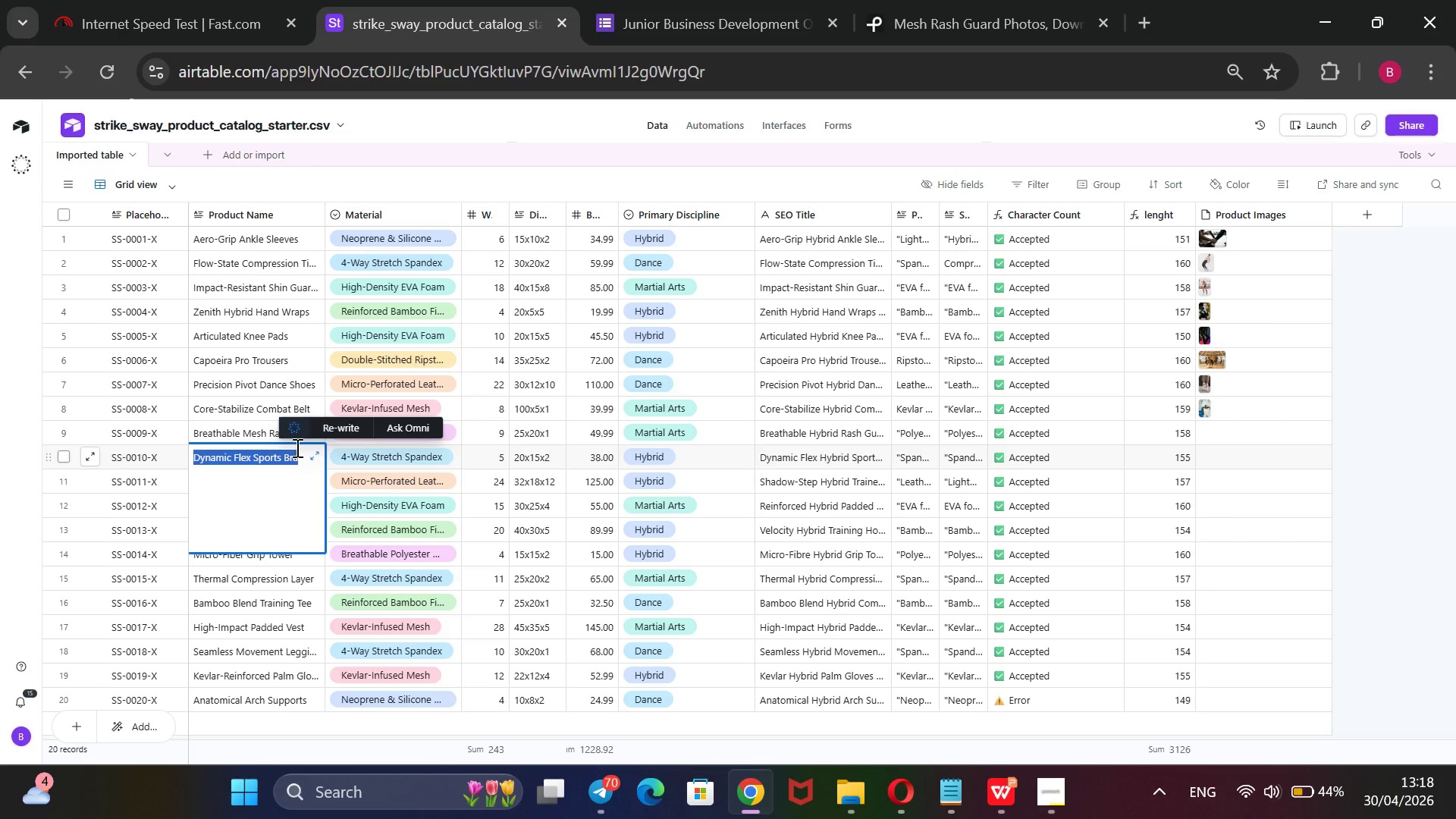 
key(Control+C)
 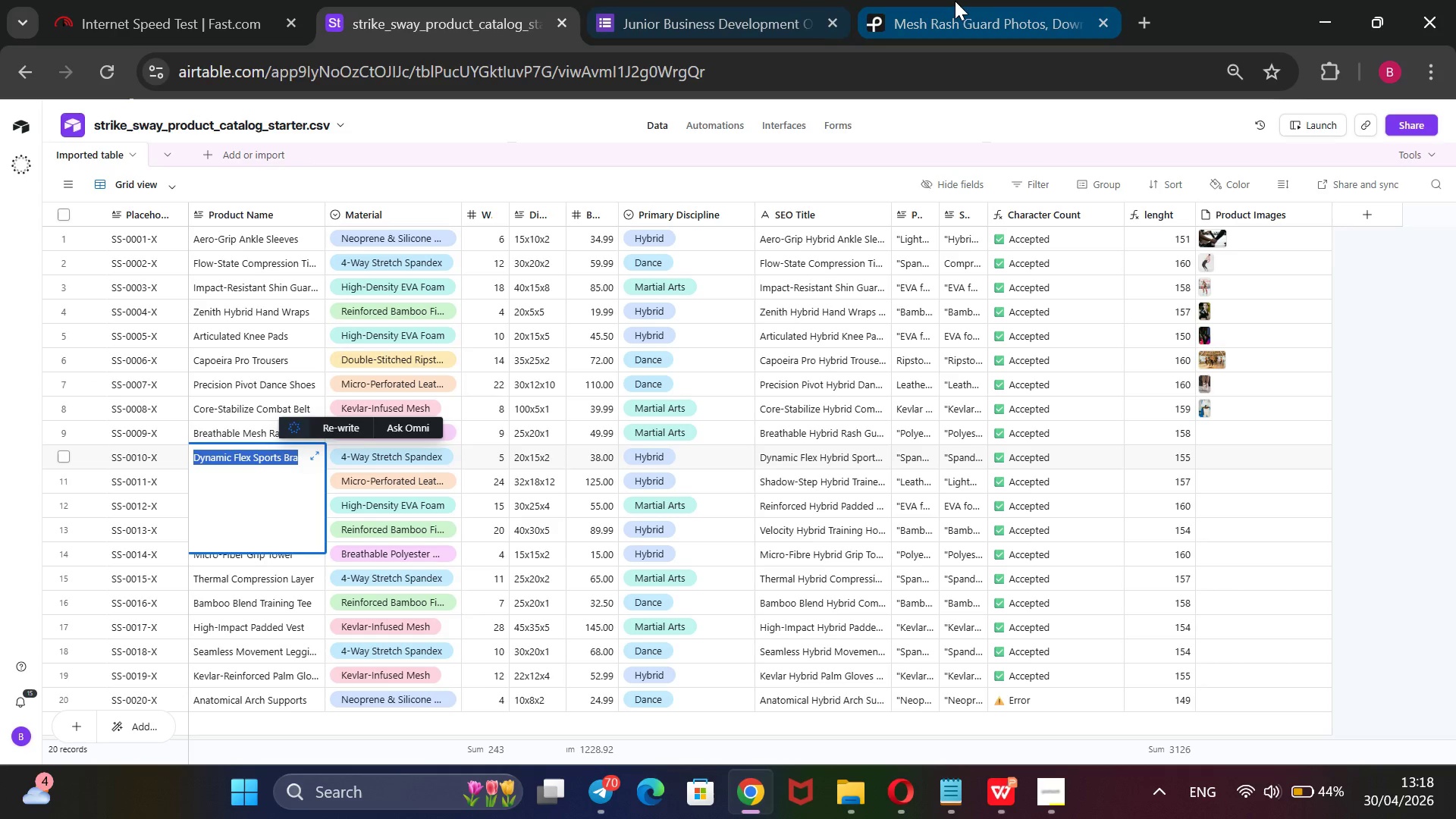 
left_click([955, 1])
 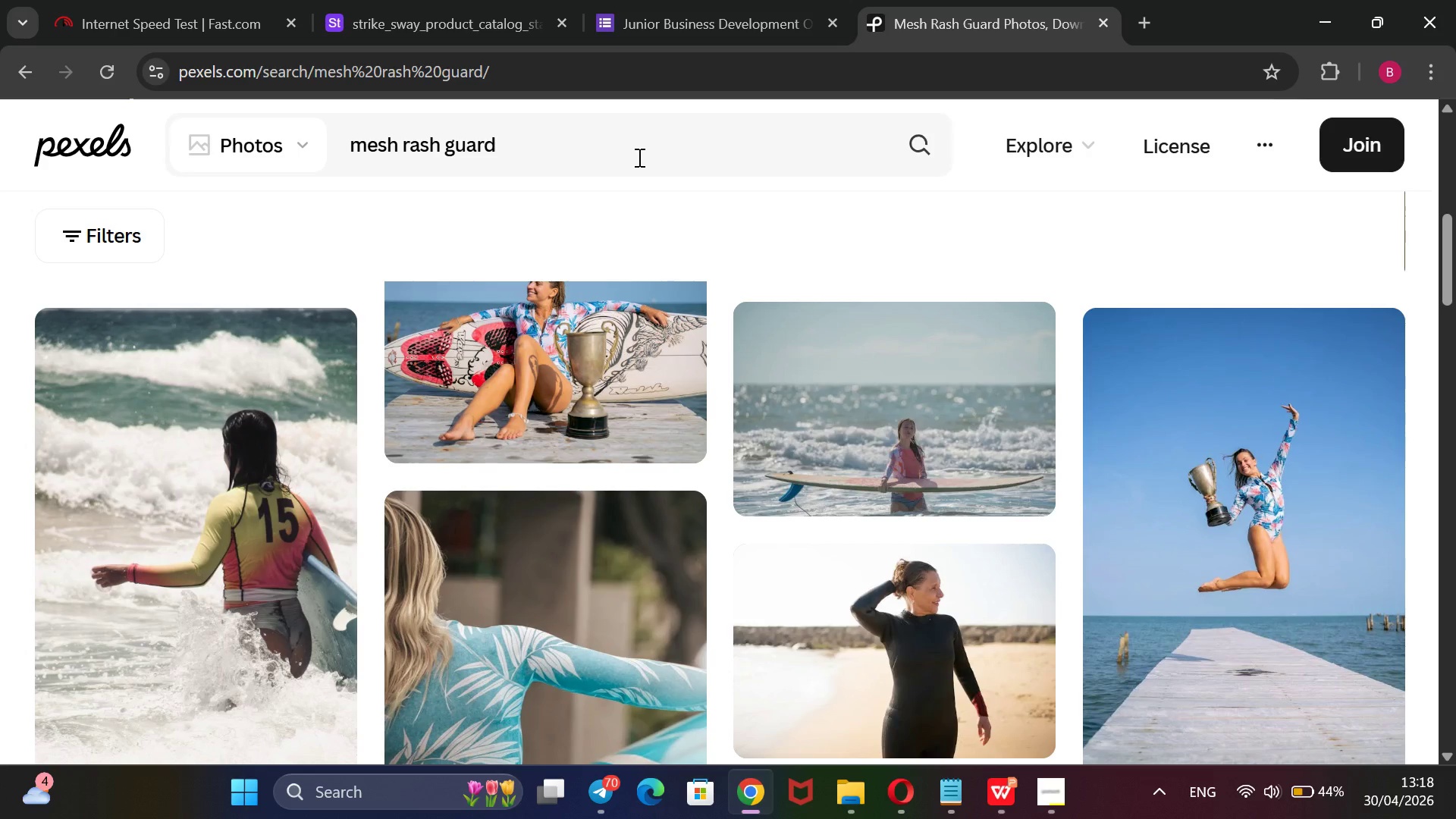 
left_click_drag(start_coordinate=[638, 157], to_coordinate=[344, 153])
 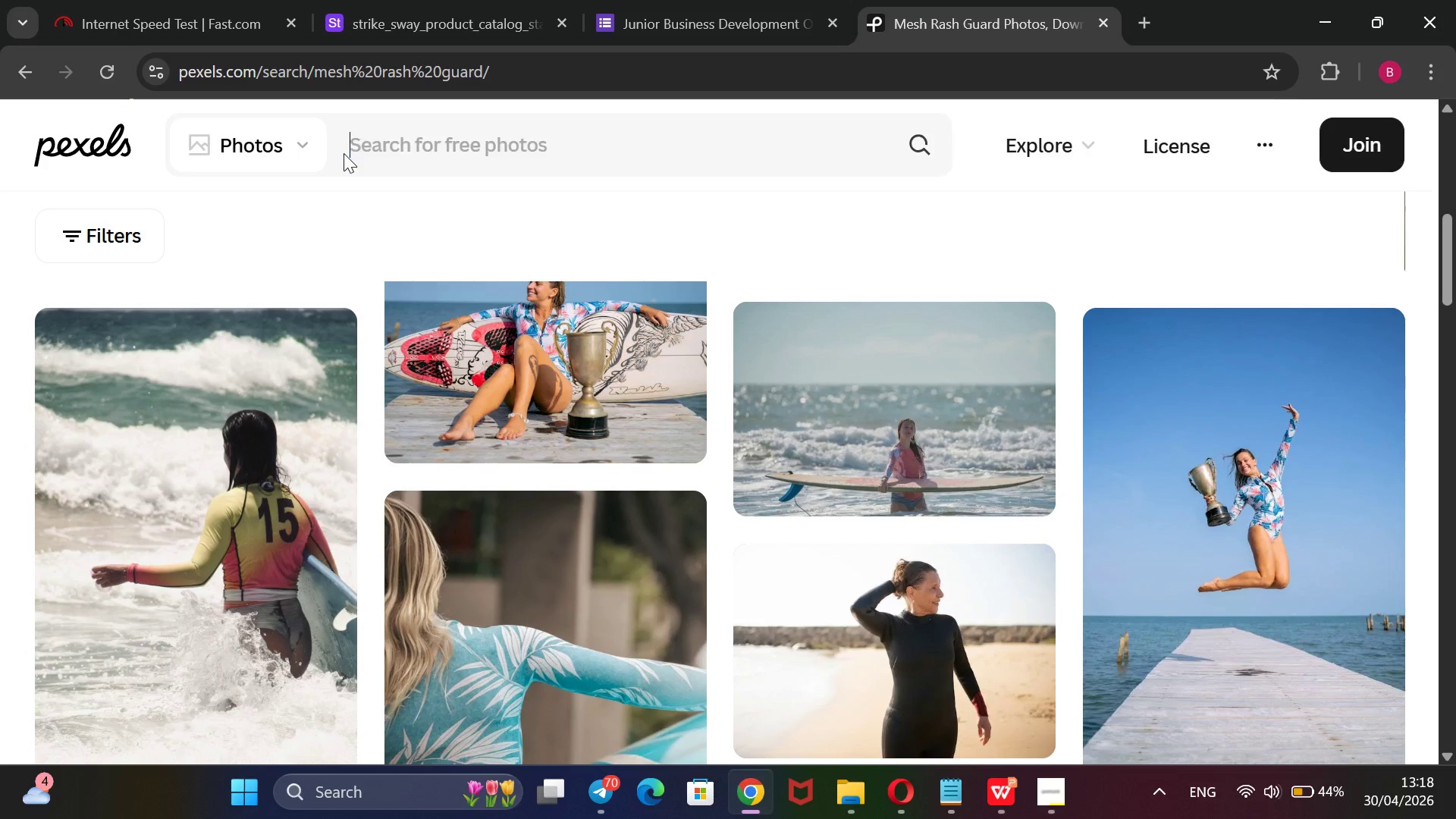 
key(Backspace)
 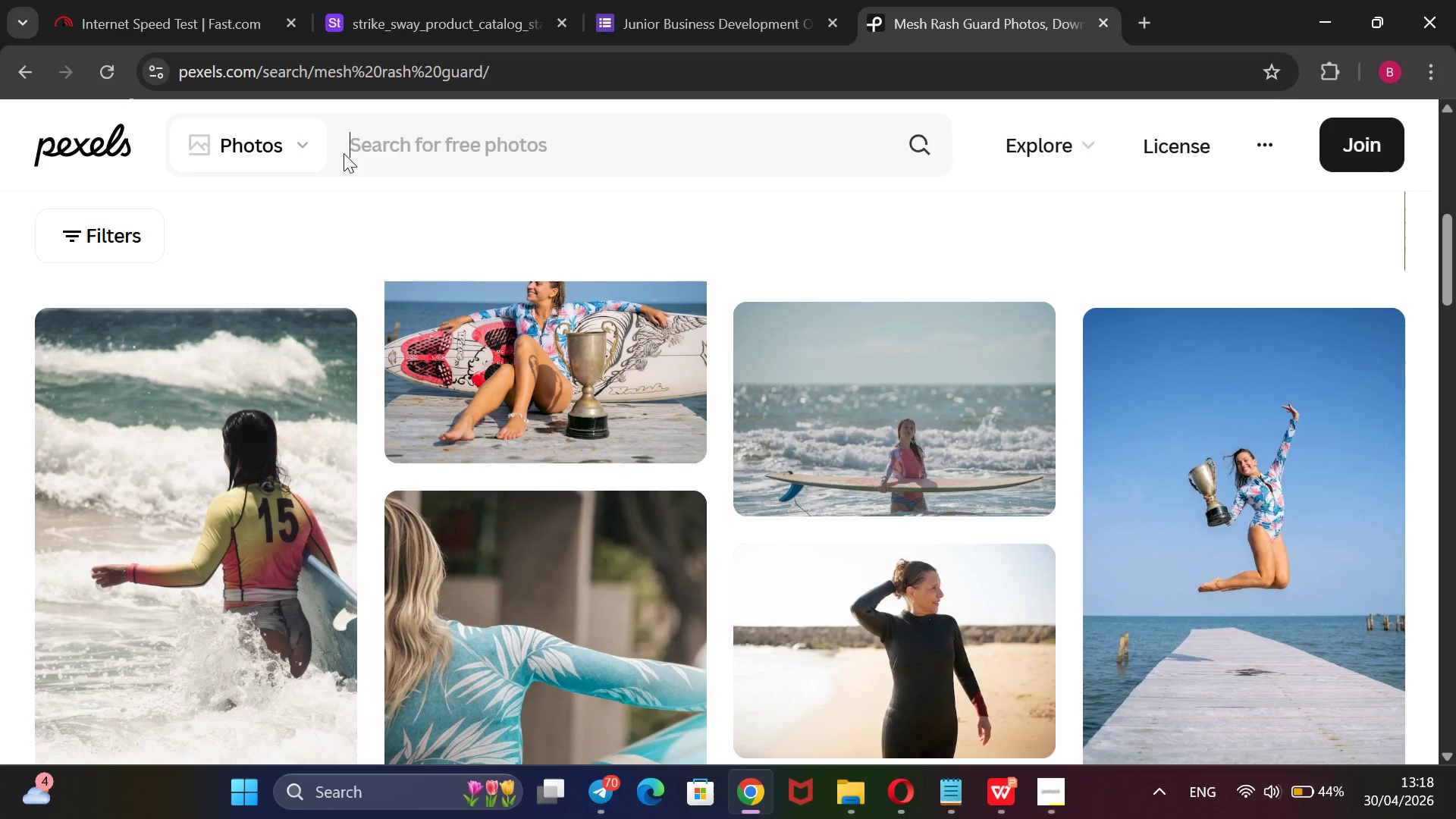 
key(Control+V)
 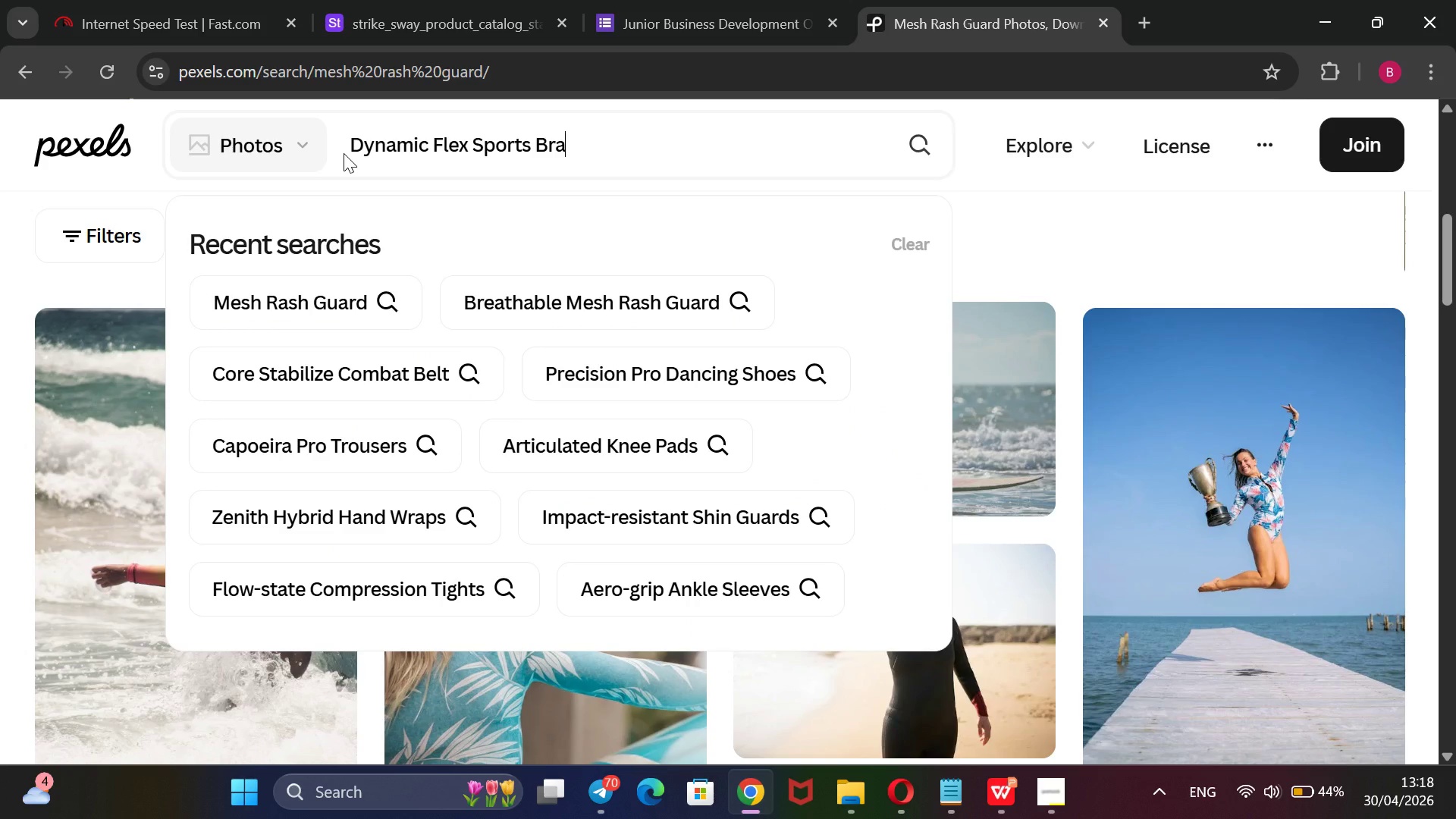 
key(Enter)
 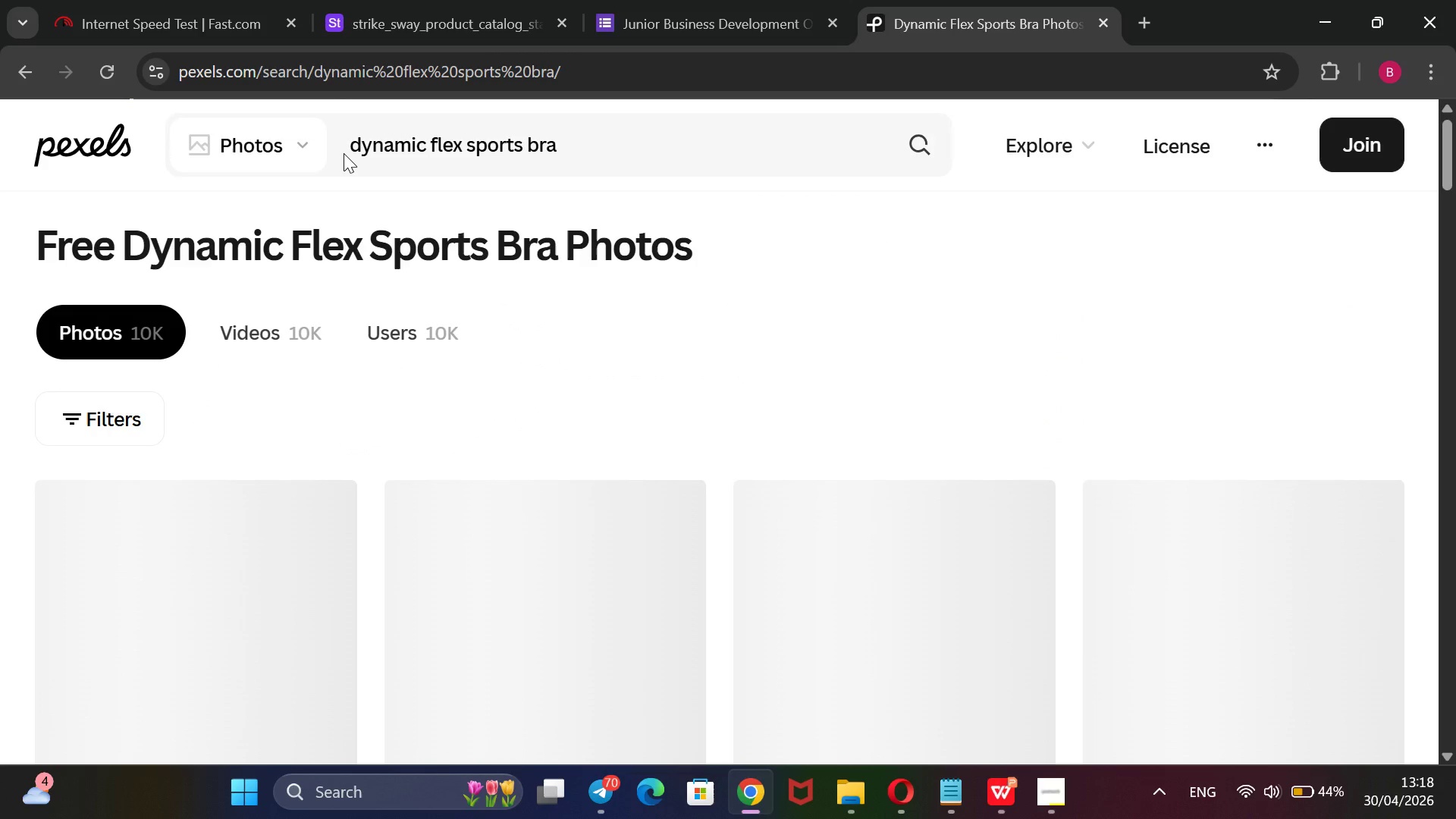 
wait(8.81)
 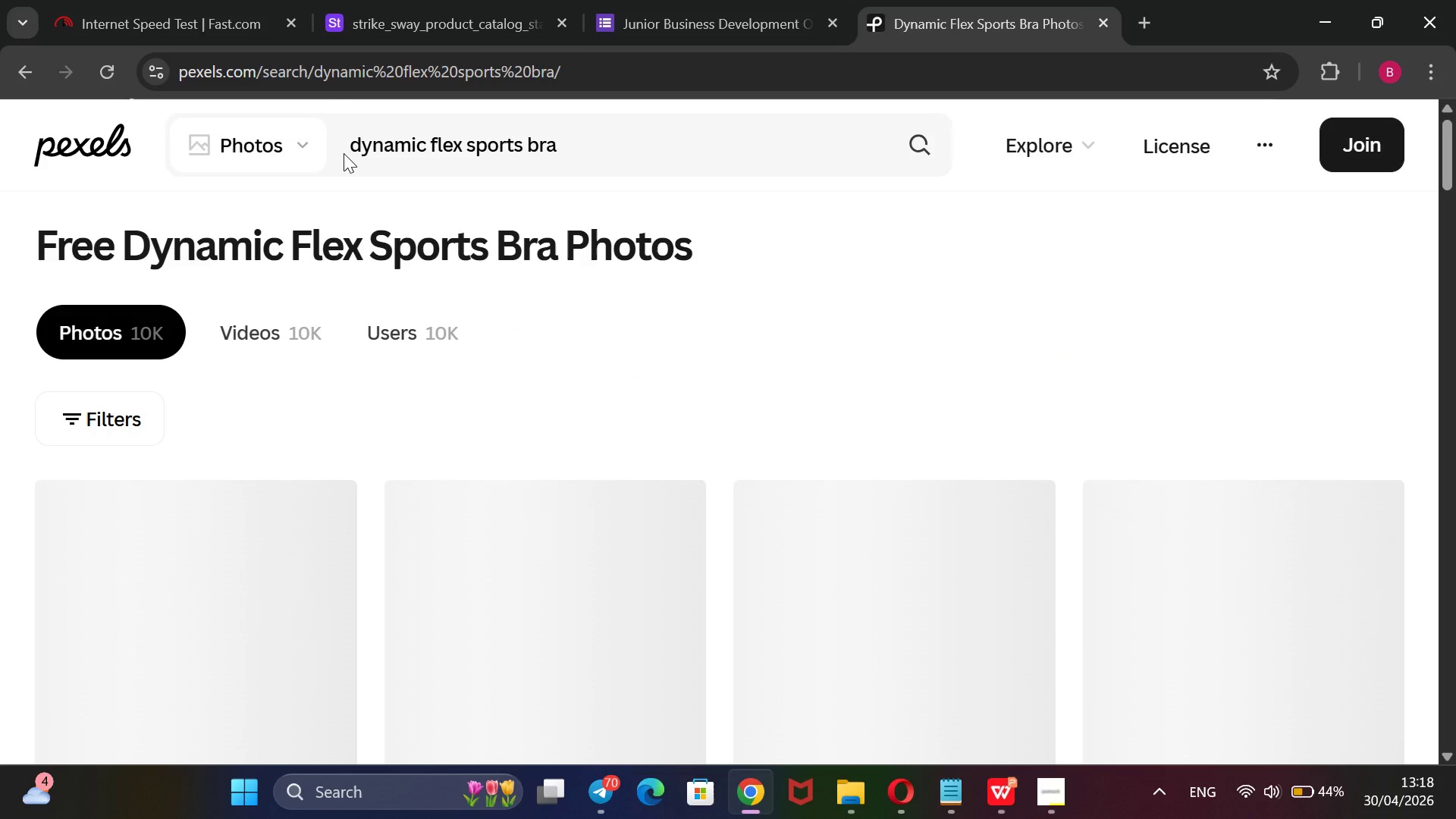 
scroll: coordinate [617, 216], scroll_direction: down, amount: 2.0
 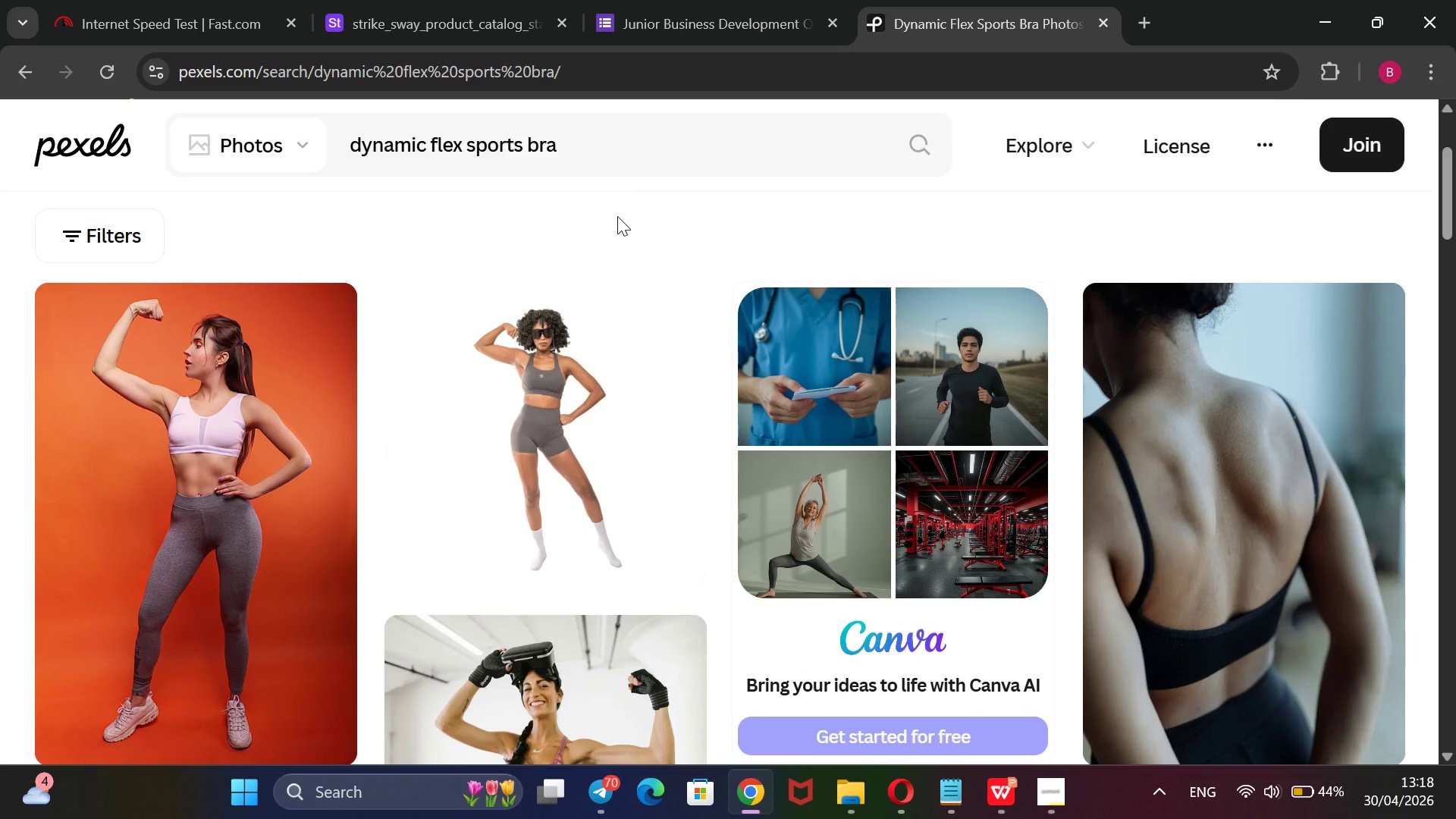 
scroll: coordinate [617, 216], scroll_direction: none, amount: 0.0
 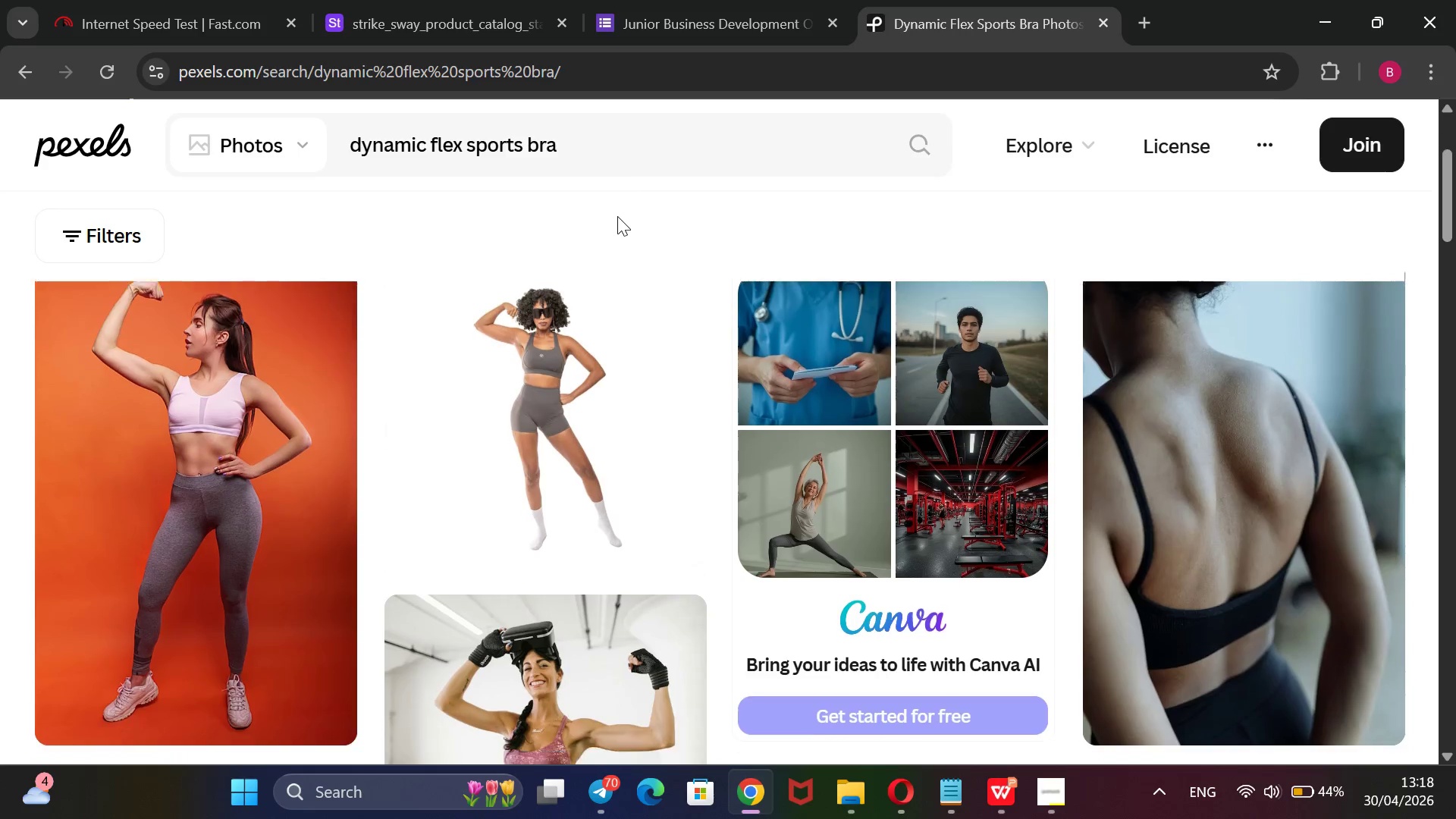 
scroll: coordinate [617, 216], scroll_direction: down, amount: 2.0
 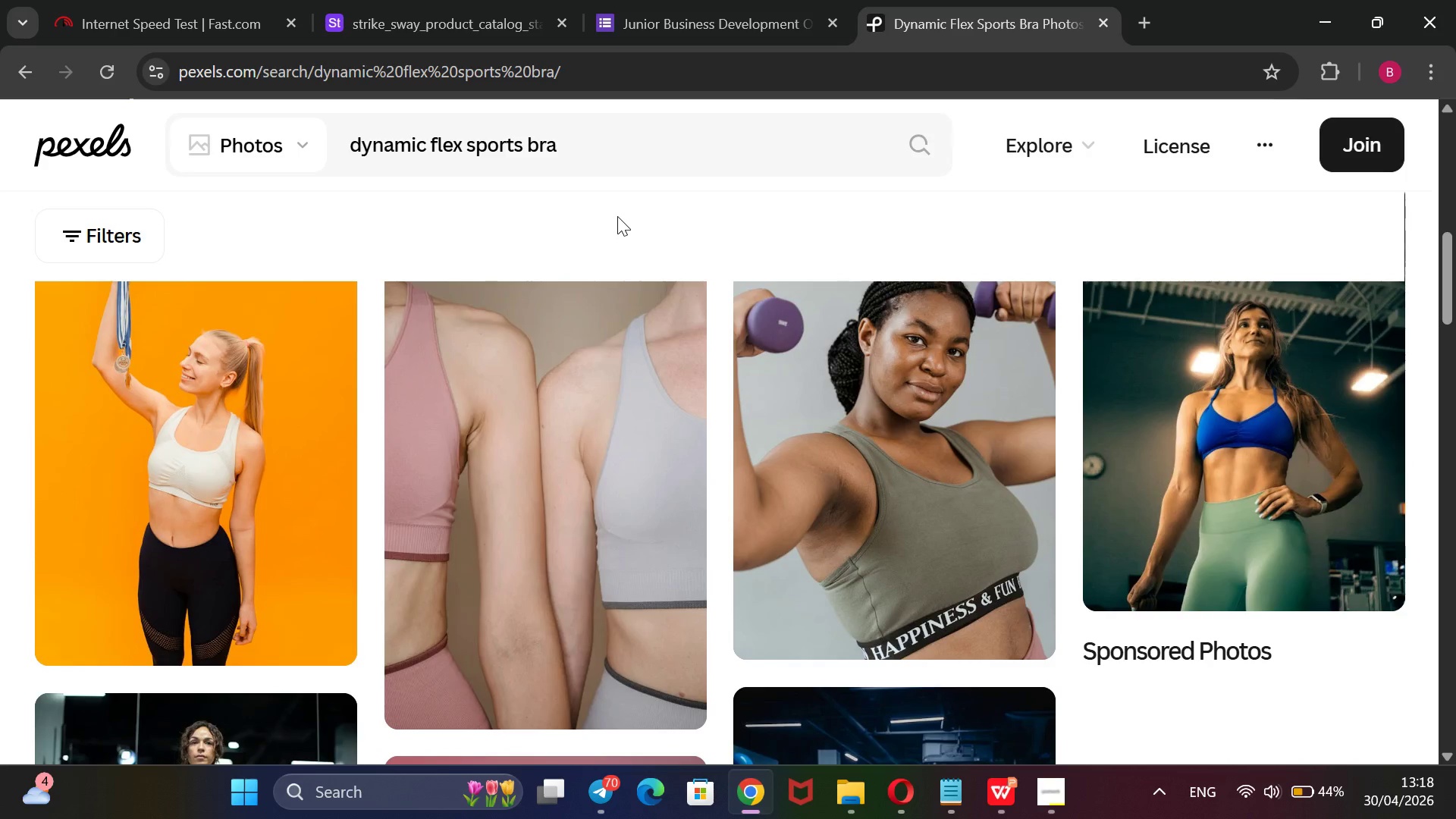 
wait(6.3)
 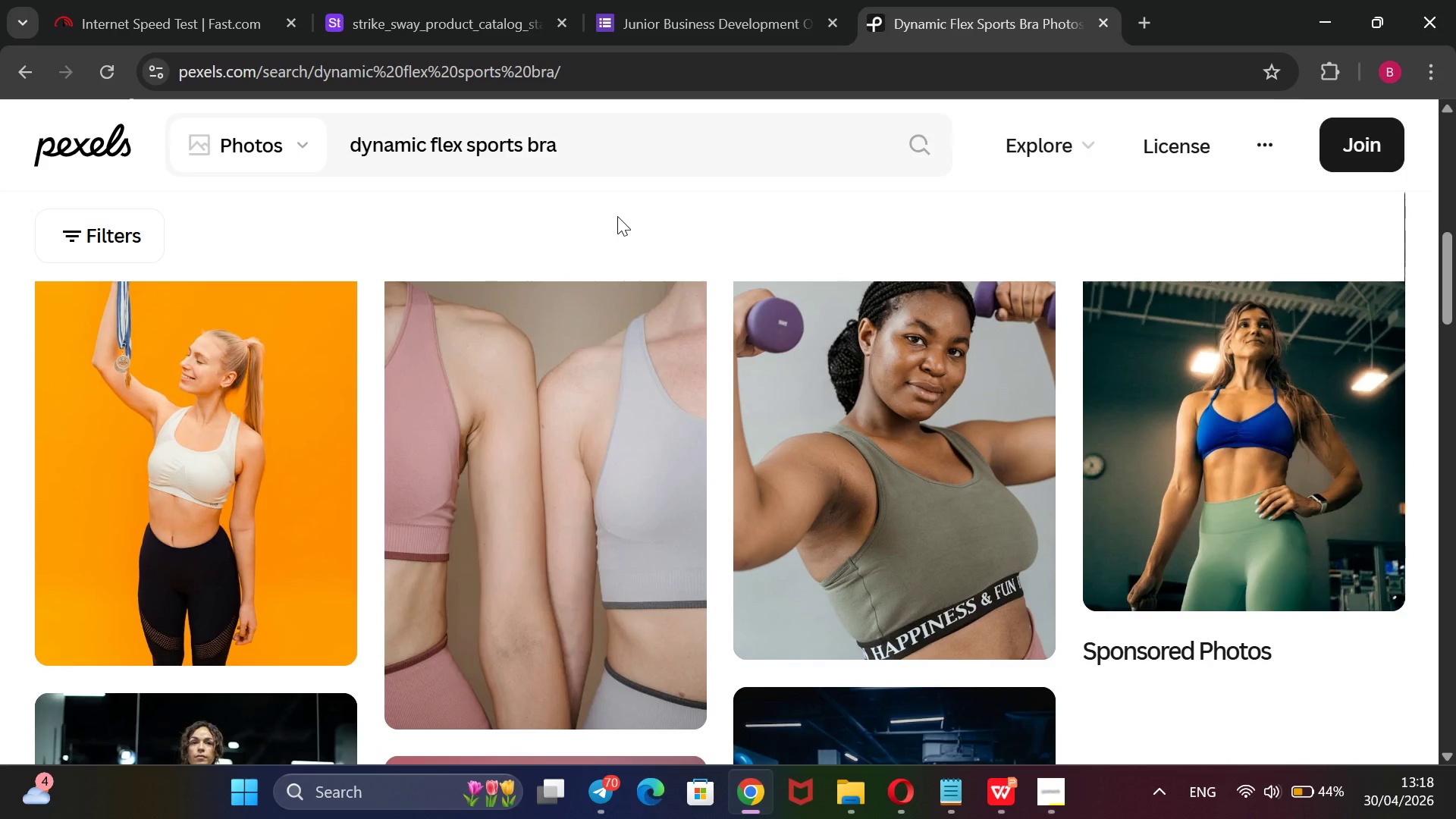 
scroll: coordinate [617, 216], scroll_direction: down, amount: 2.0
 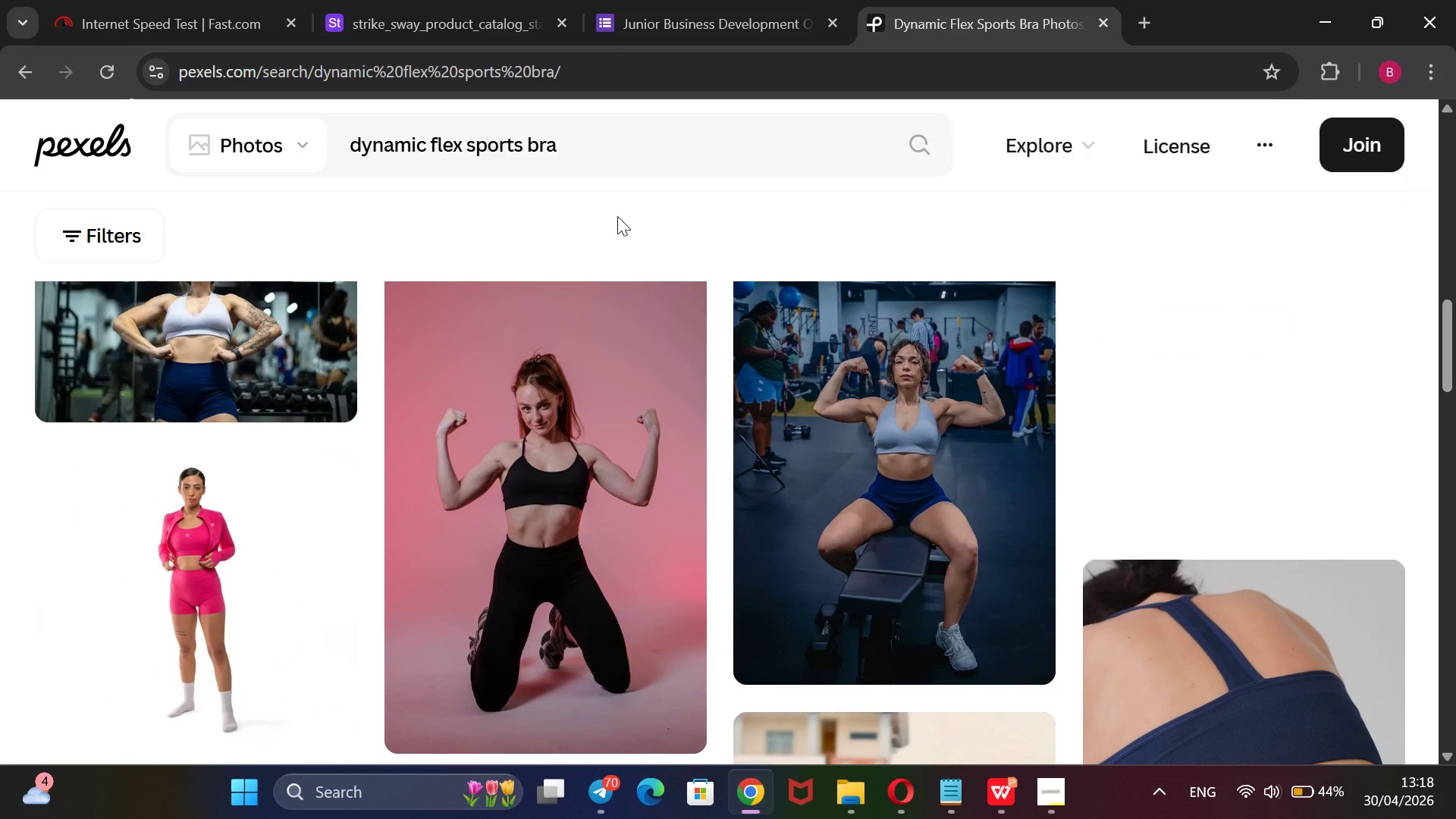 
scroll: coordinate [617, 216], scroll_direction: up, amount: 1.0
 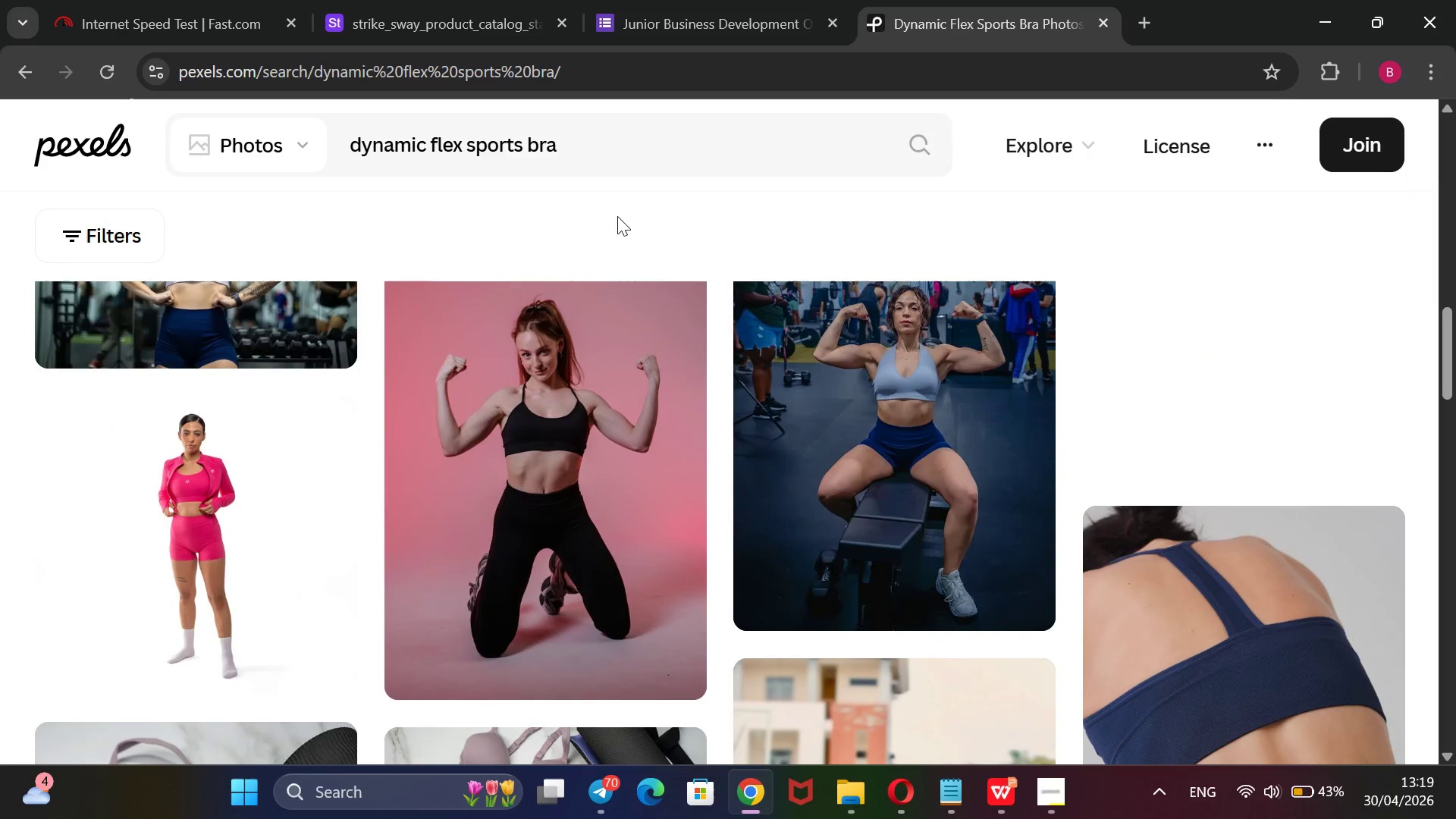 
scroll: coordinate [617, 216], scroll_direction: down, amount: 9.0
 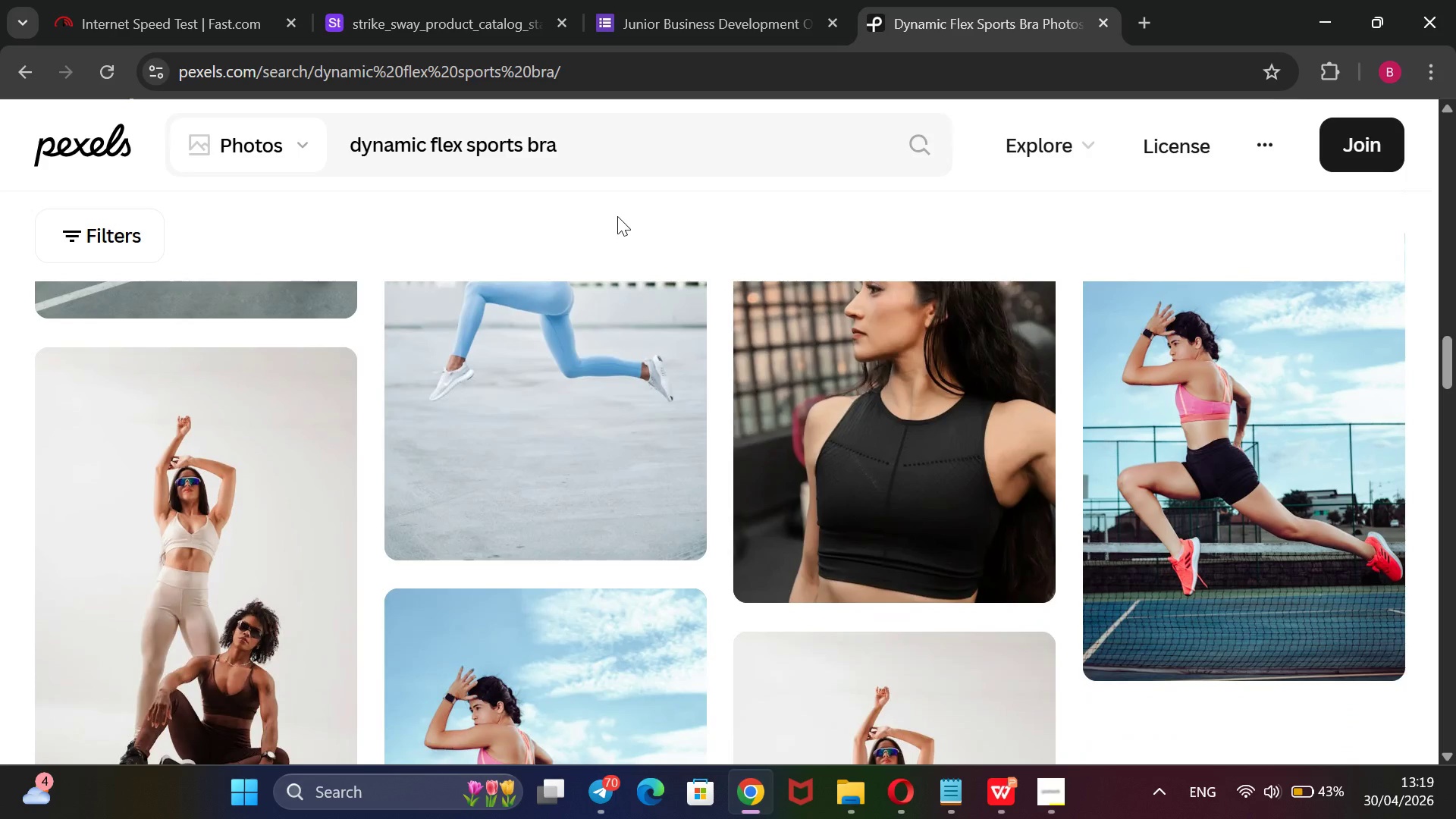 
scroll: coordinate [617, 216], scroll_direction: up, amount: 1.0
 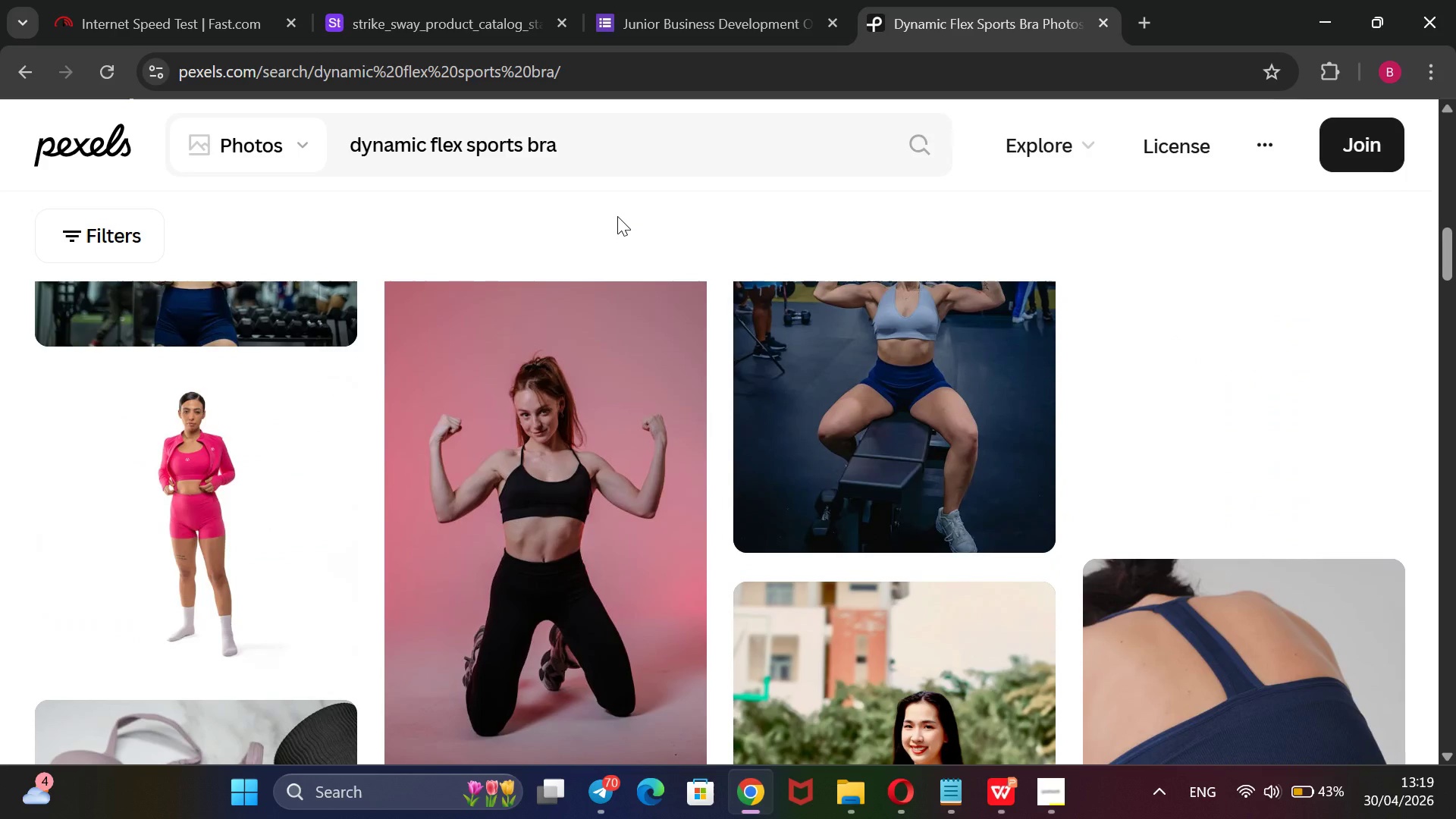 
mouse_move([910, 366])
 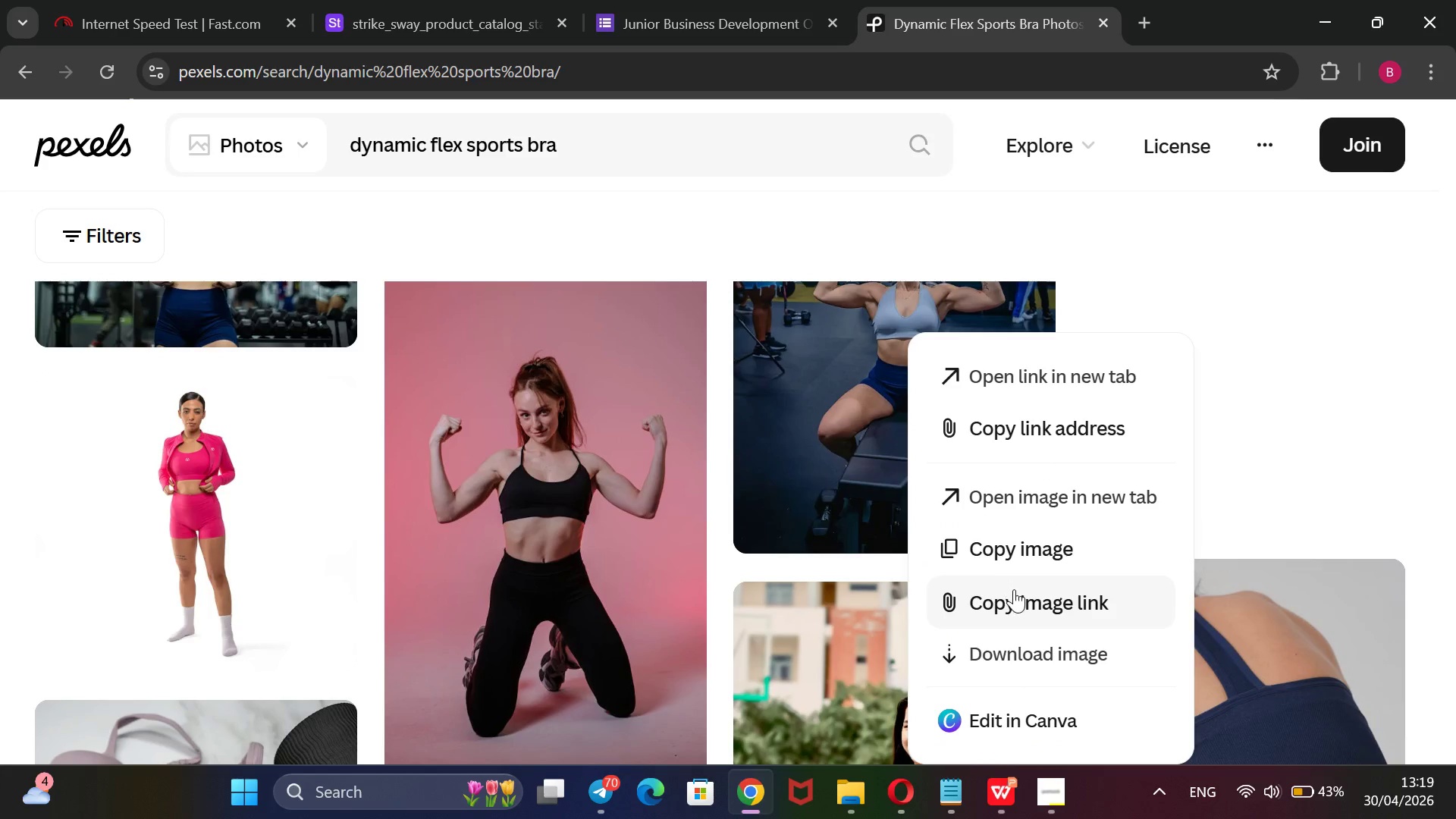 
left_click([1014, 589])
 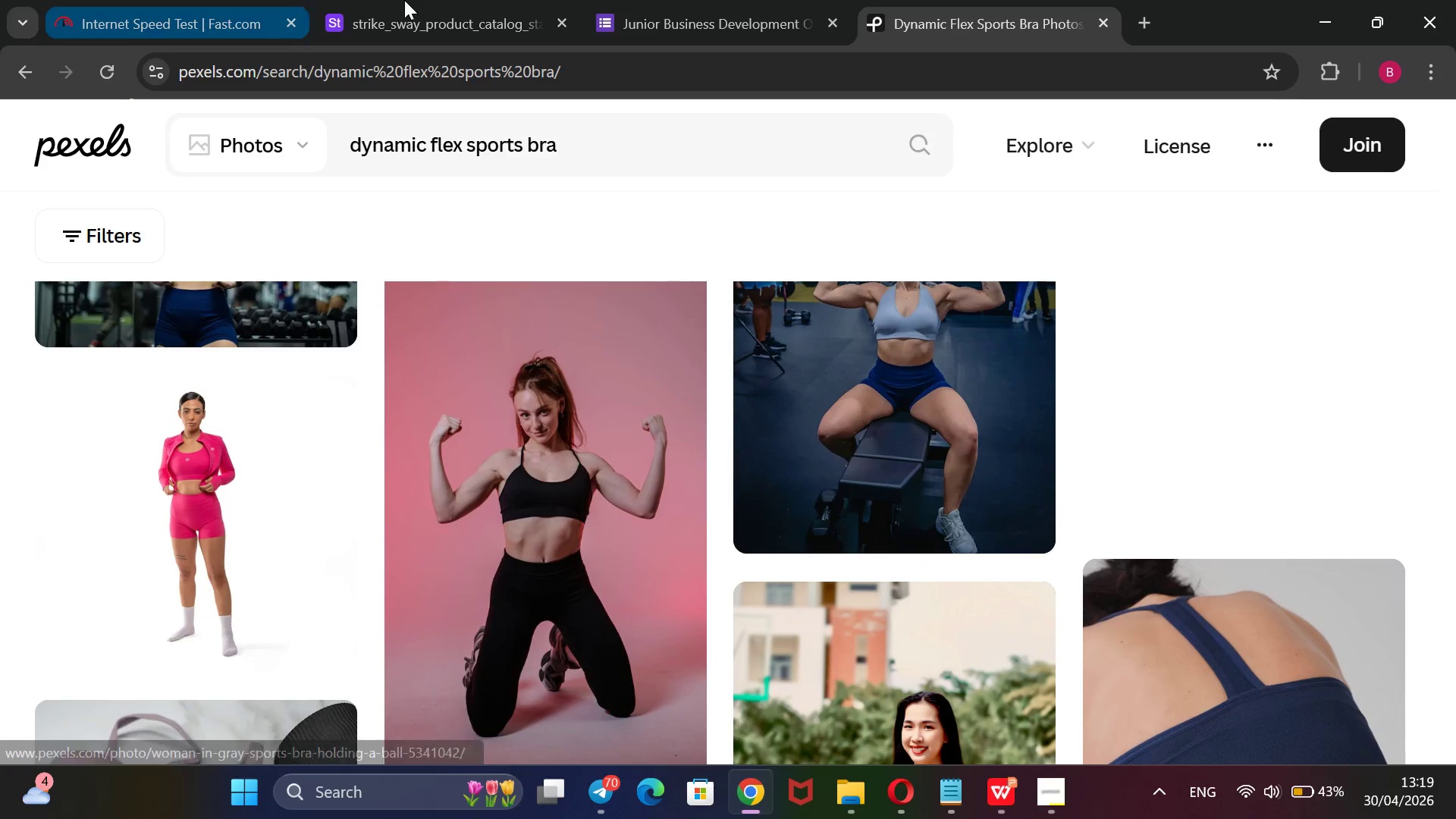 
left_click([413, 1])
 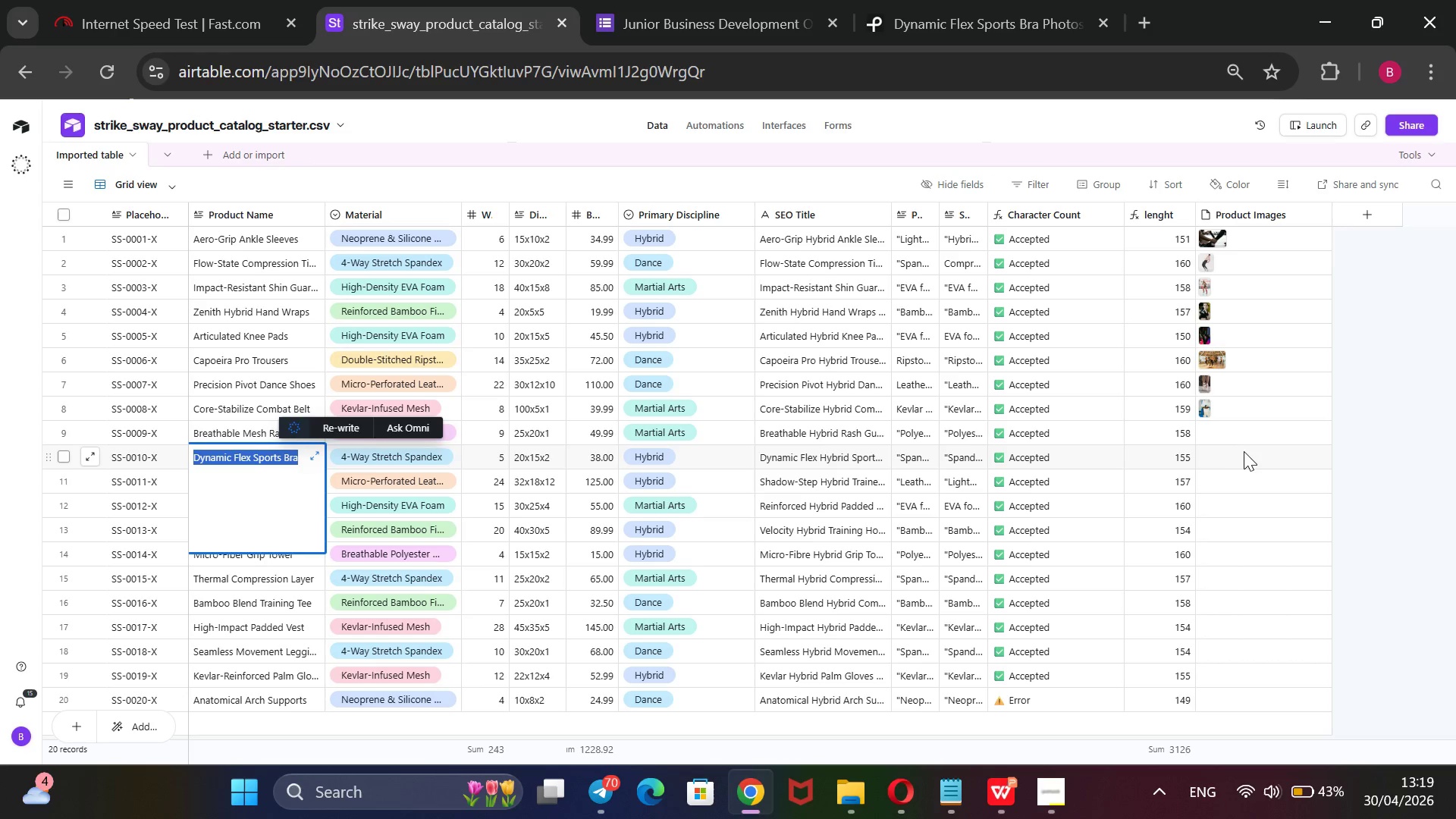 
mouse_move([1220, 460])
 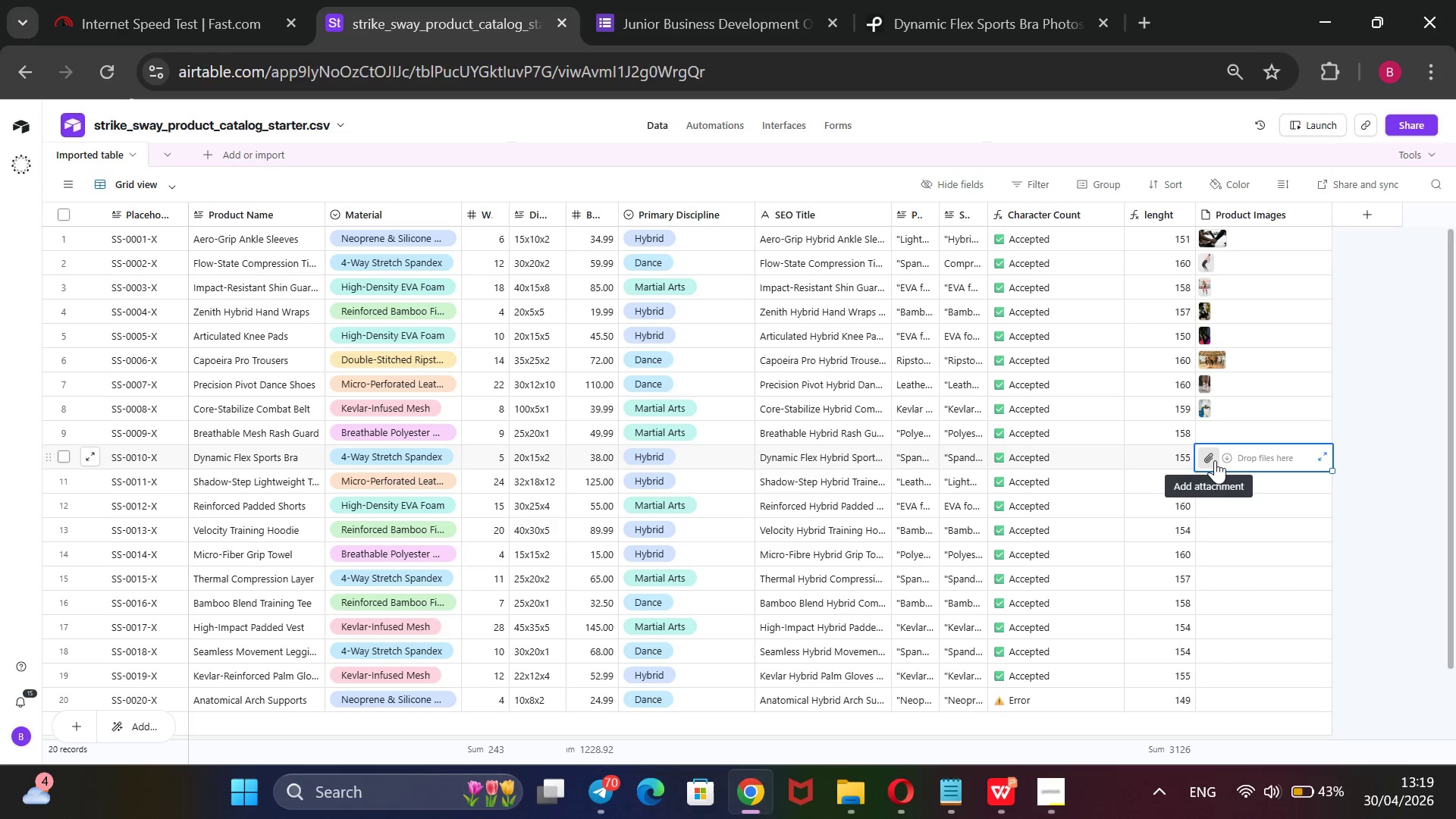 
left_click([1215, 460])
 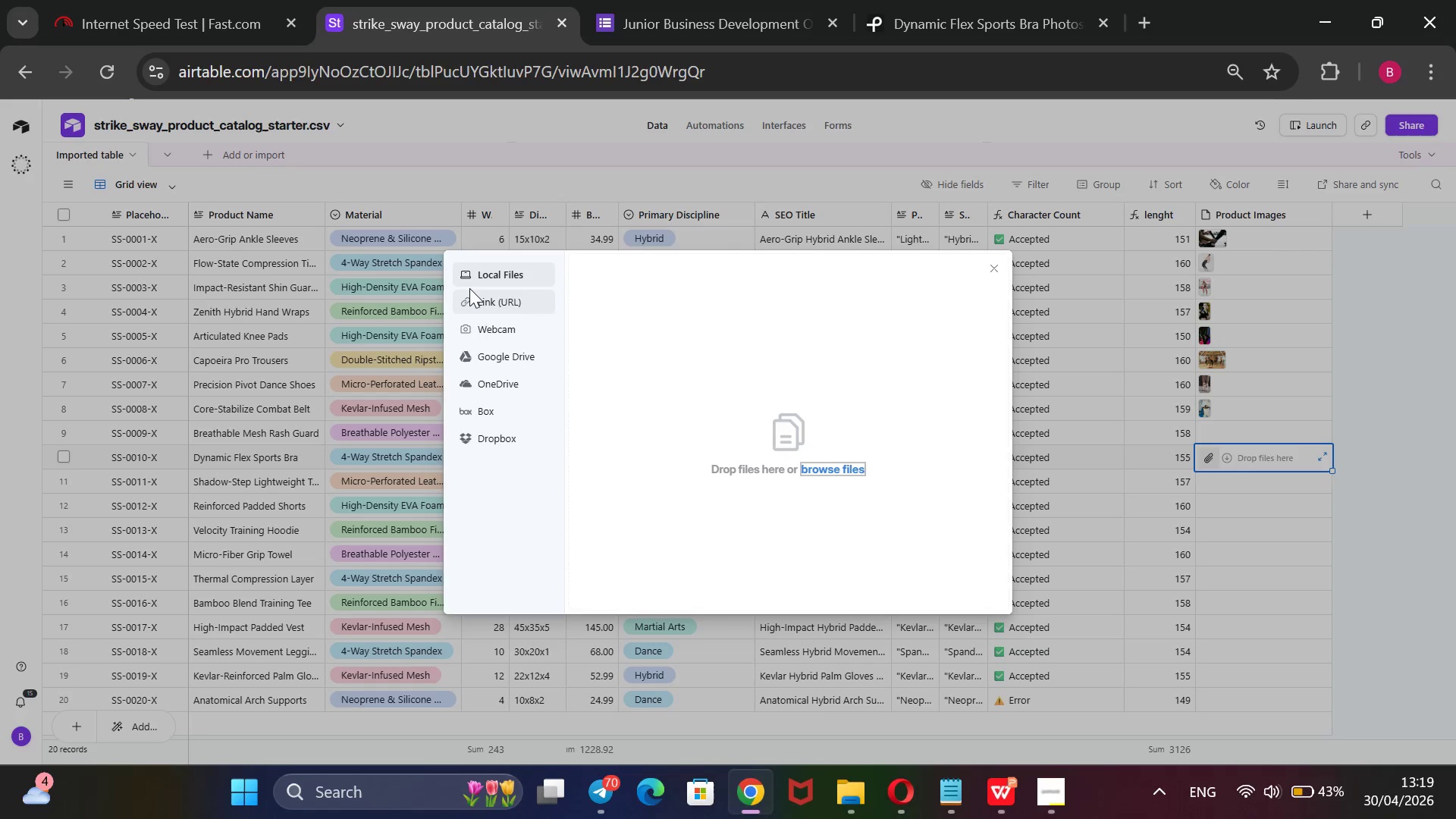 
left_click_drag(start_coordinate=[479, 300], to_coordinate=[477, 294])
 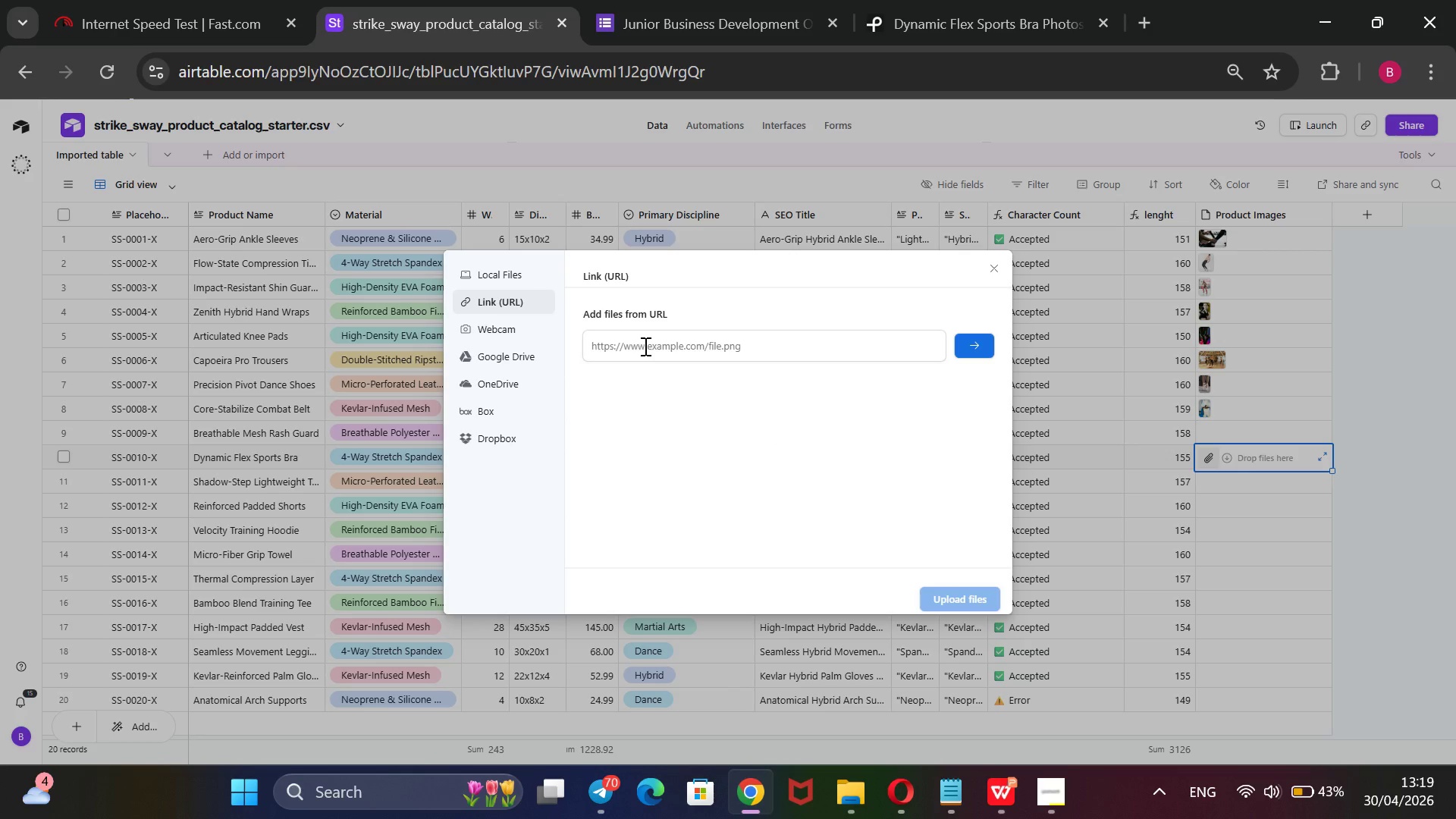 
left_click([644, 346])
 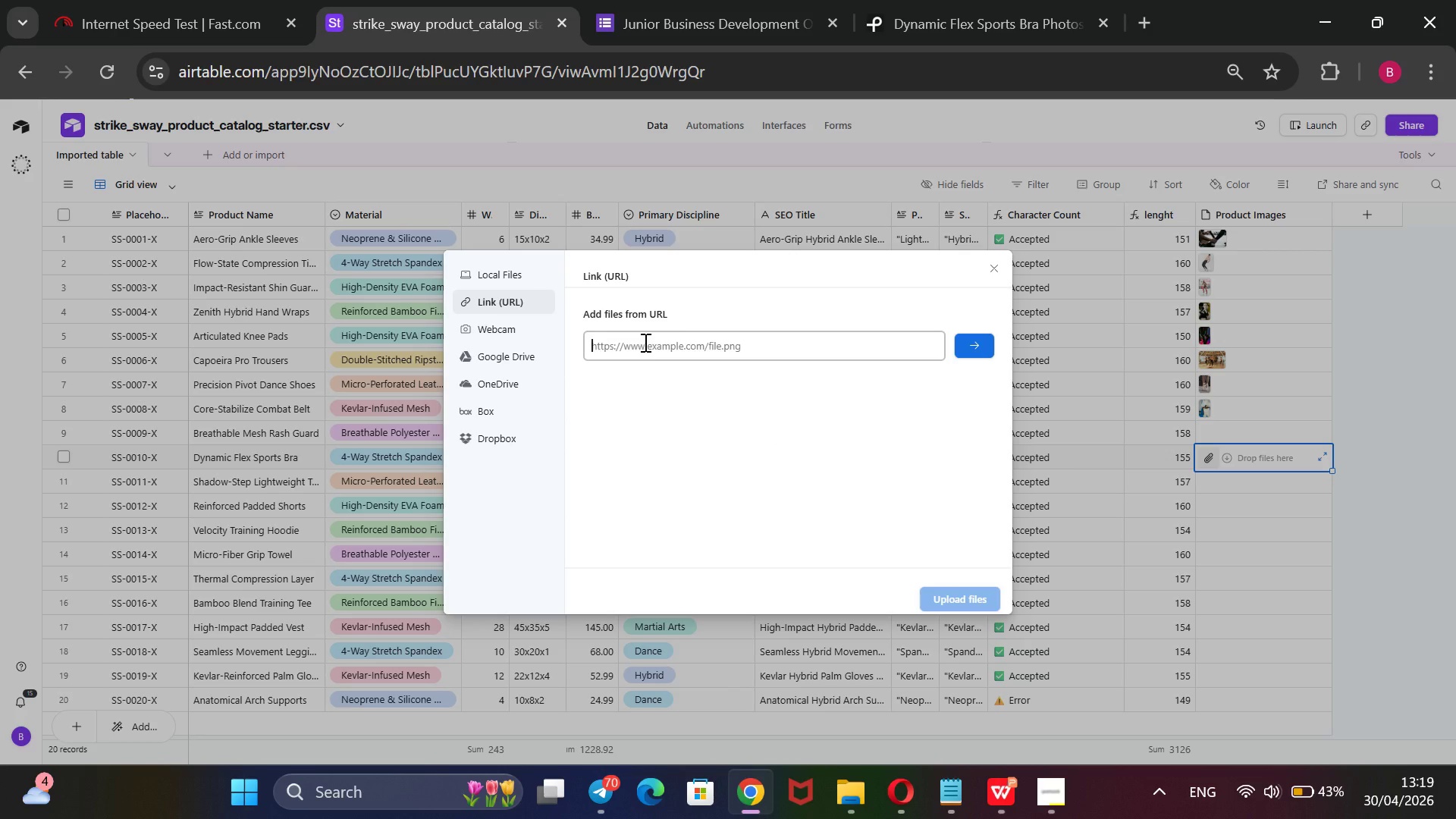 
key(Control+V)
 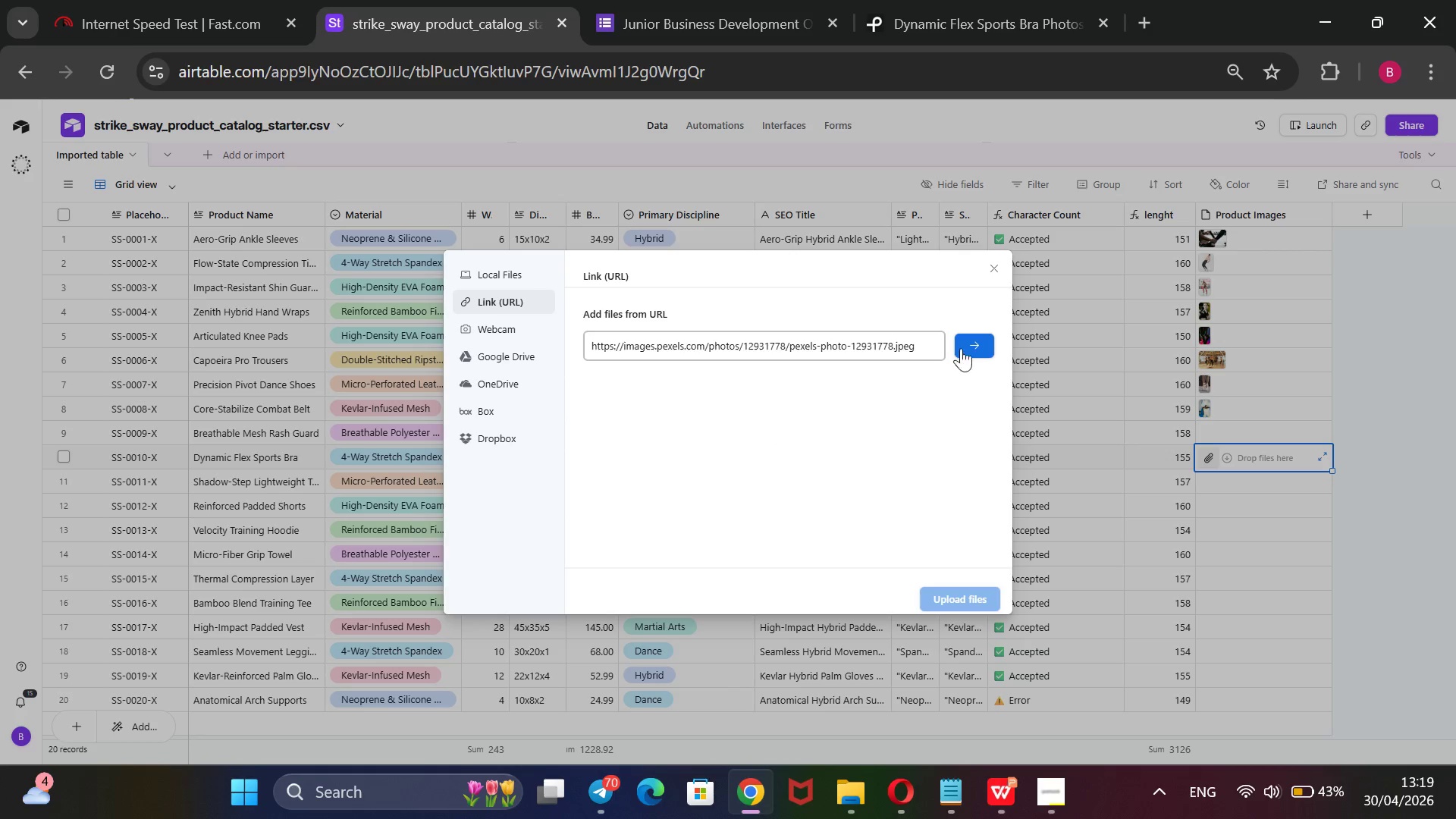 
left_click([967, 351])
 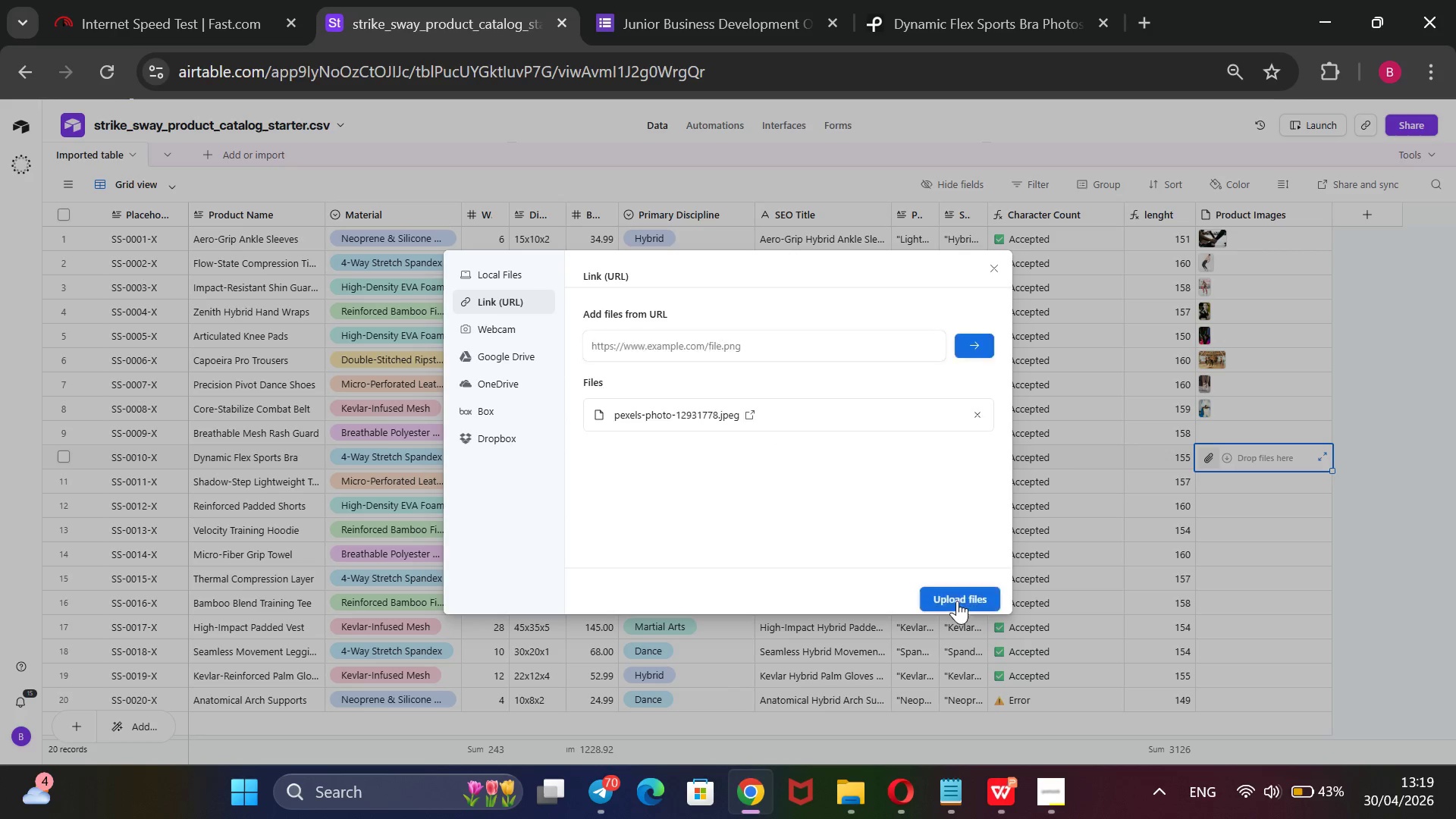 
left_click([957, 601])
 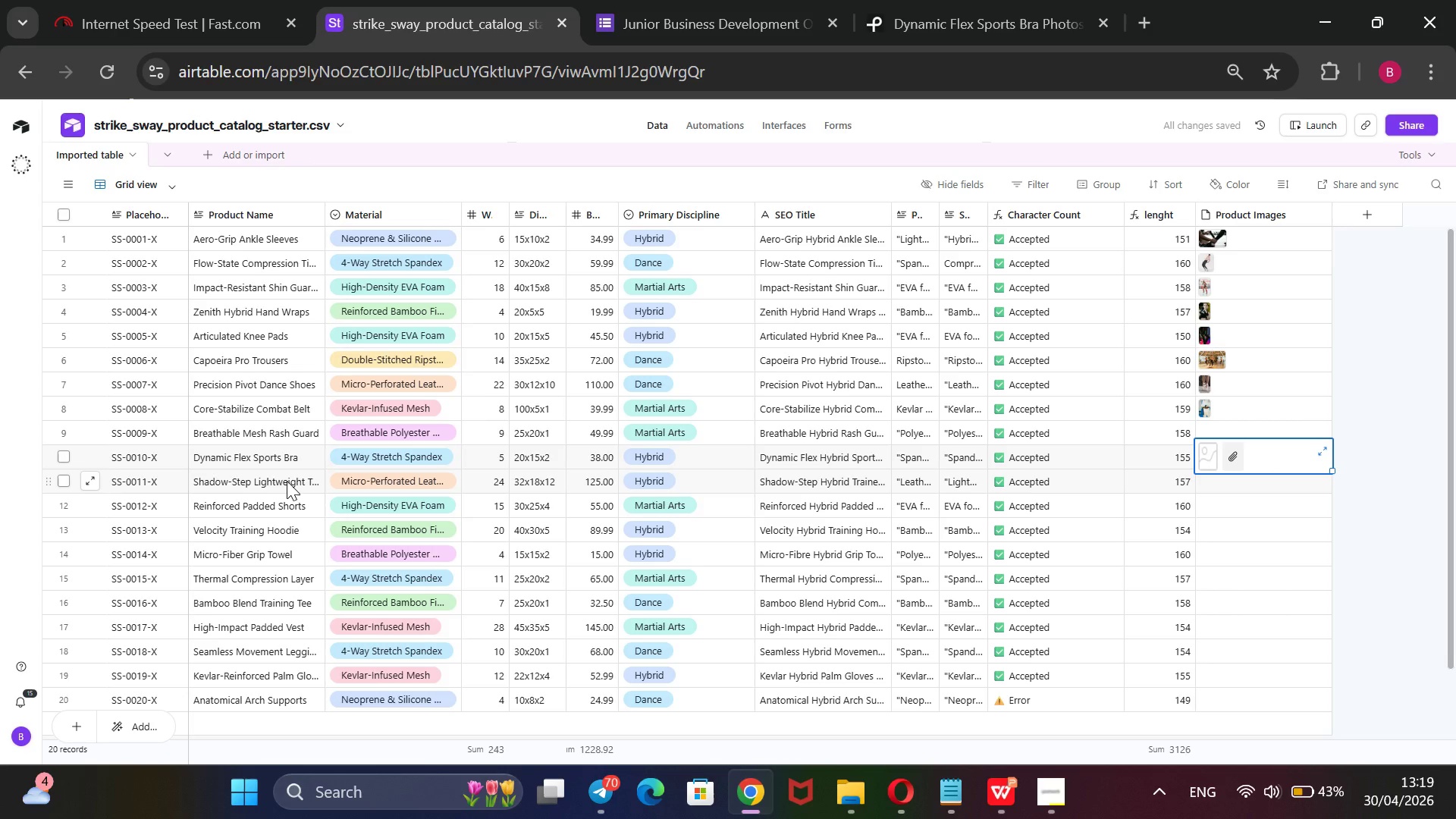 
wait(5.11)
 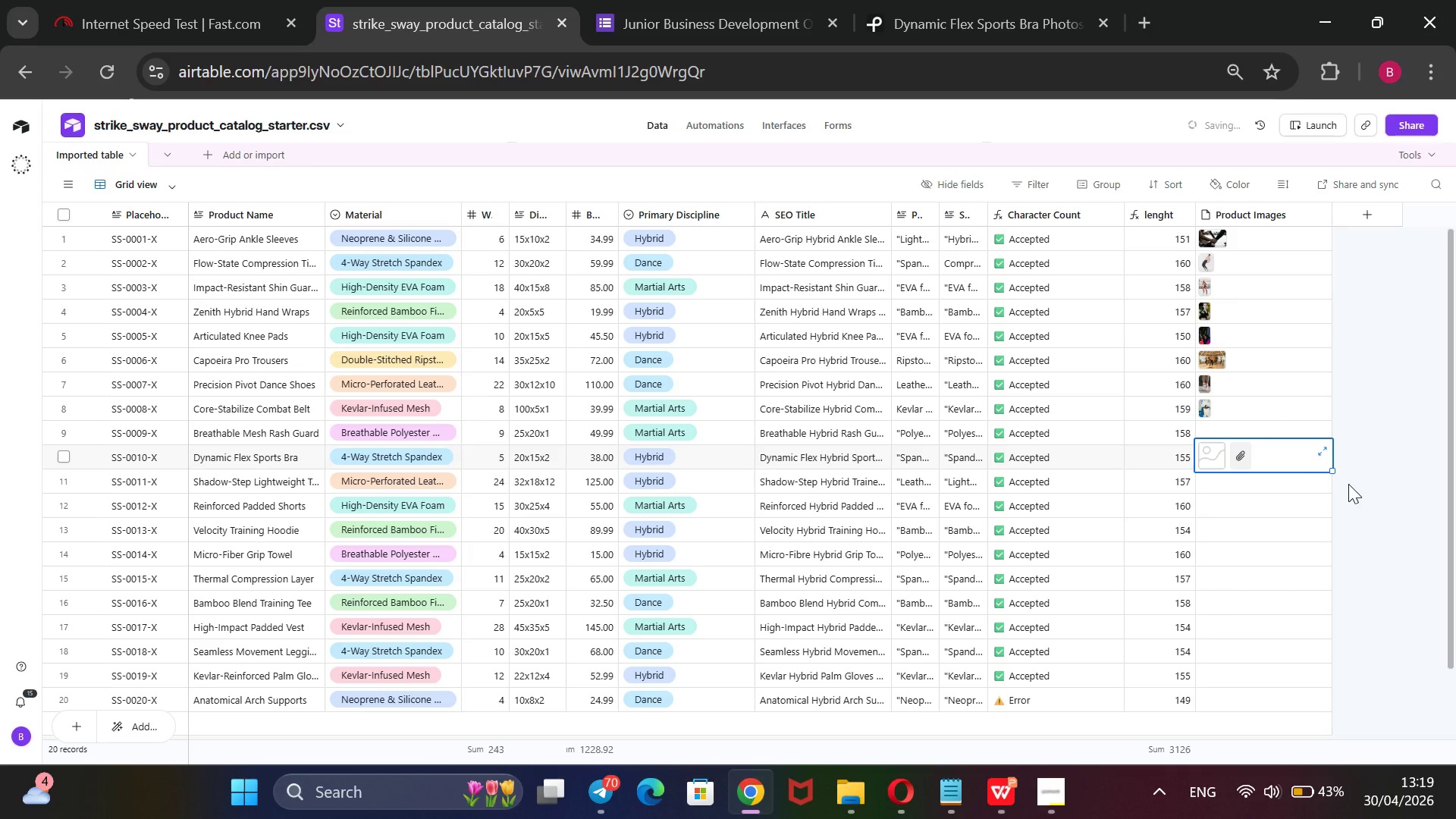 
left_click([287, 481])
 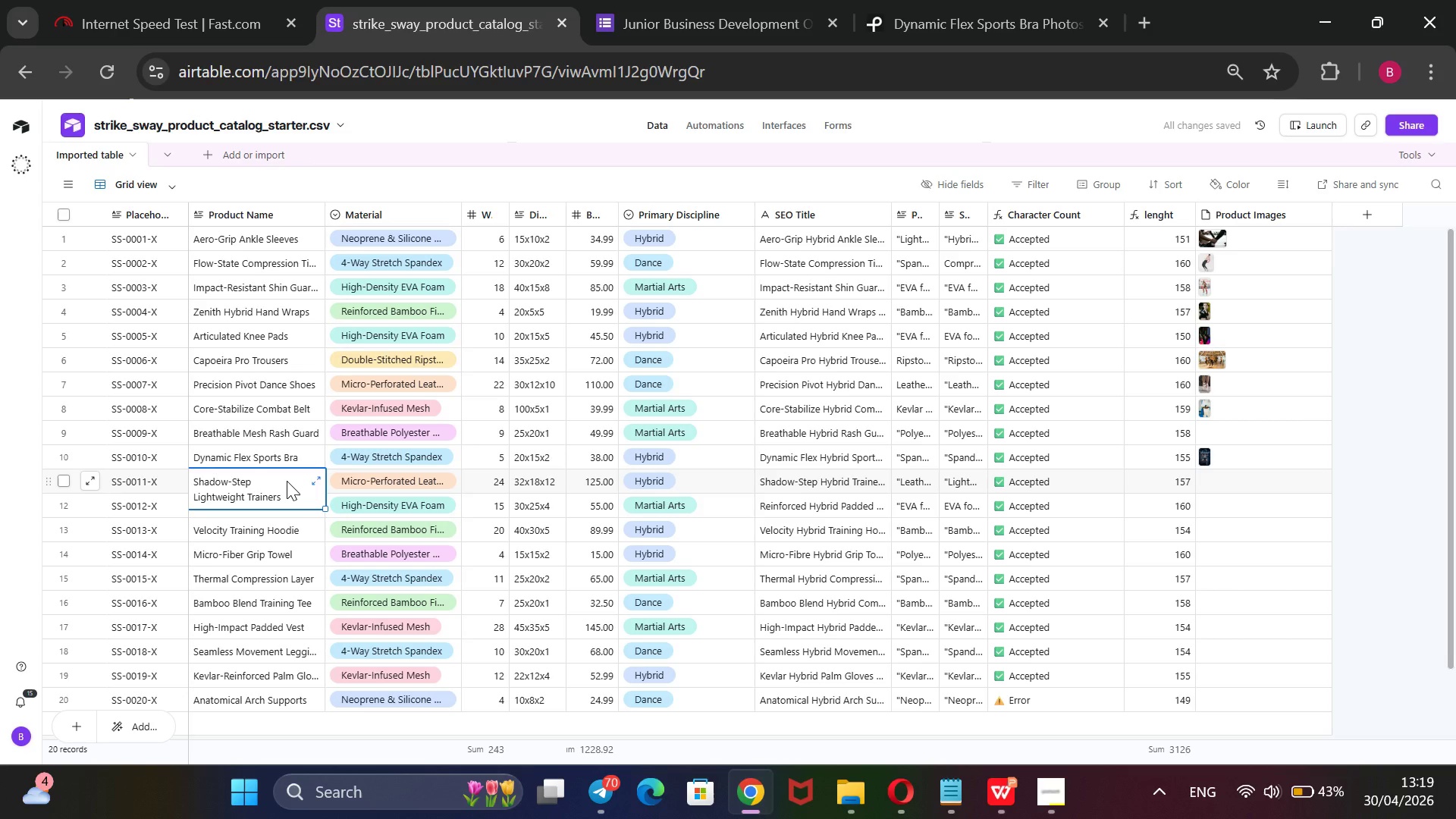 
double_click([287, 481])
 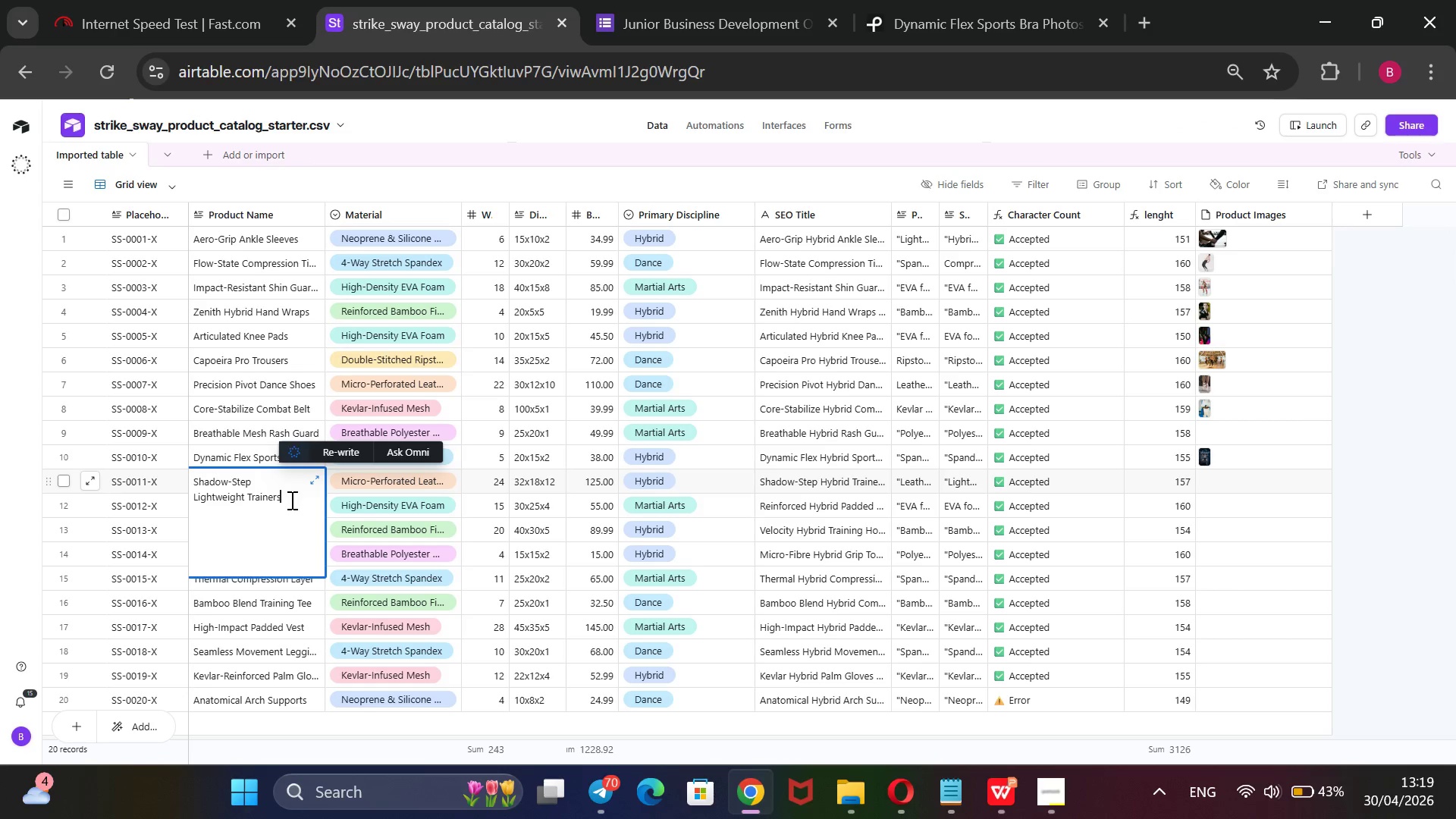 
left_click_drag(start_coordinate=[290, 500], to_coordinate=[180, 472])
 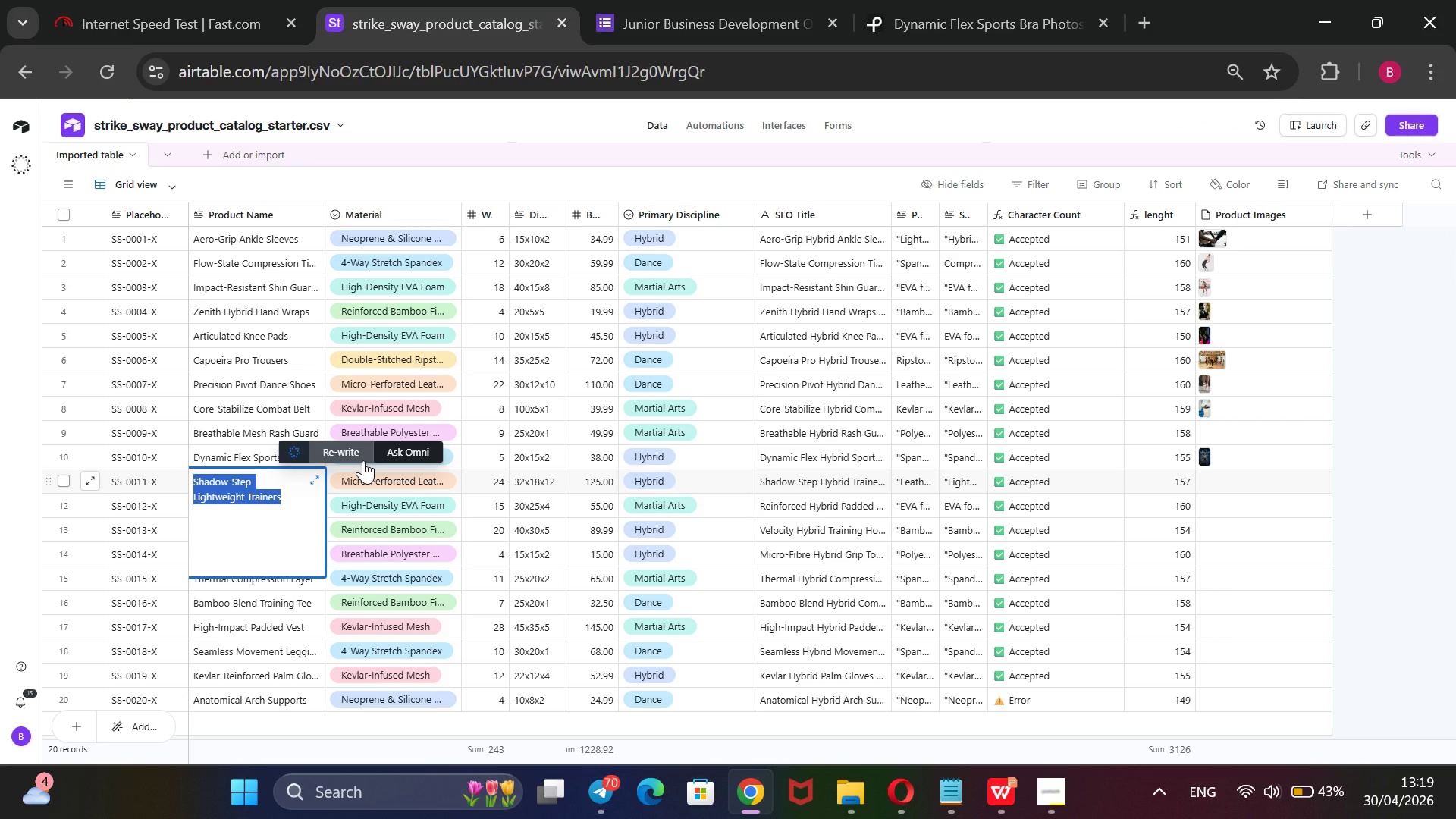 
key(Control+ControlLeft)
 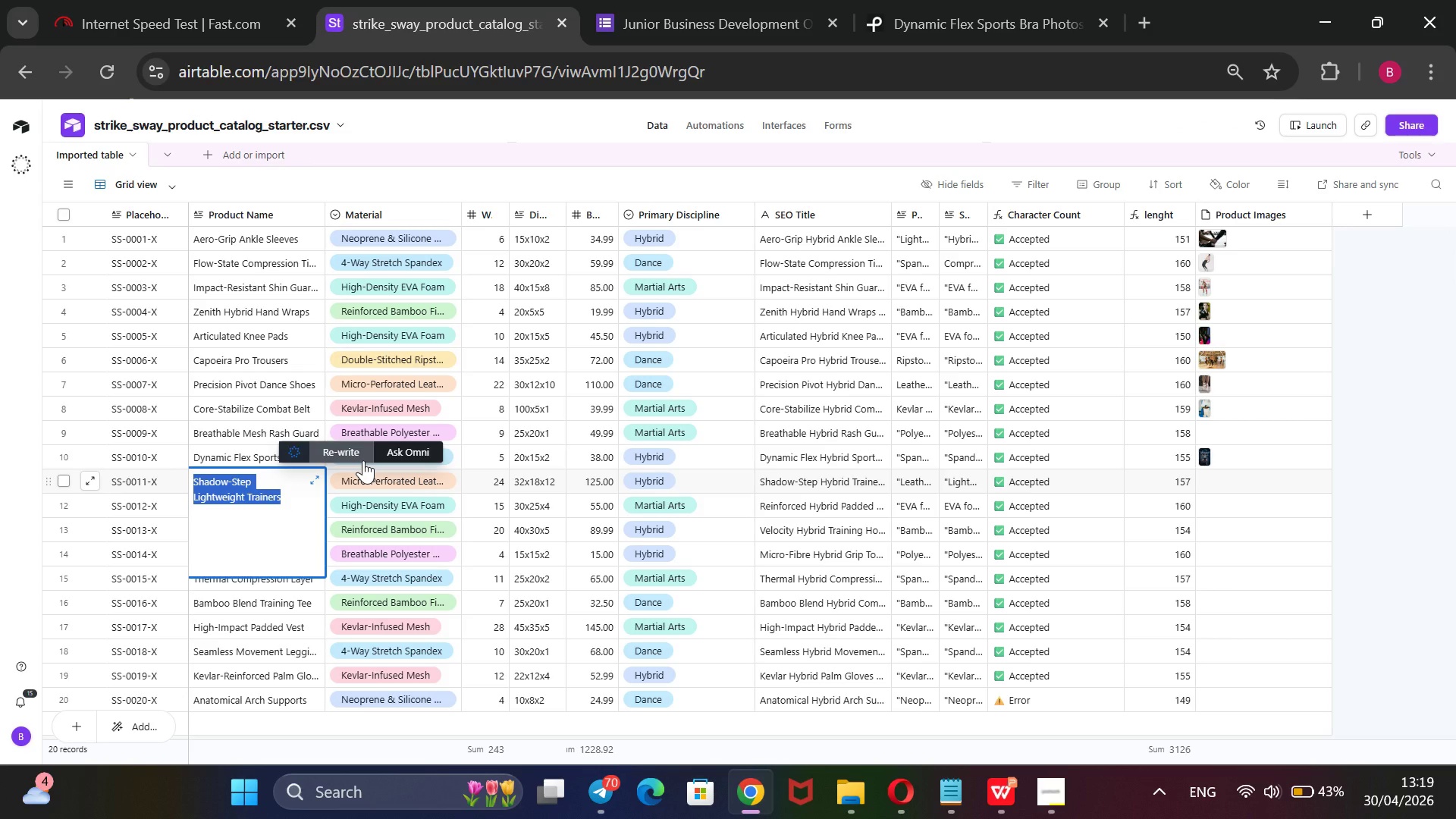 
key(Control+C)
 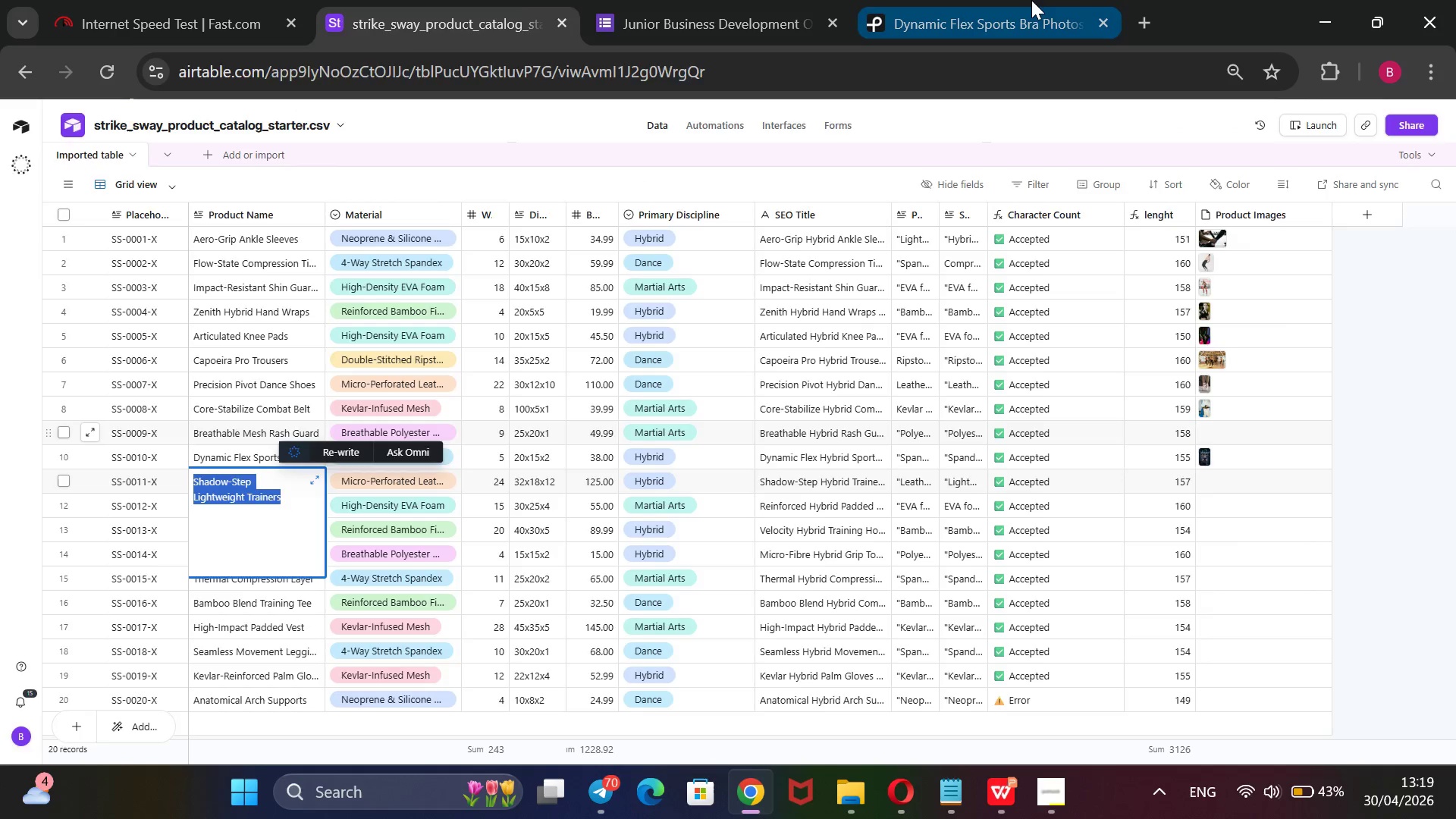 
left_click([1031, 0])
 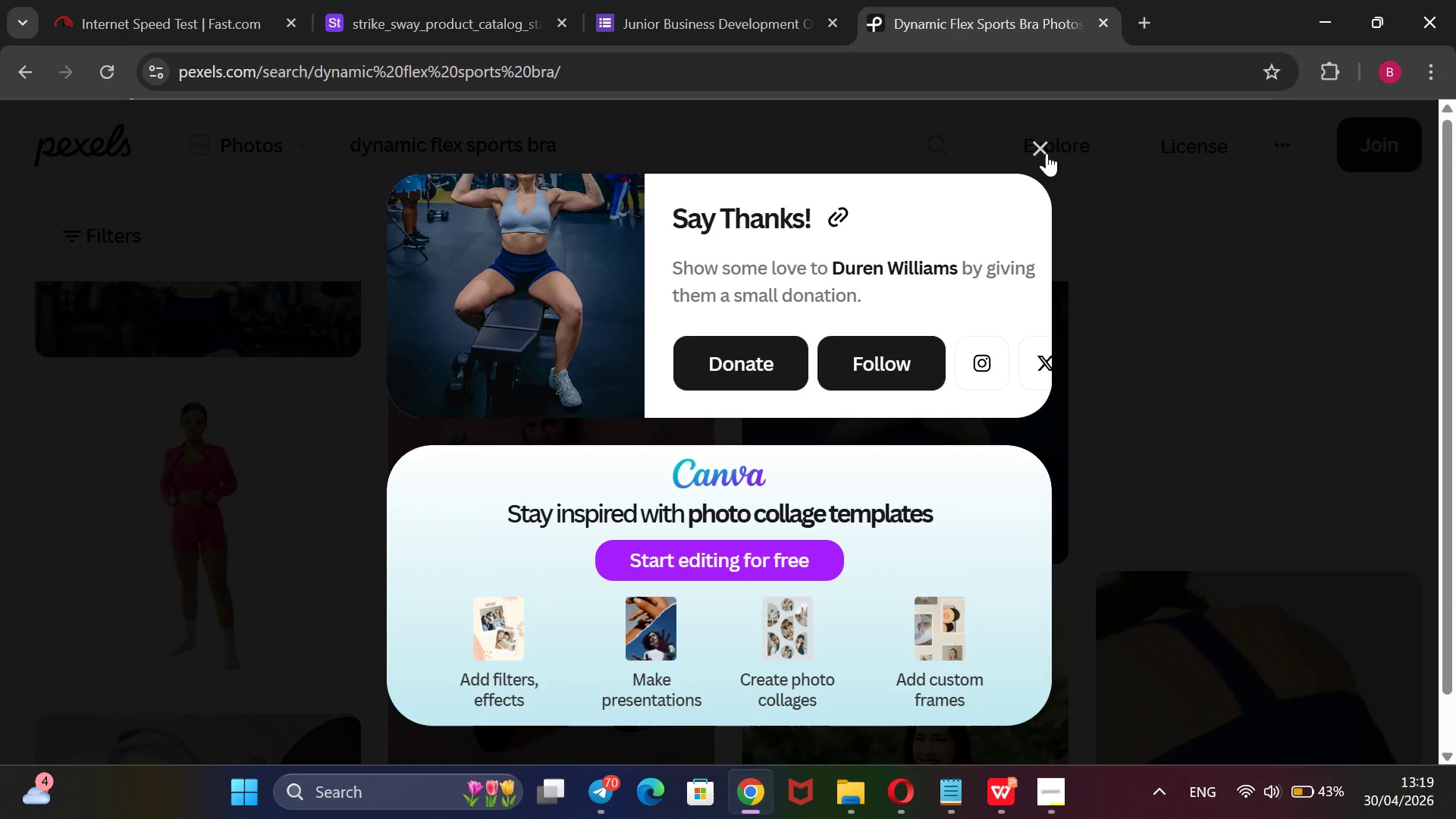 
left_click([1046, 150])
 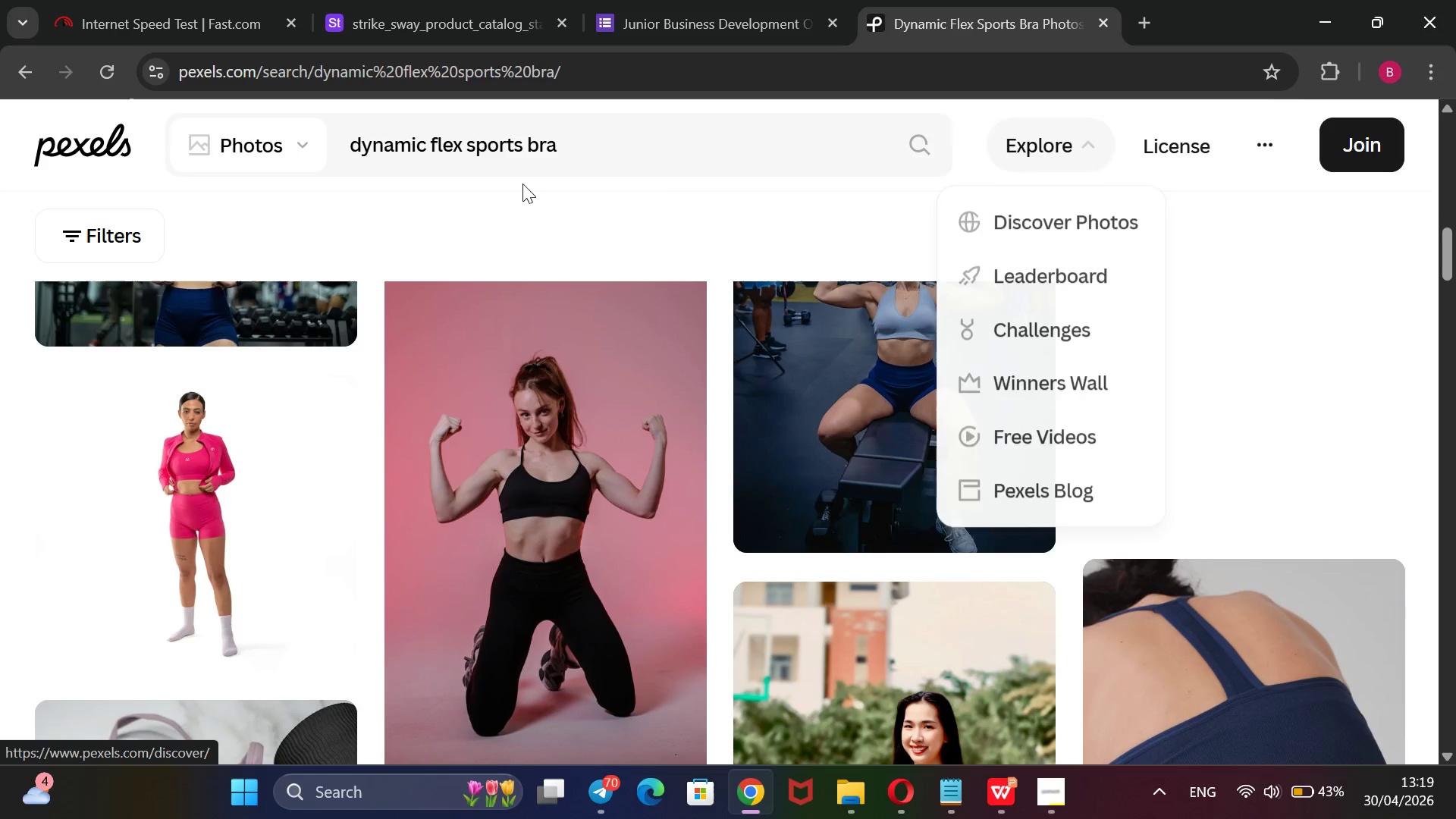 
left_click_drag(start_coordinate=[598, 146], to_coordinate=[328, 161])
 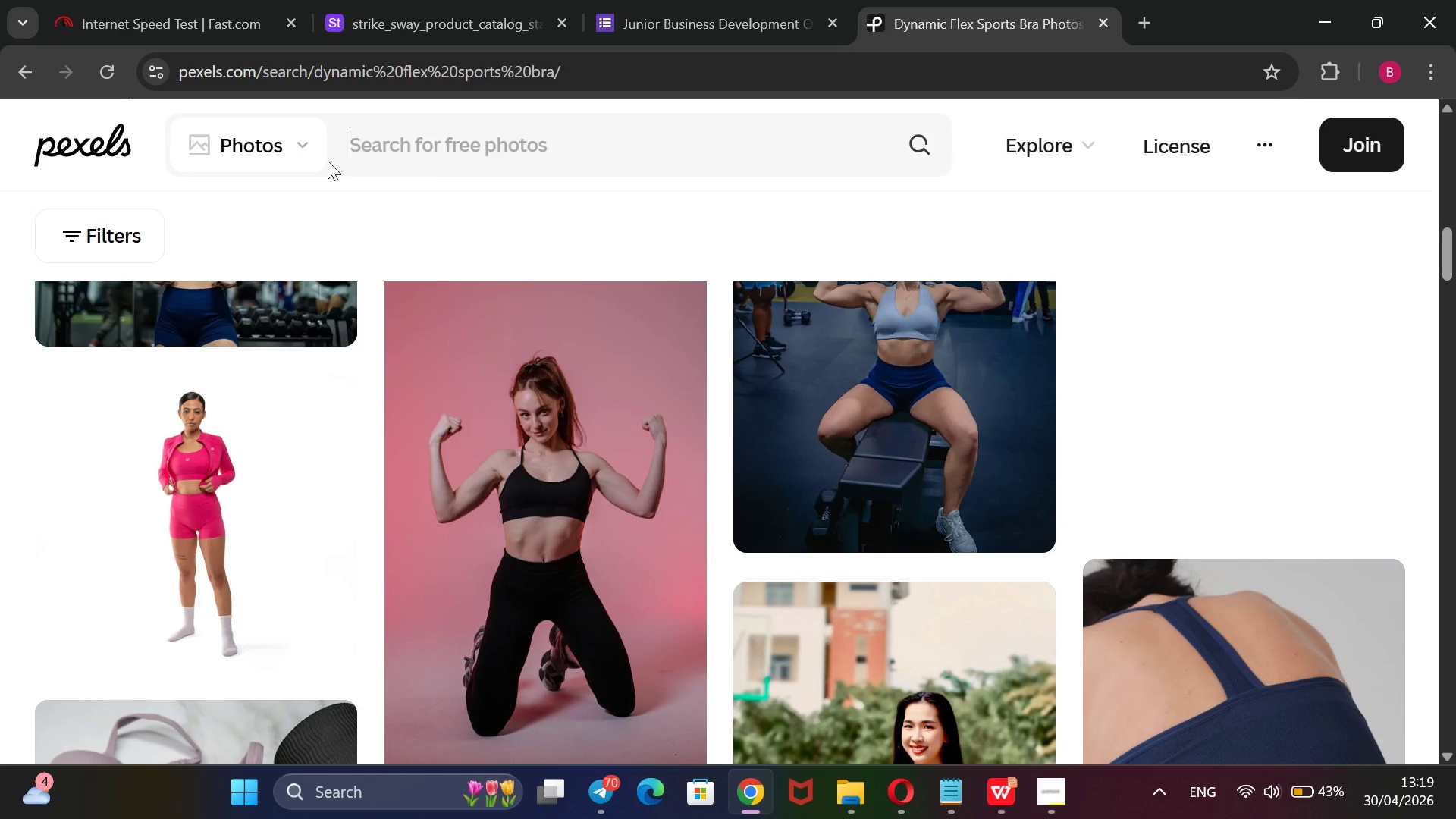 
key(Backspace)
 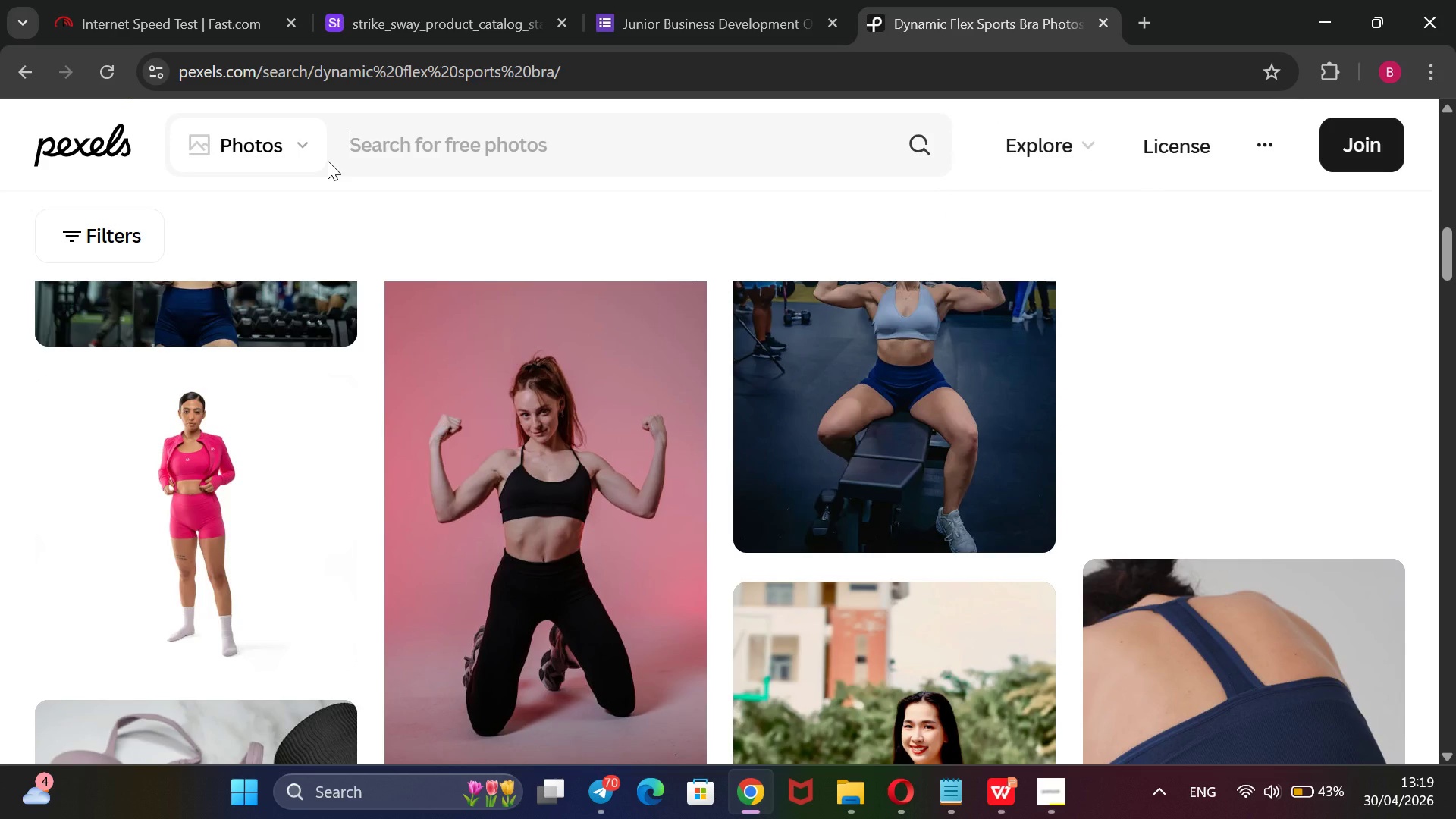 
key(Control+ControlLeft)
 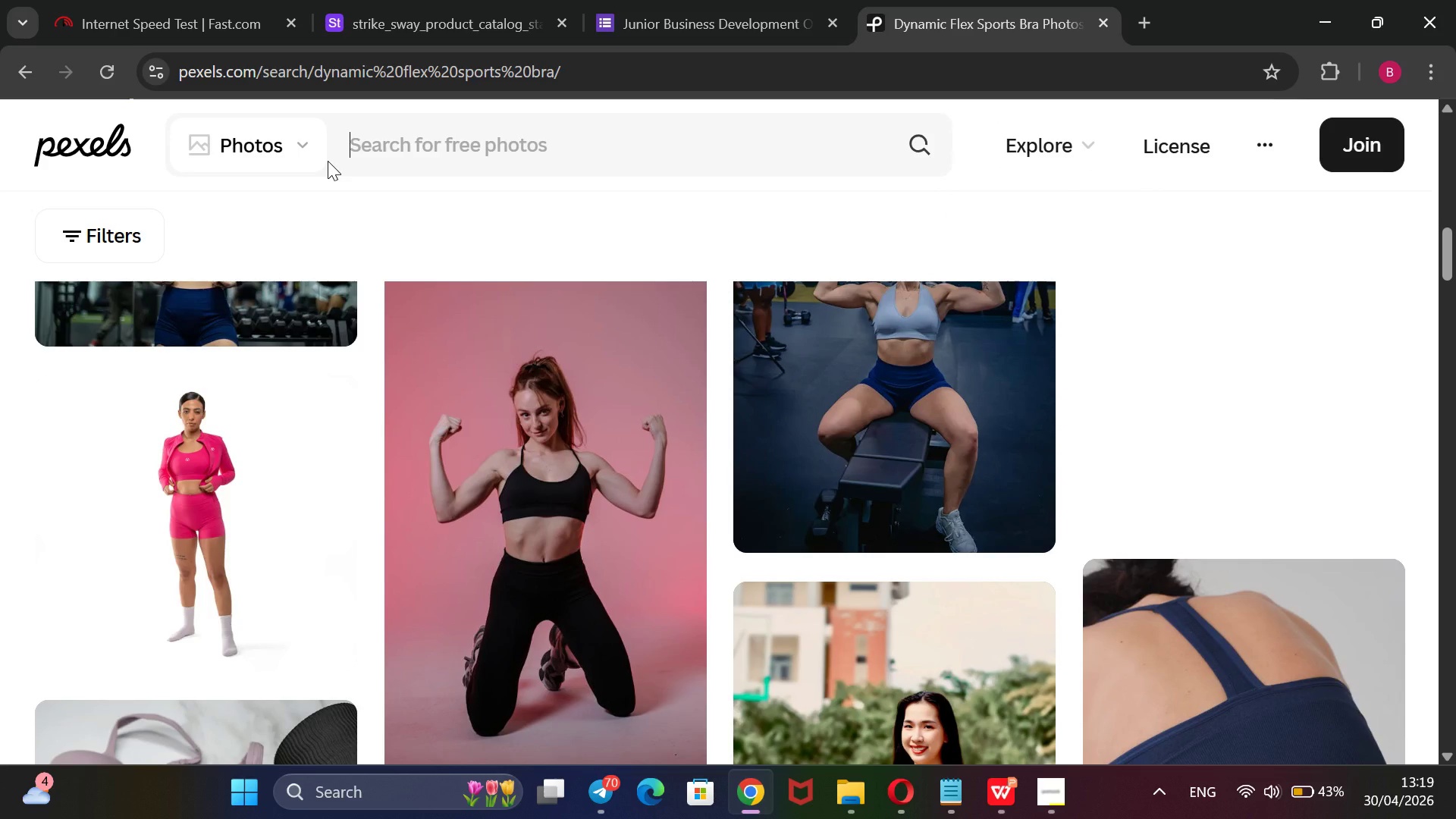 
key(Control+V)
 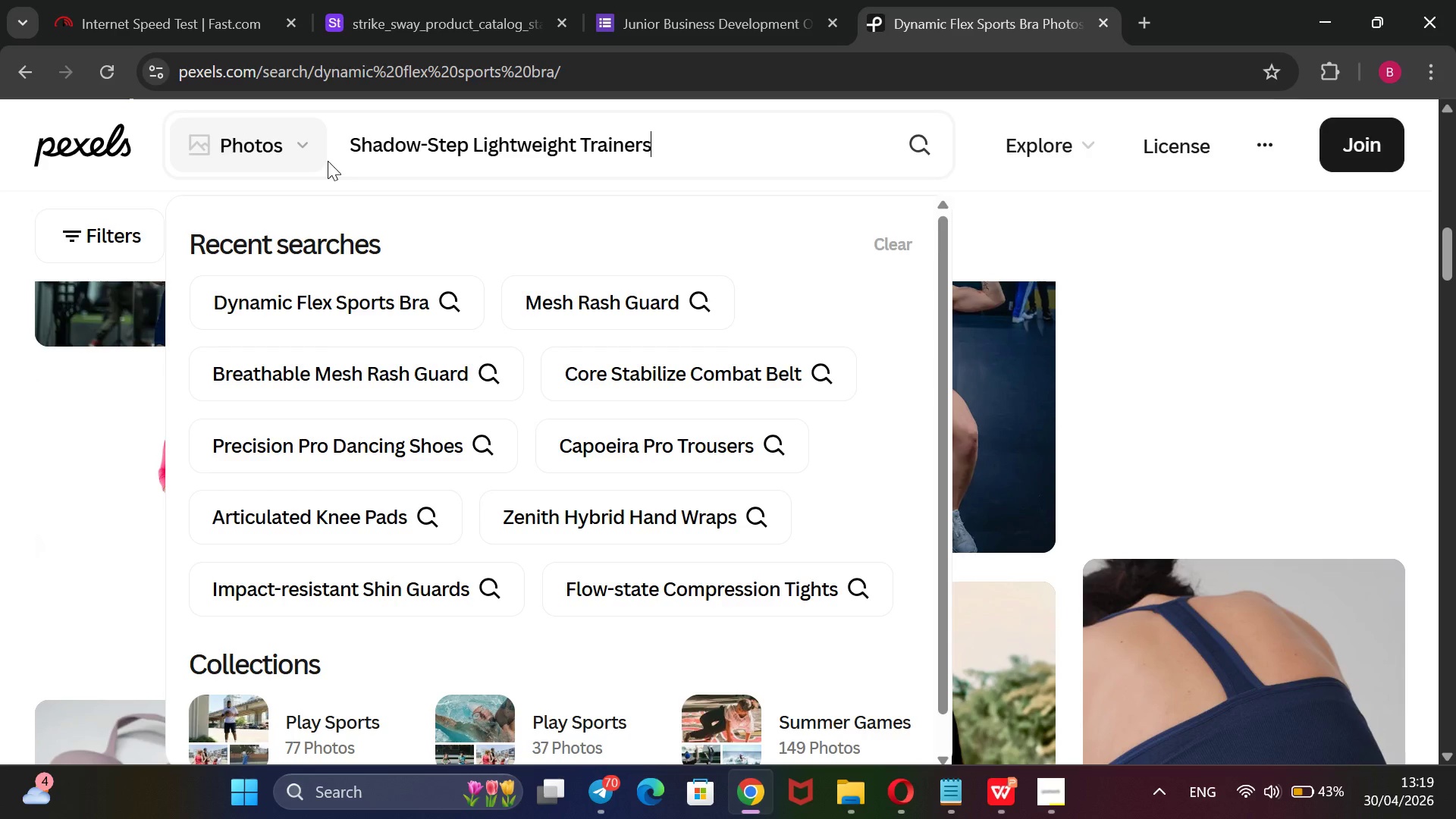 
key(Control+Enter)
 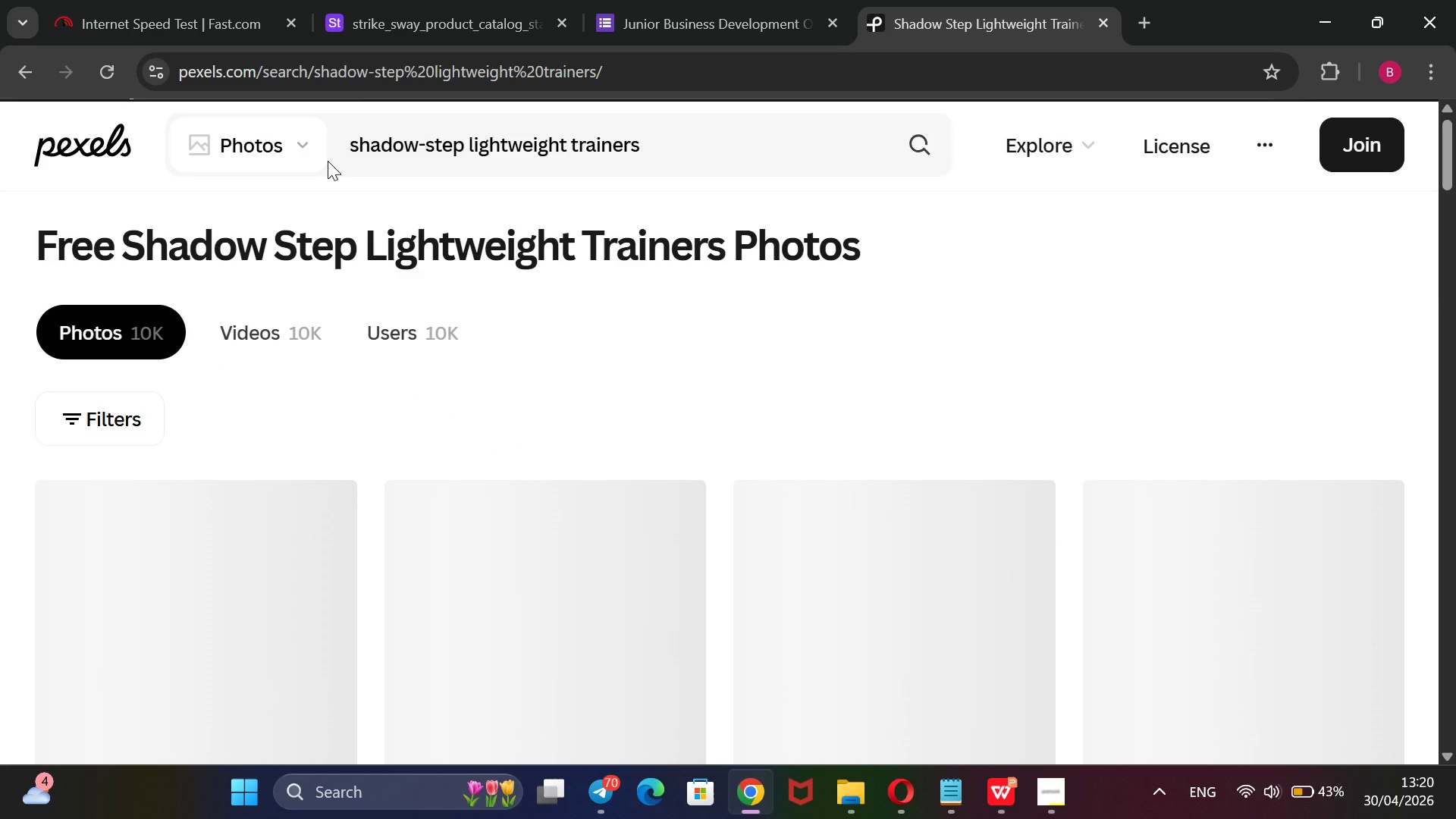 
wait(11.33)
 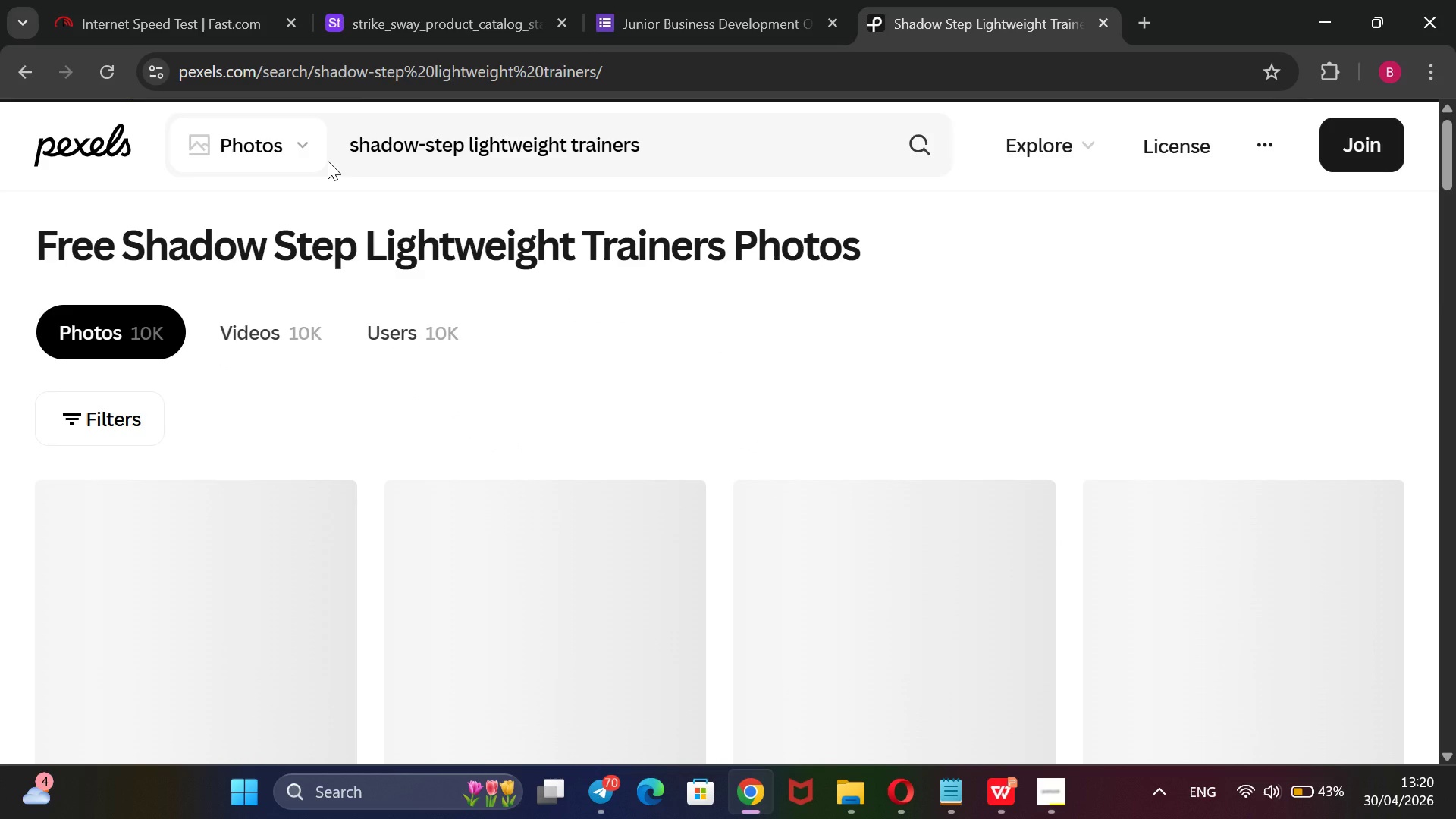 
scroll: coordinate [593, 279], scroll_direction: down, amount: 7.0
 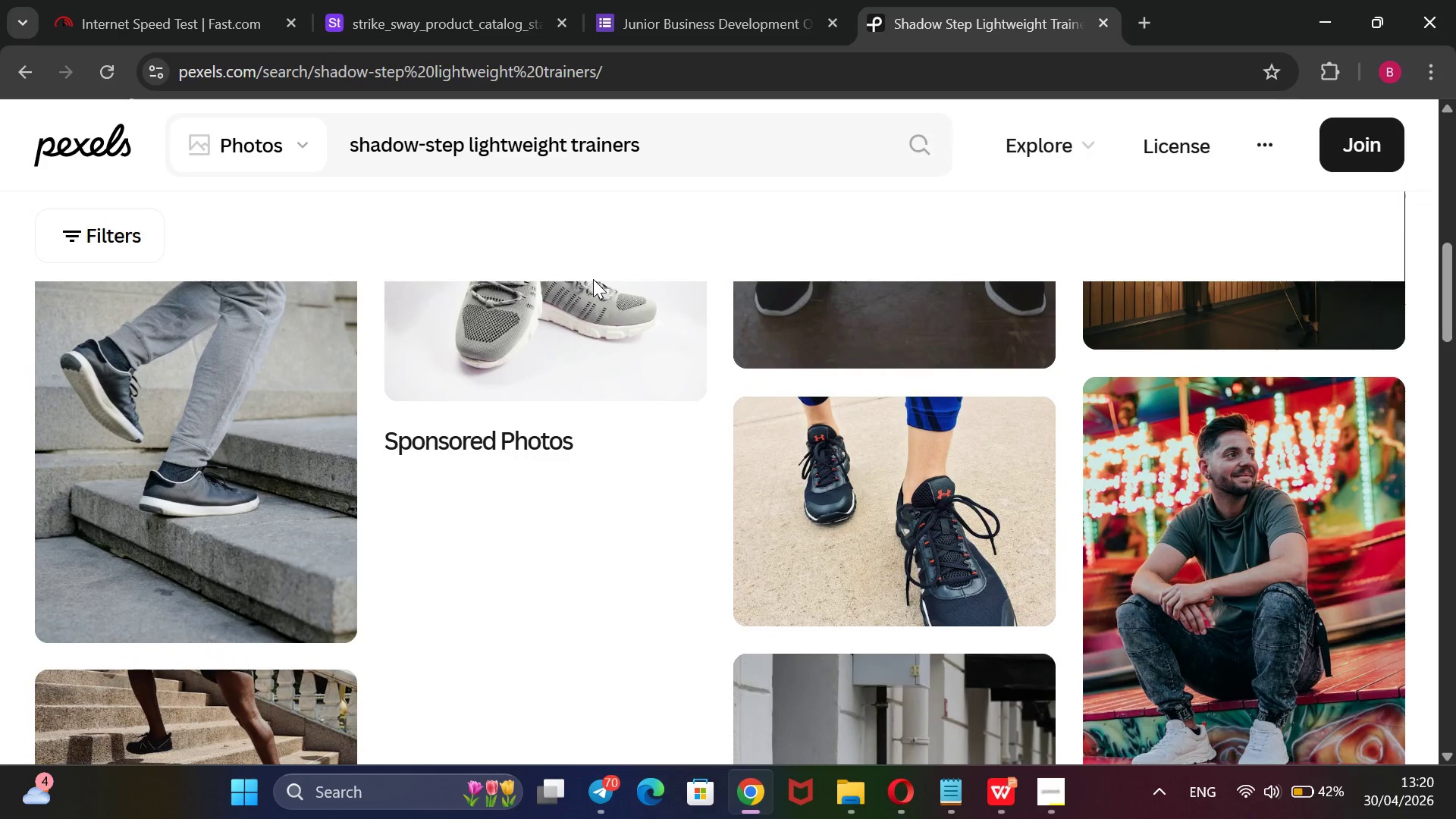 
scroll: coordinate [593, 279], scroll_direction: up, amount: 1.0
 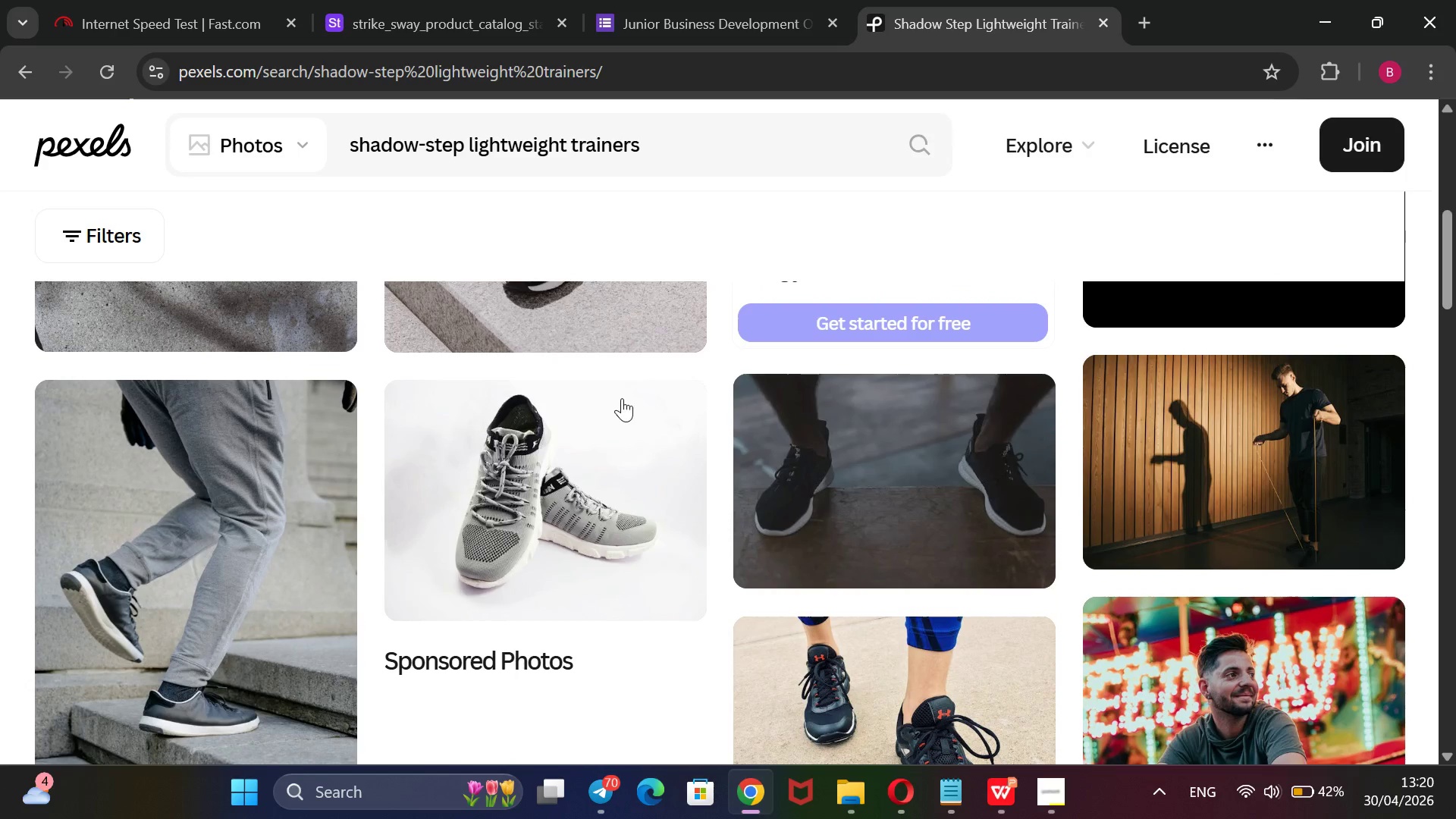 
scroll: coordinate [725, 384], scroll_direction: down, amount: 3.0
 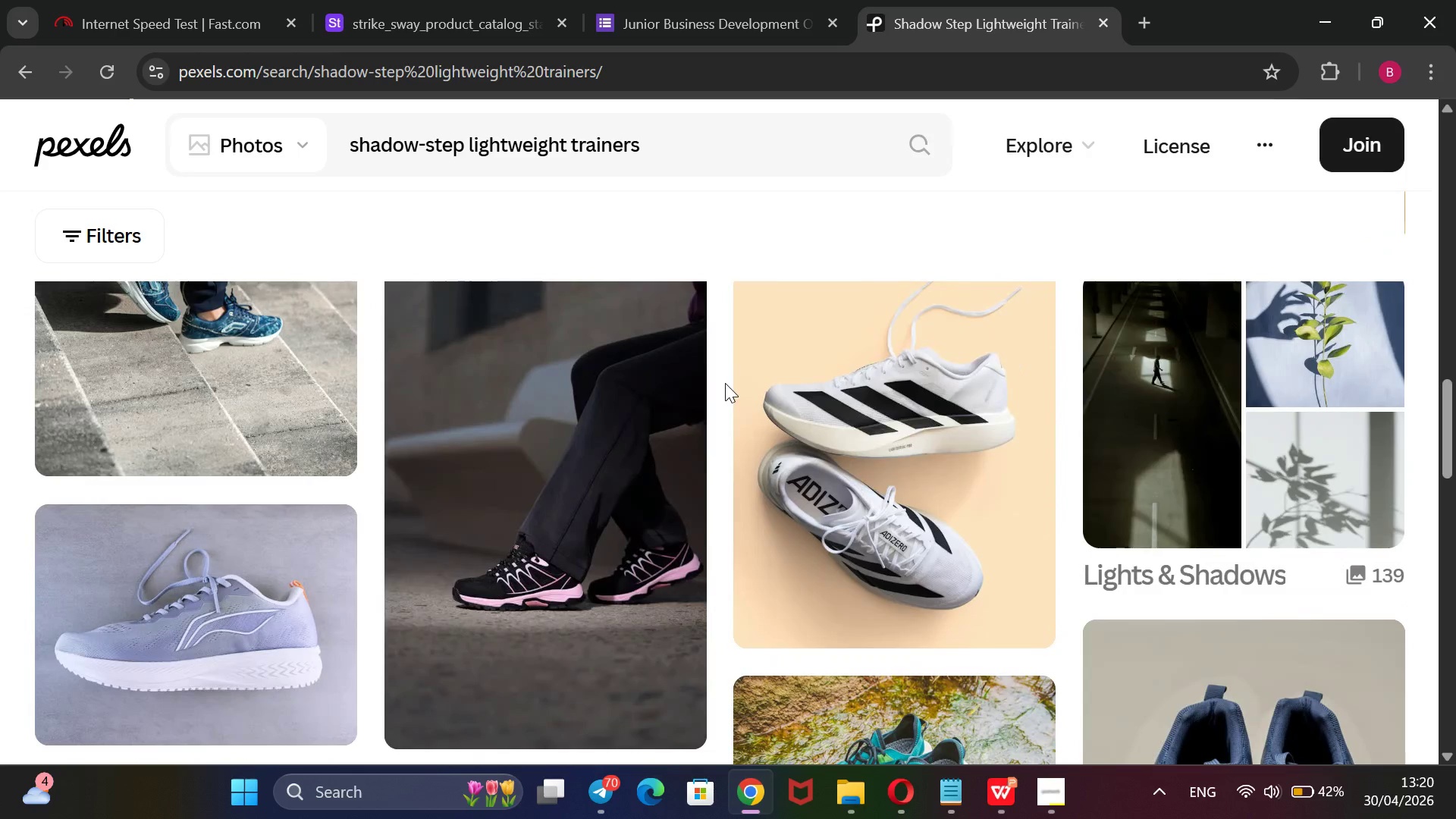 
scroll: coordinate [724, 370], scroll_direction: up, amount: 9.0
 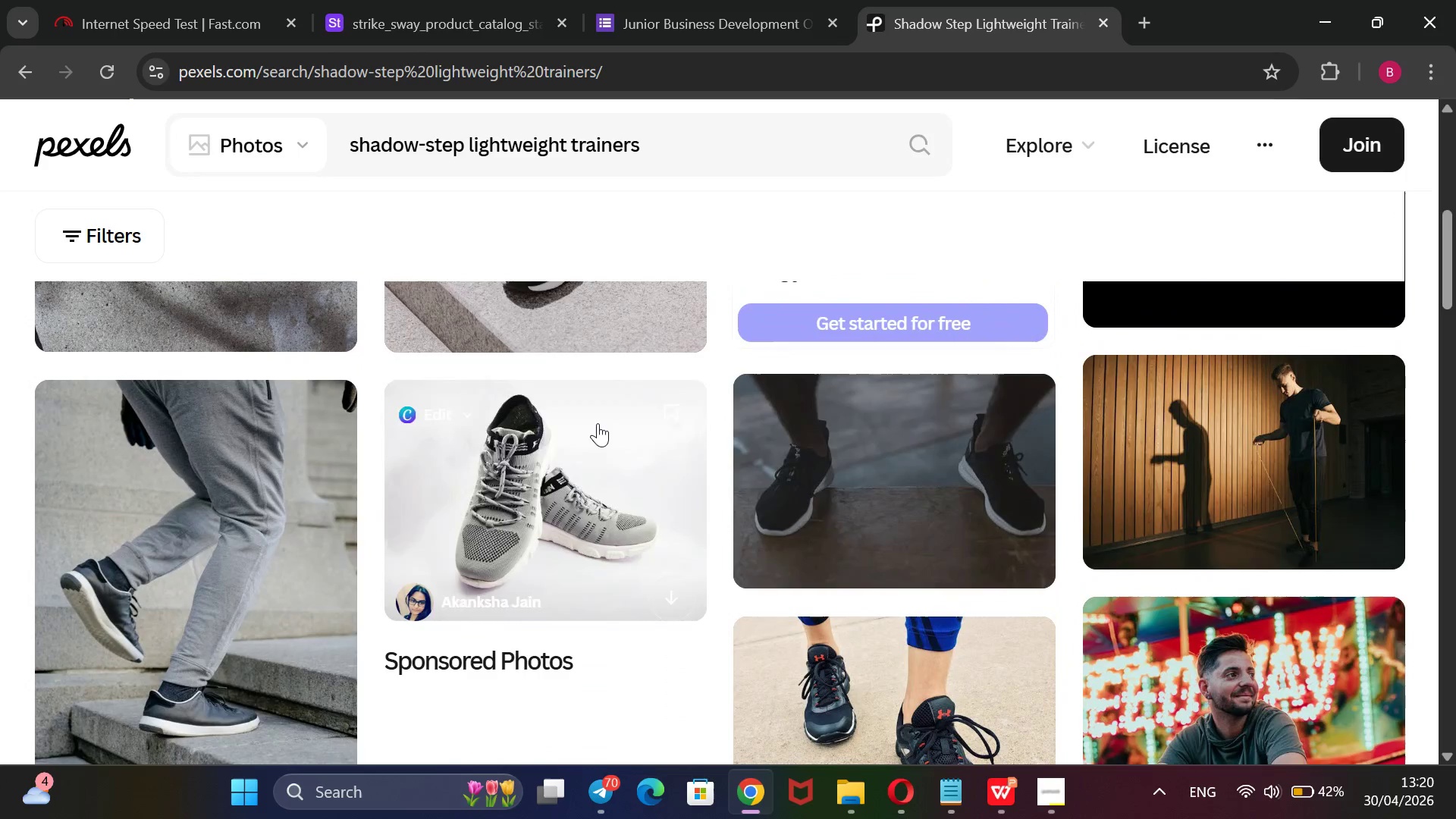 
mouse_move([608, 440])
 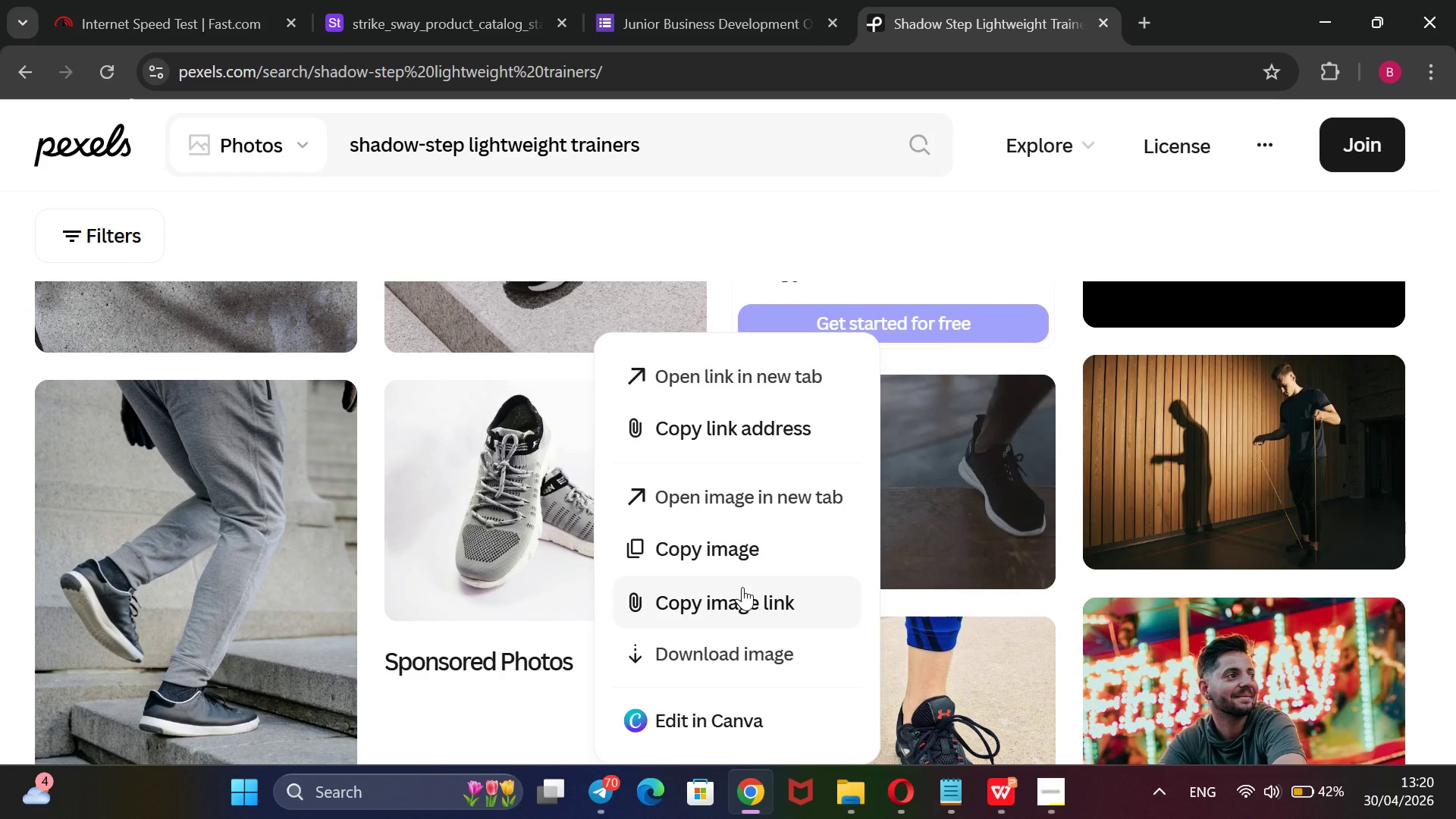 
left_click([742, 587])
 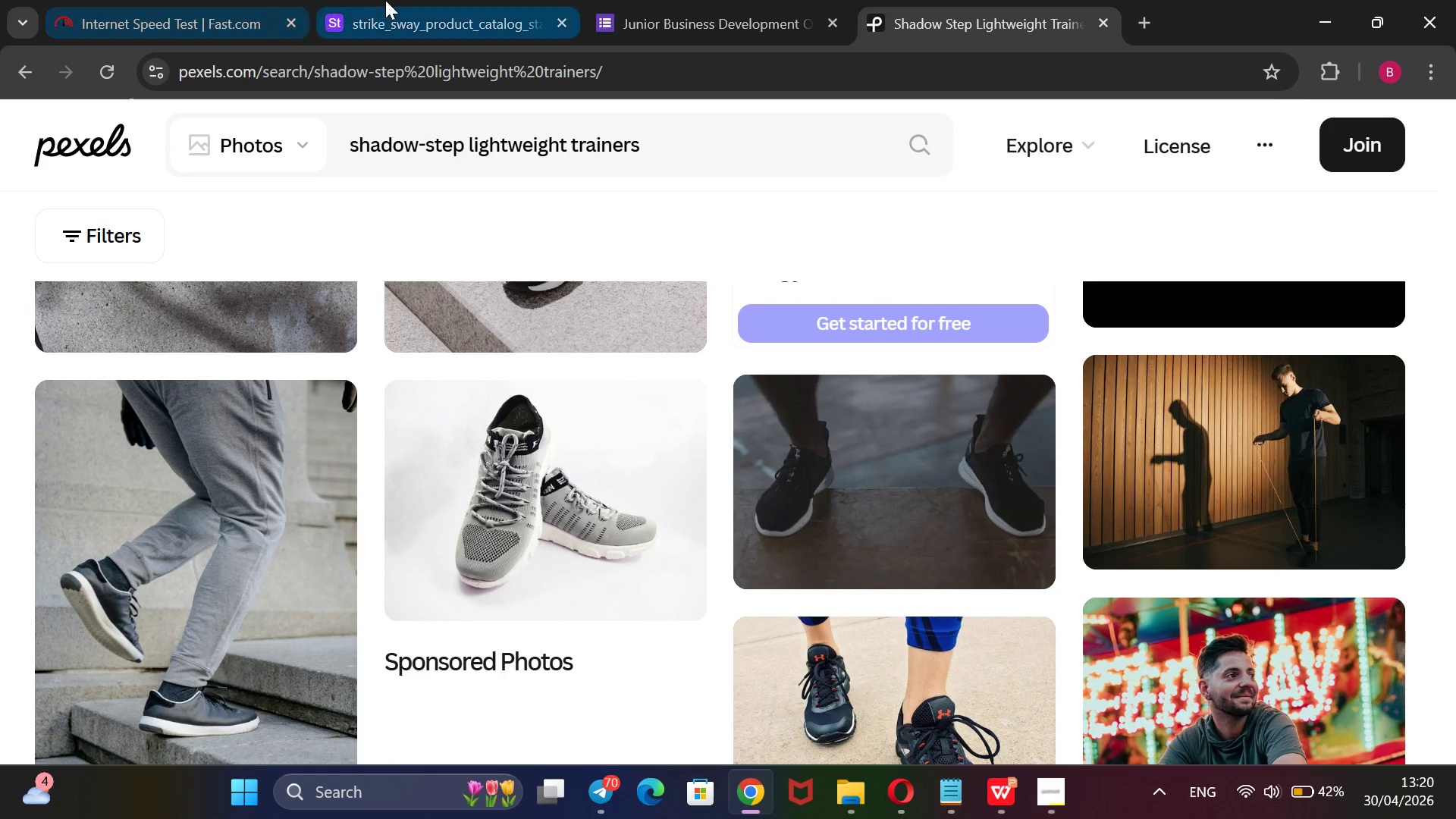 
left_click([386, 0])
 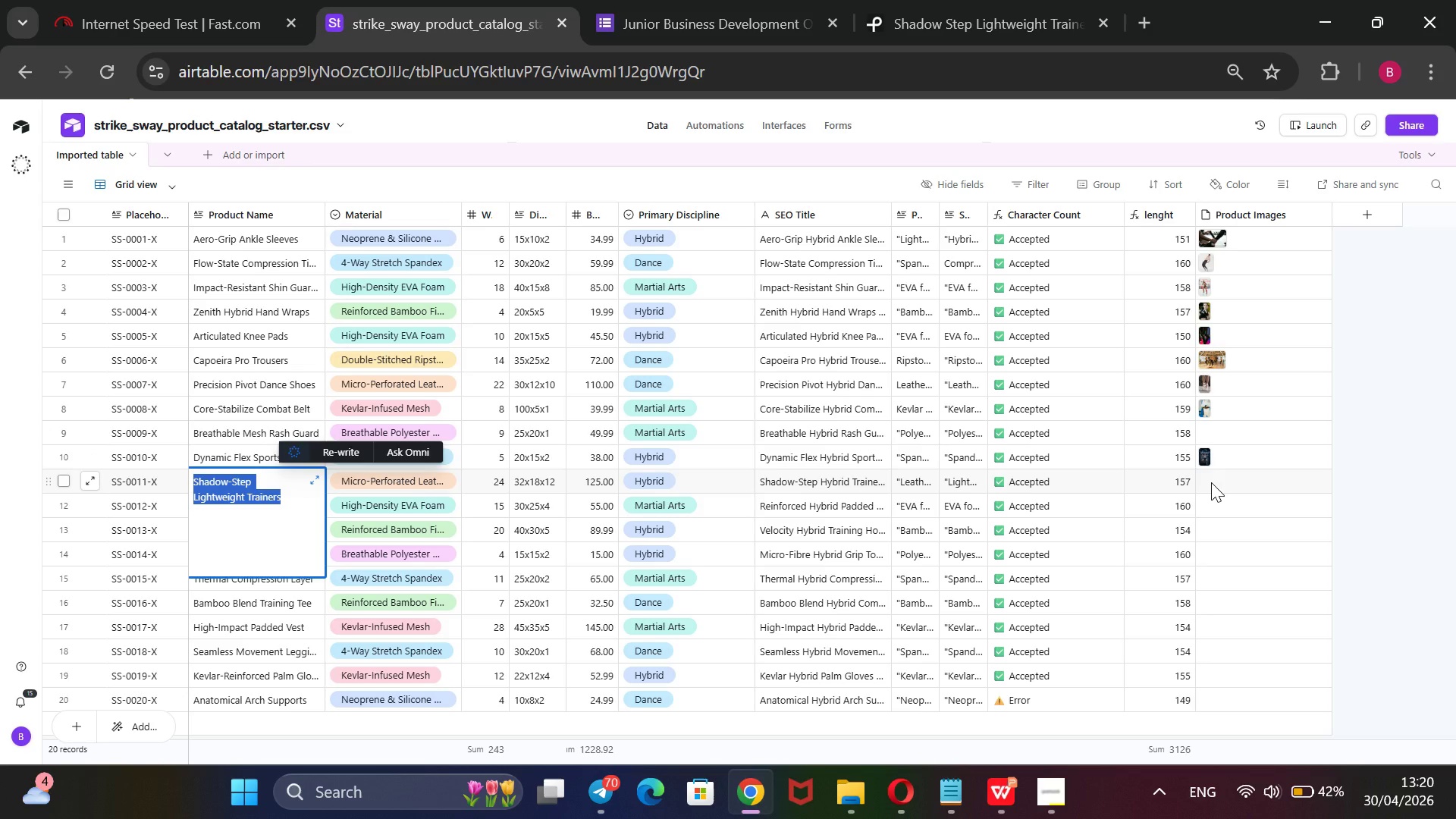 
wait(7.41)
 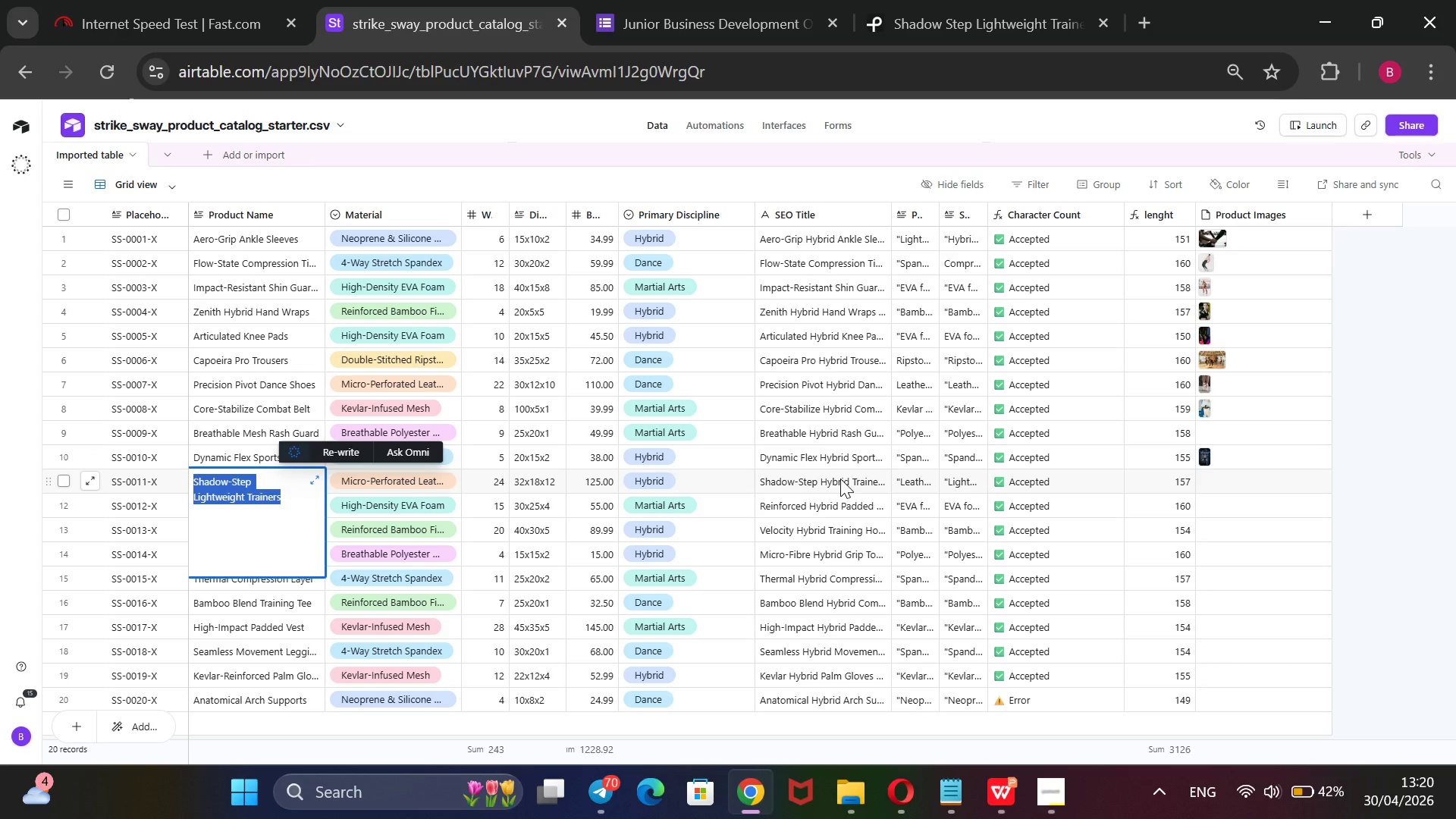 
left_click([1201, 482])
 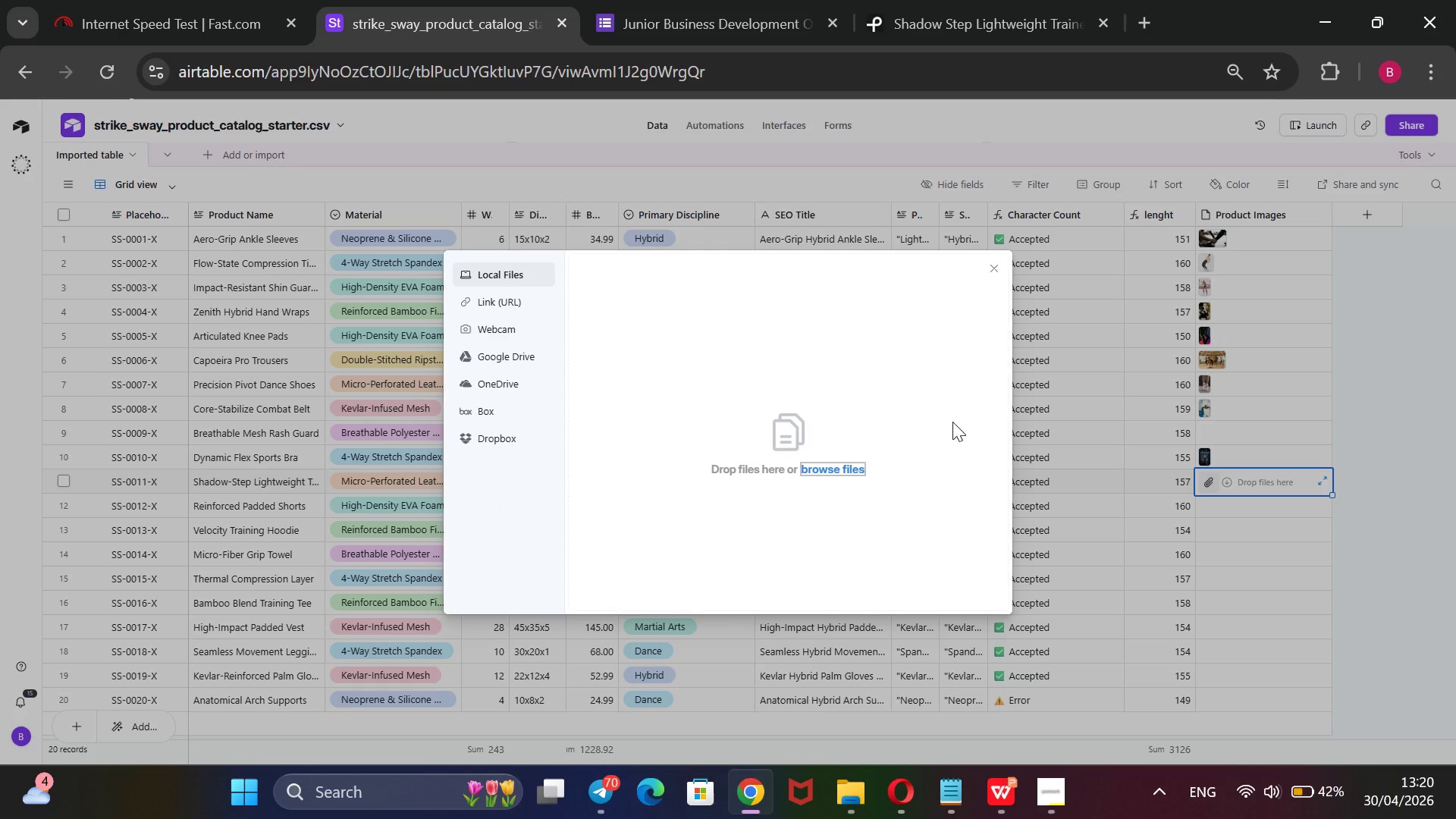 
mouse_move([480, 311])
 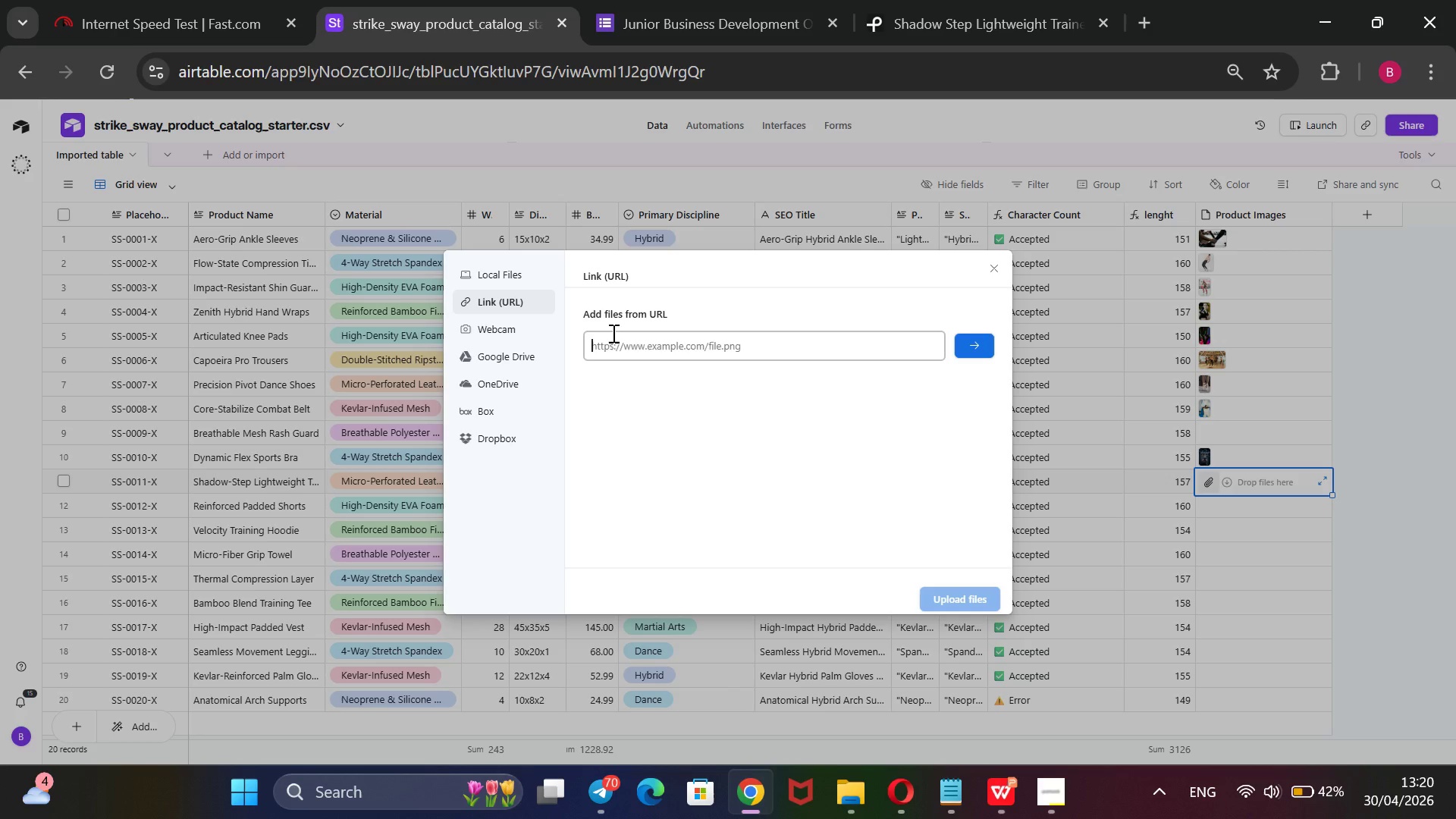 
key(Control+V)
 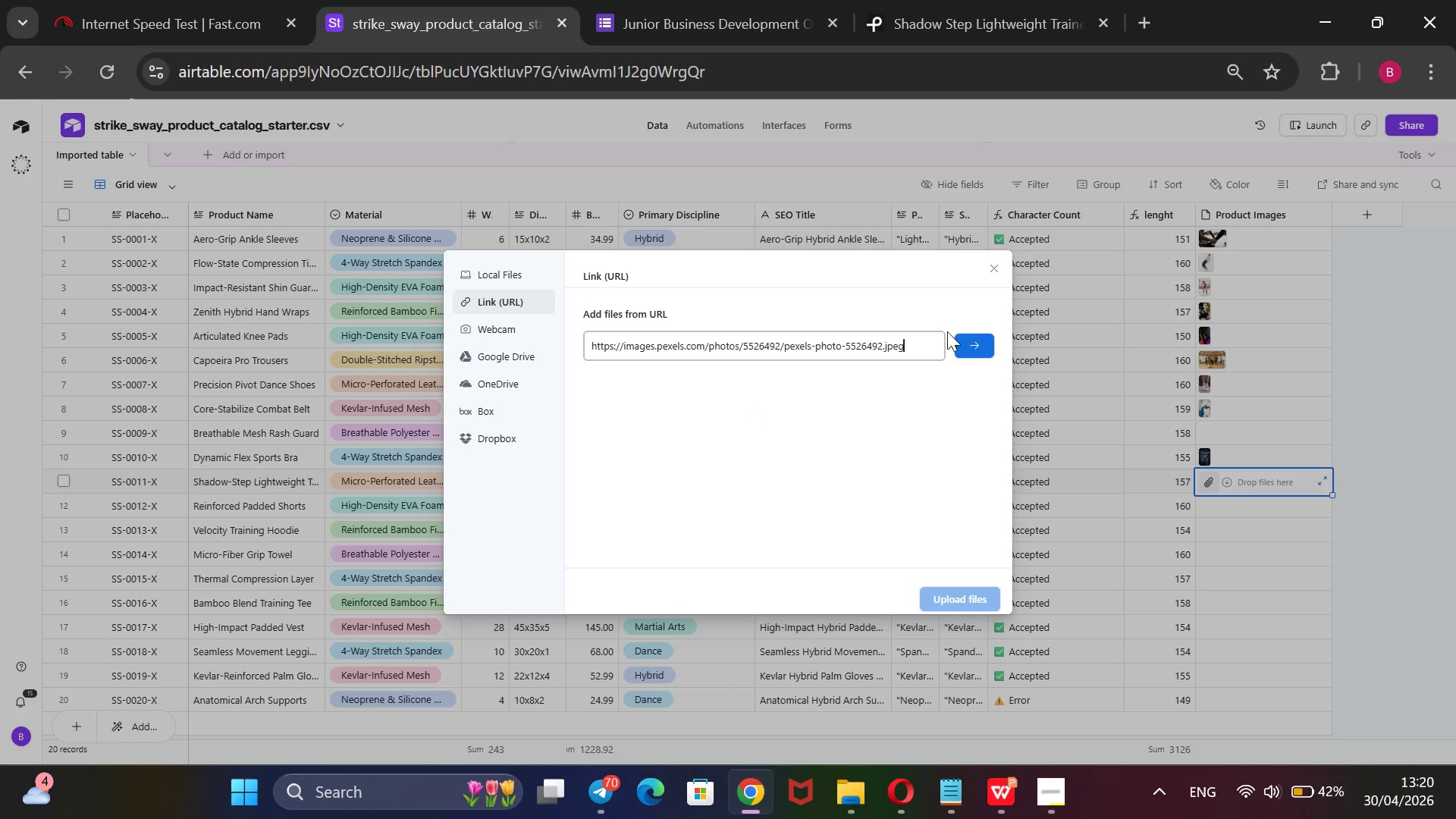 
left_click([967, 342])
 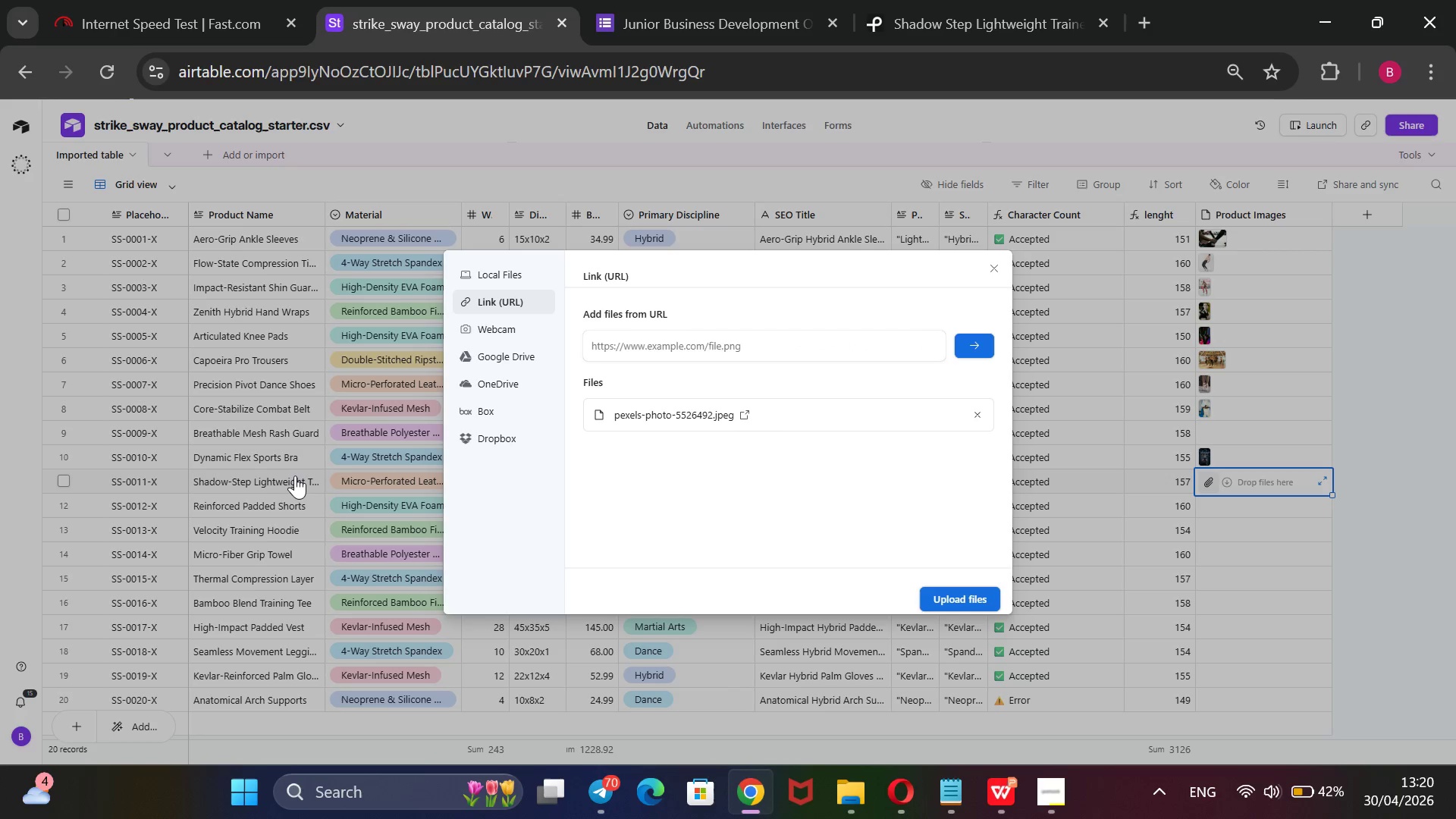 
wait(6.44)
 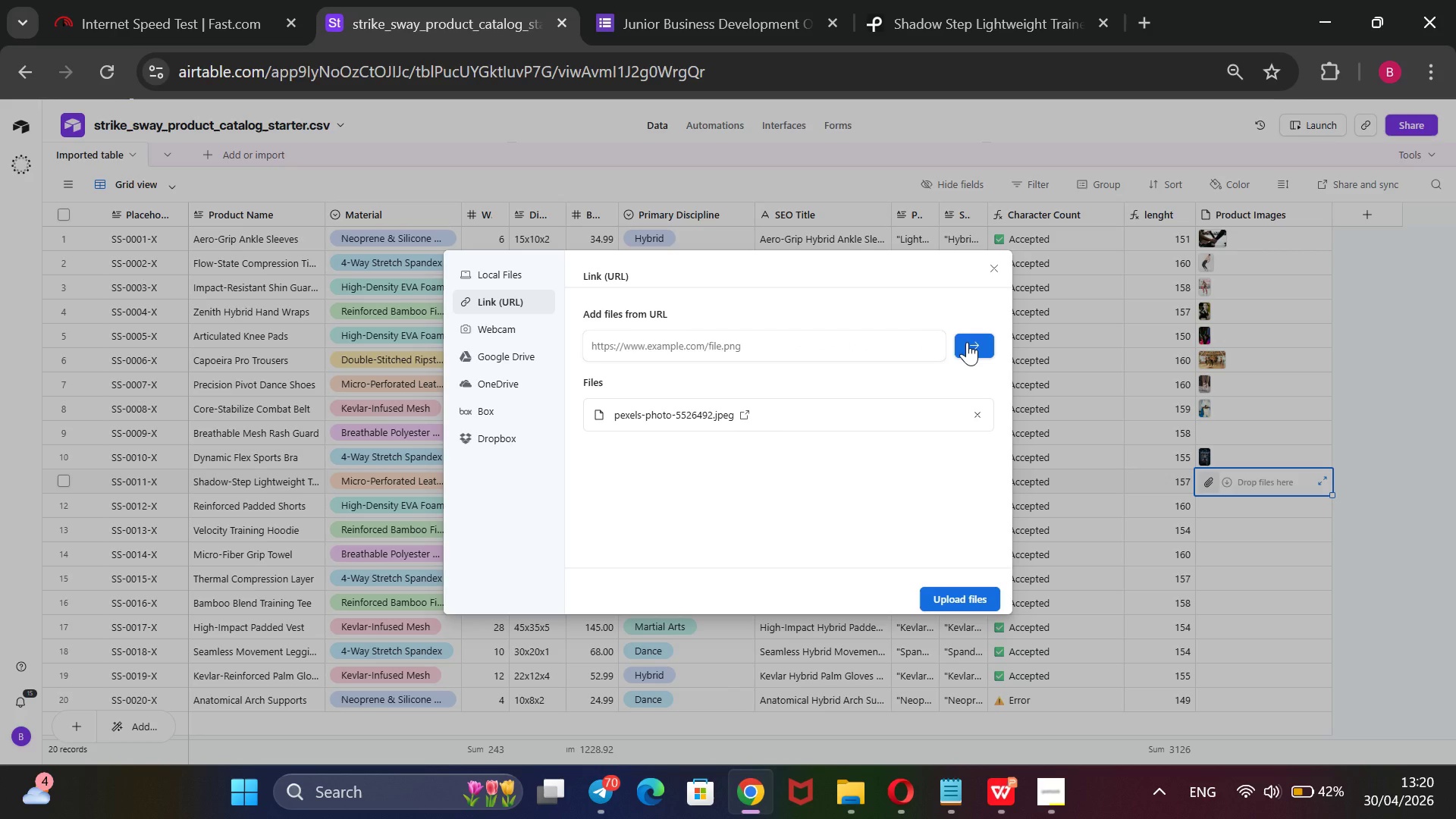 
double_click([280, 500])
 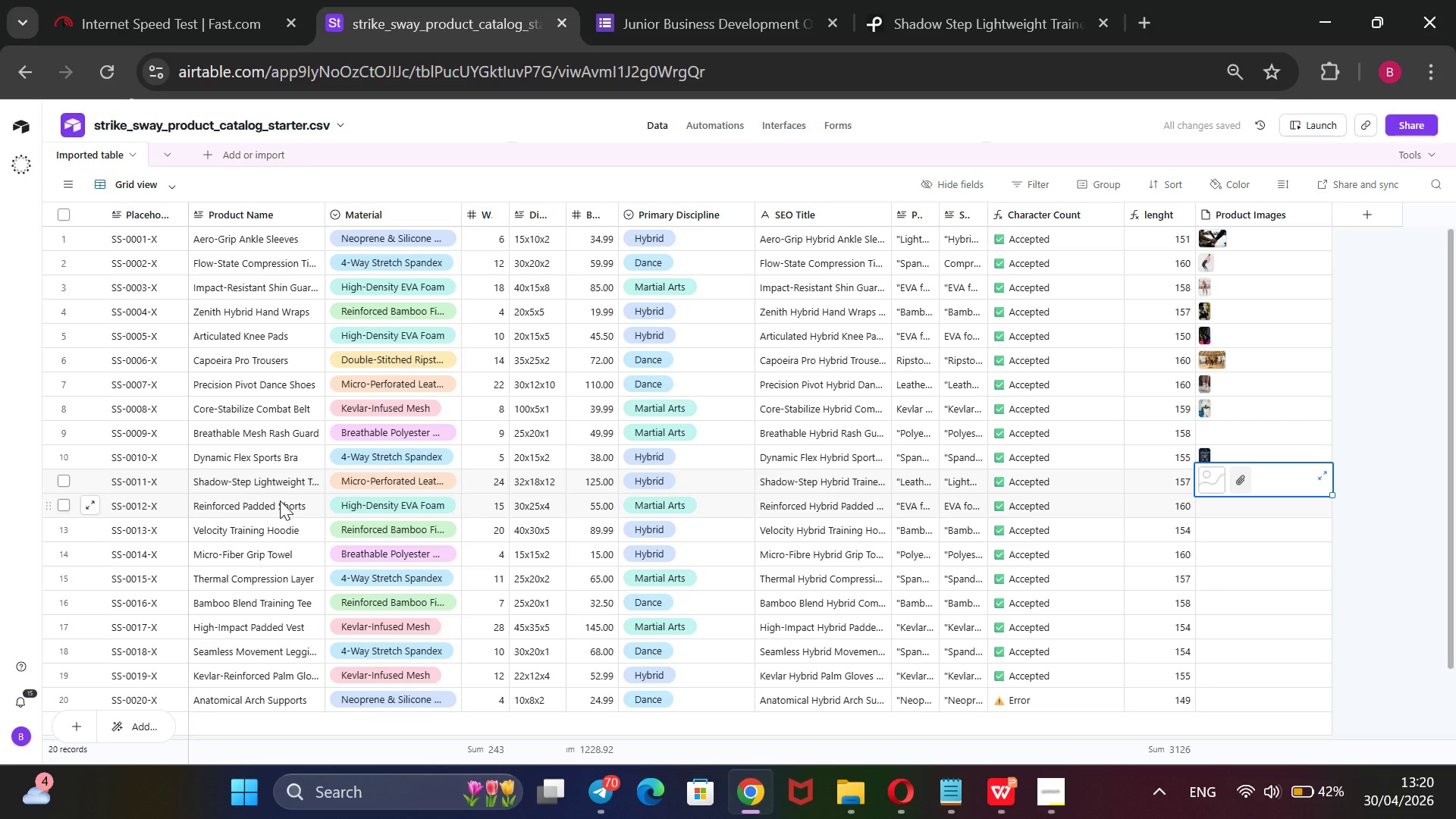 
triple_click([280, 500])
 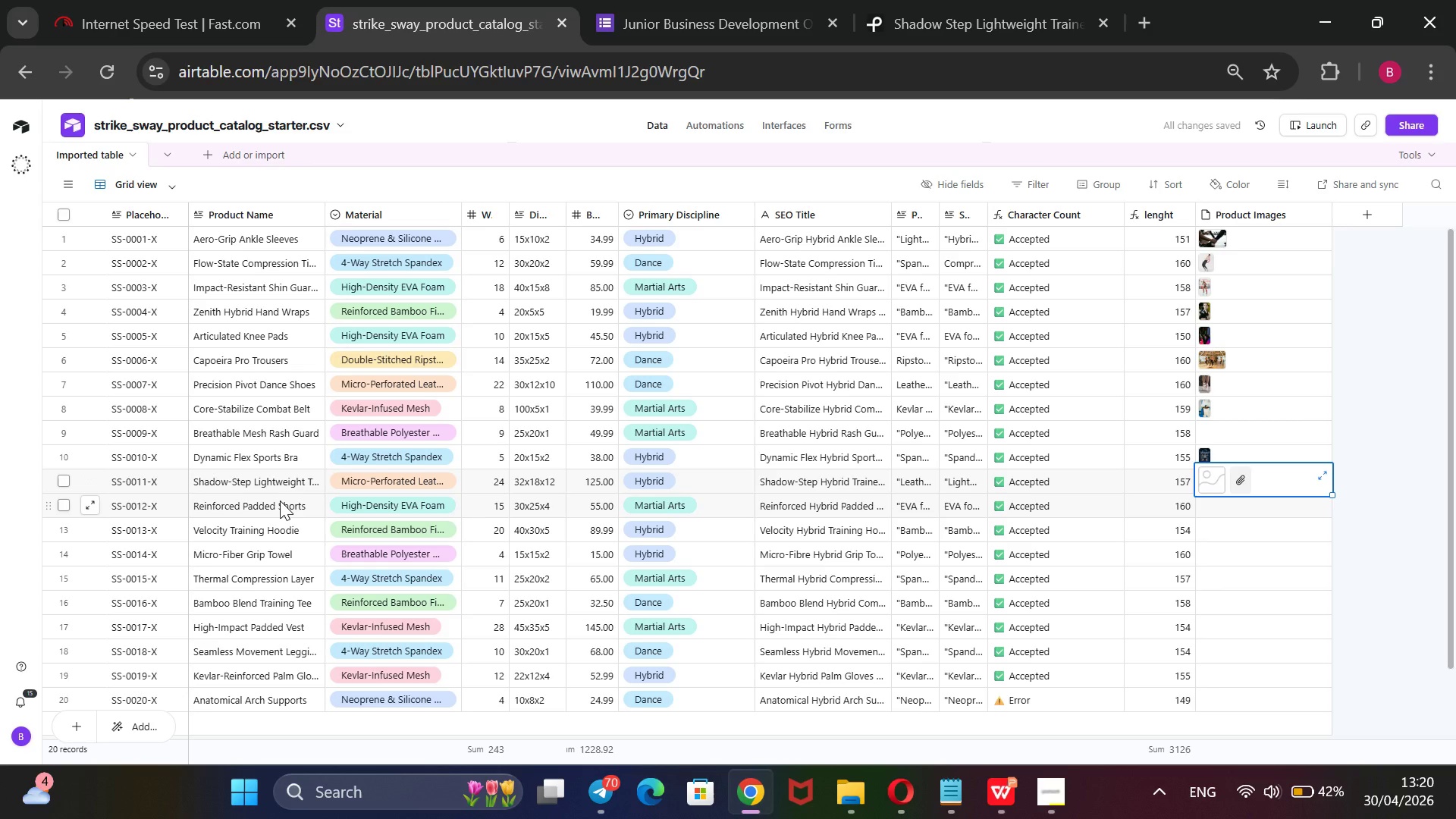 
triple_click([280, 500])
 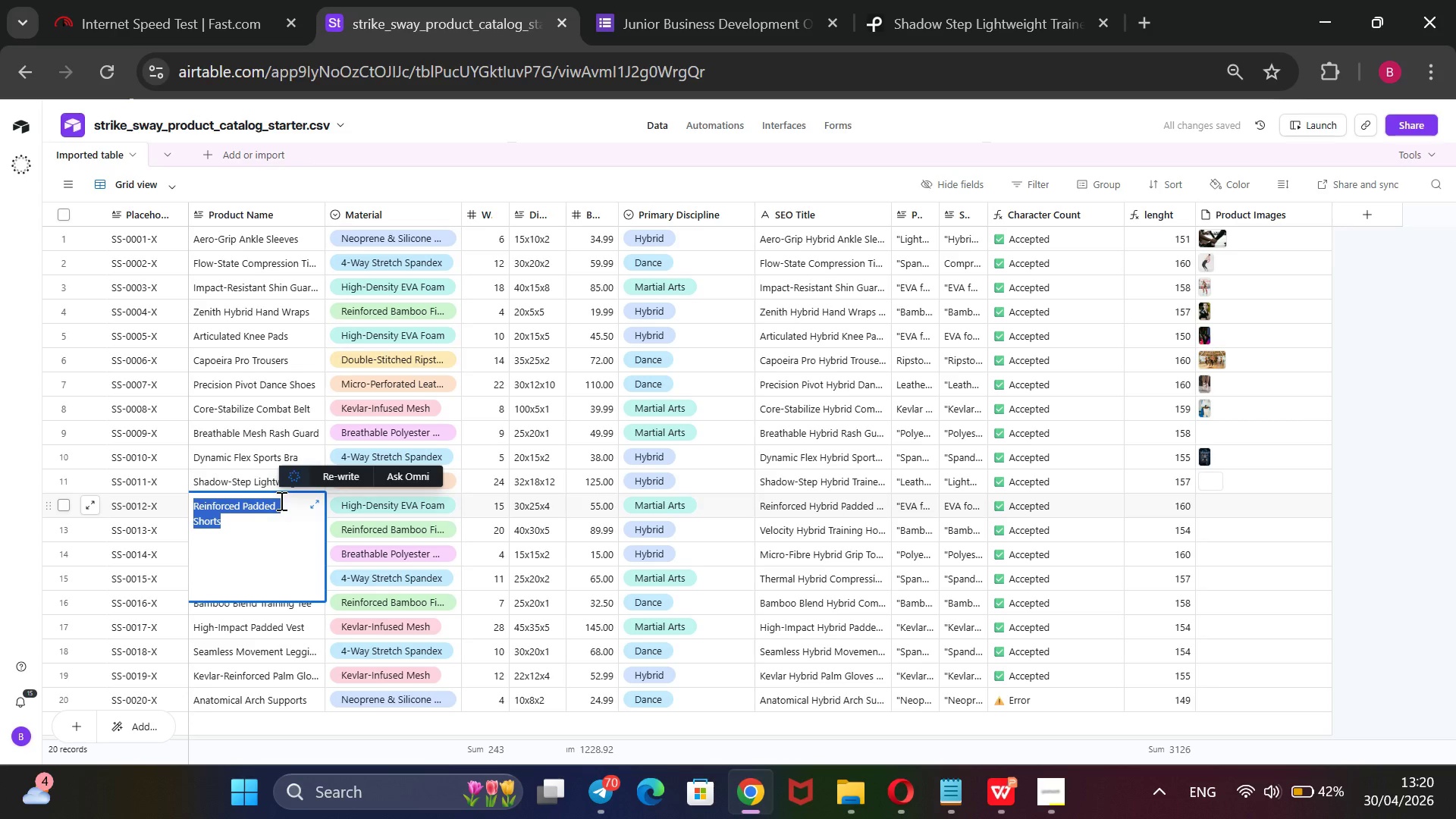 
key(Control+C)
 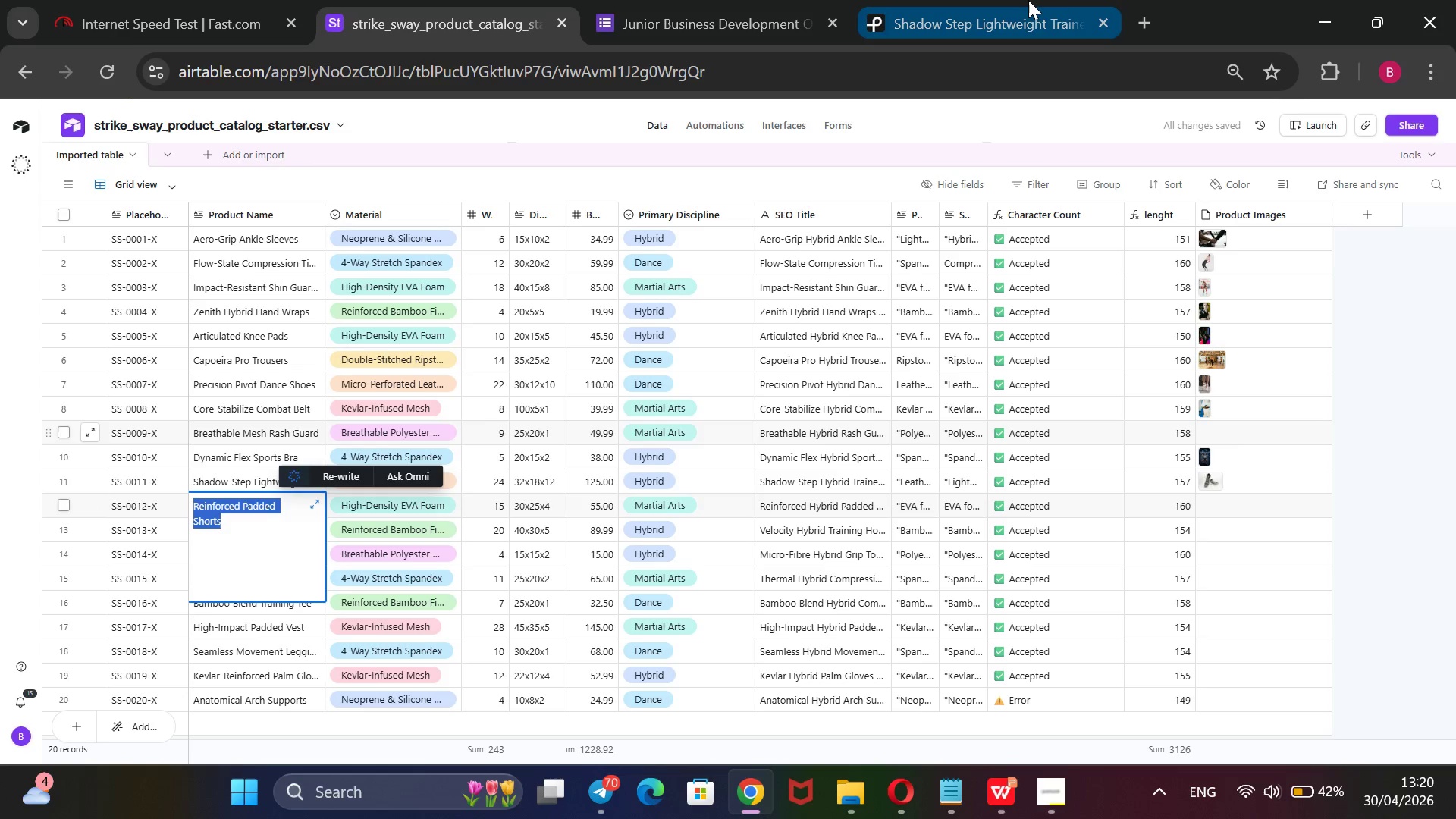 
left_click([1028, 0])
 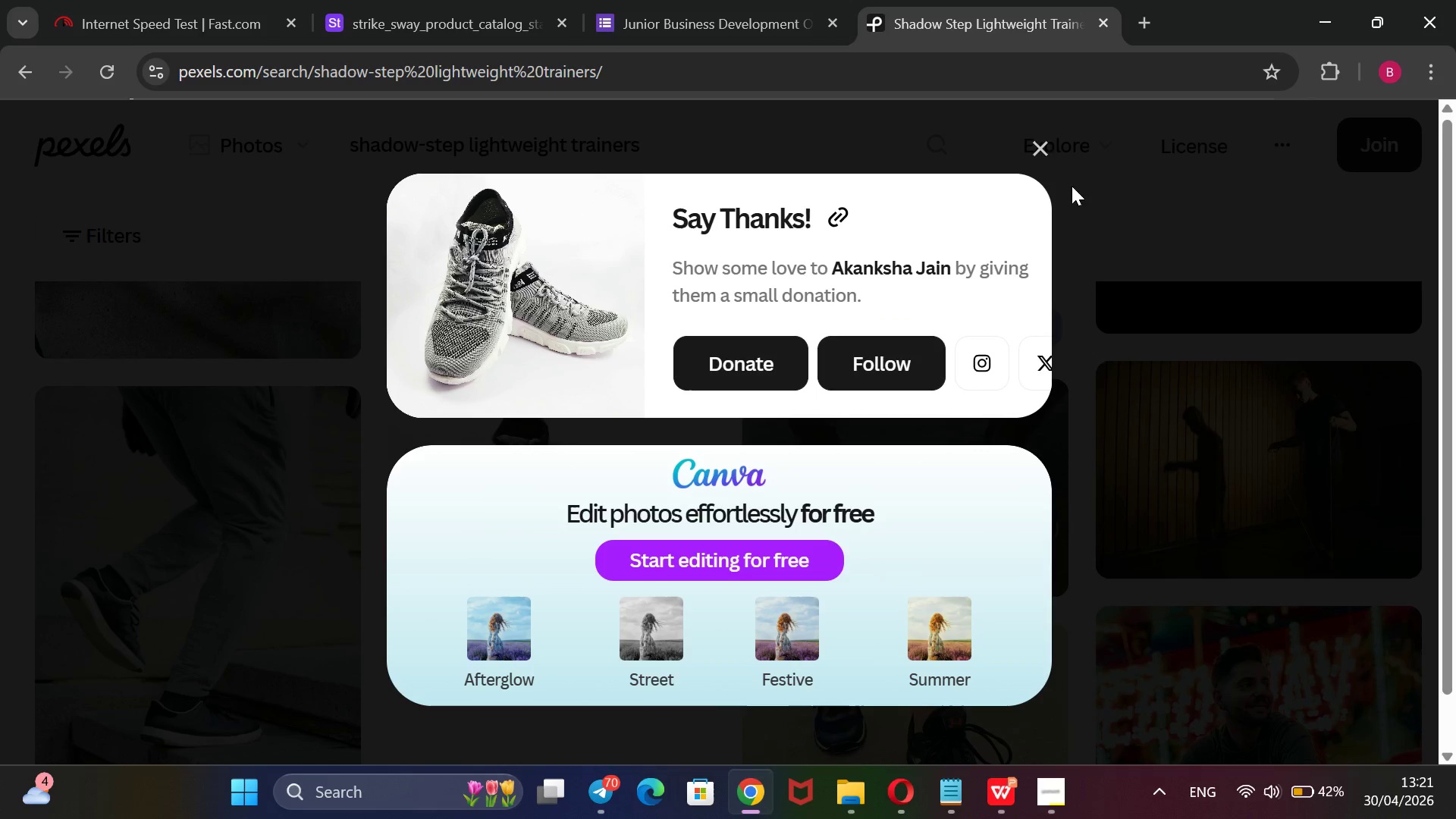 
left_click([1046, 148])
 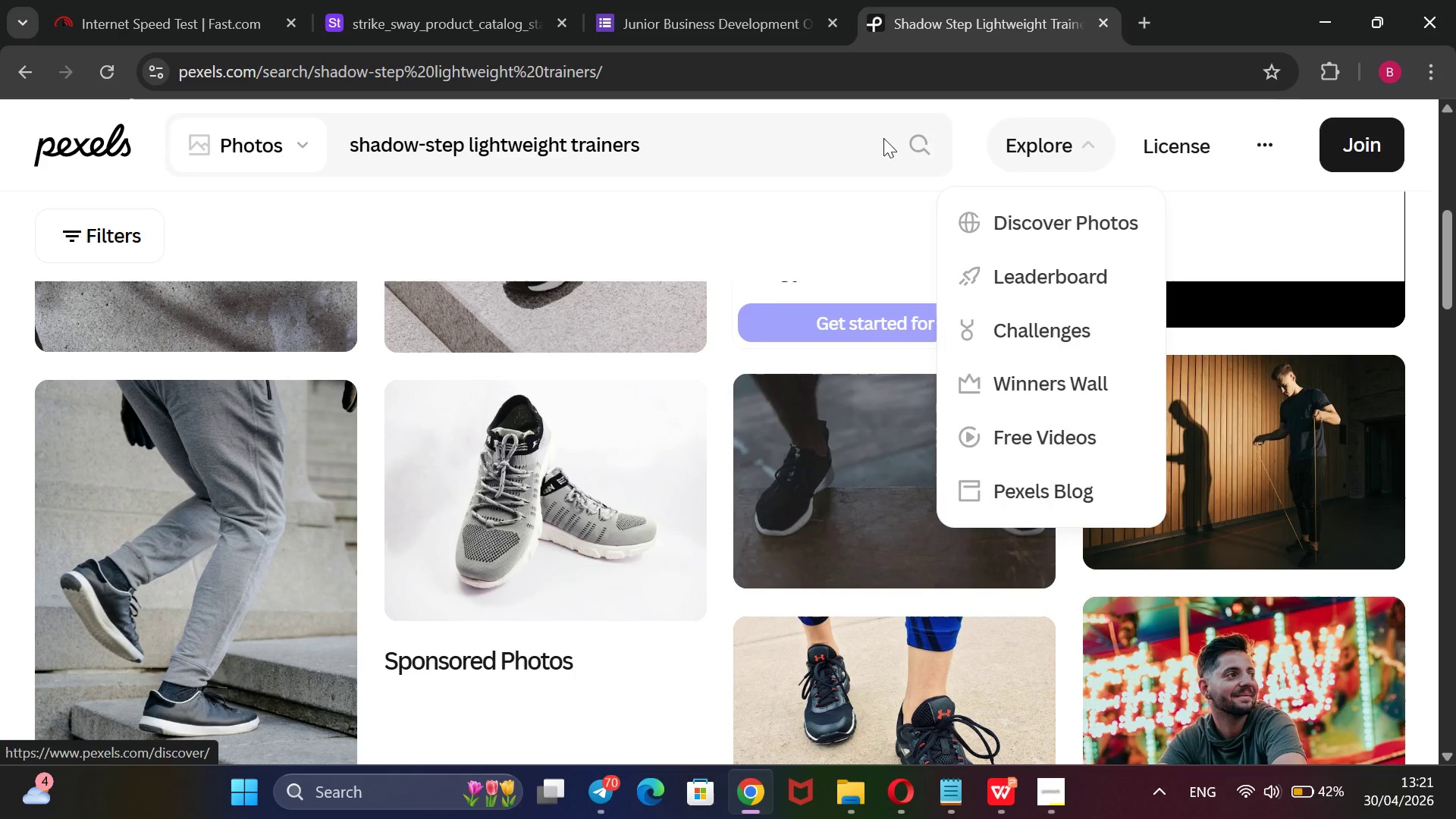 
left_click_drag(start_coordinate=[822, 149], to_coordinate=[334, 149])
 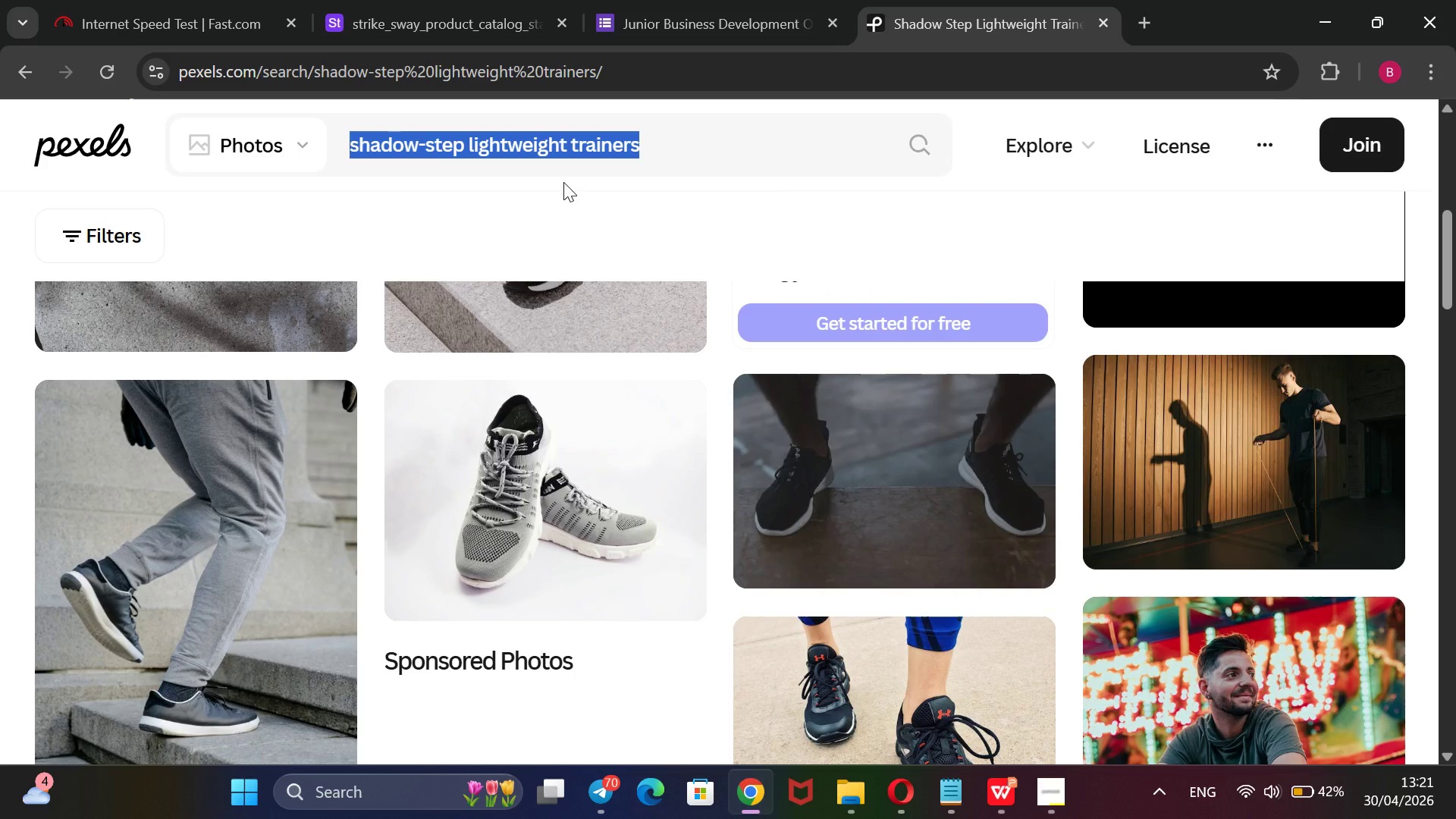 
key(Backspace)
 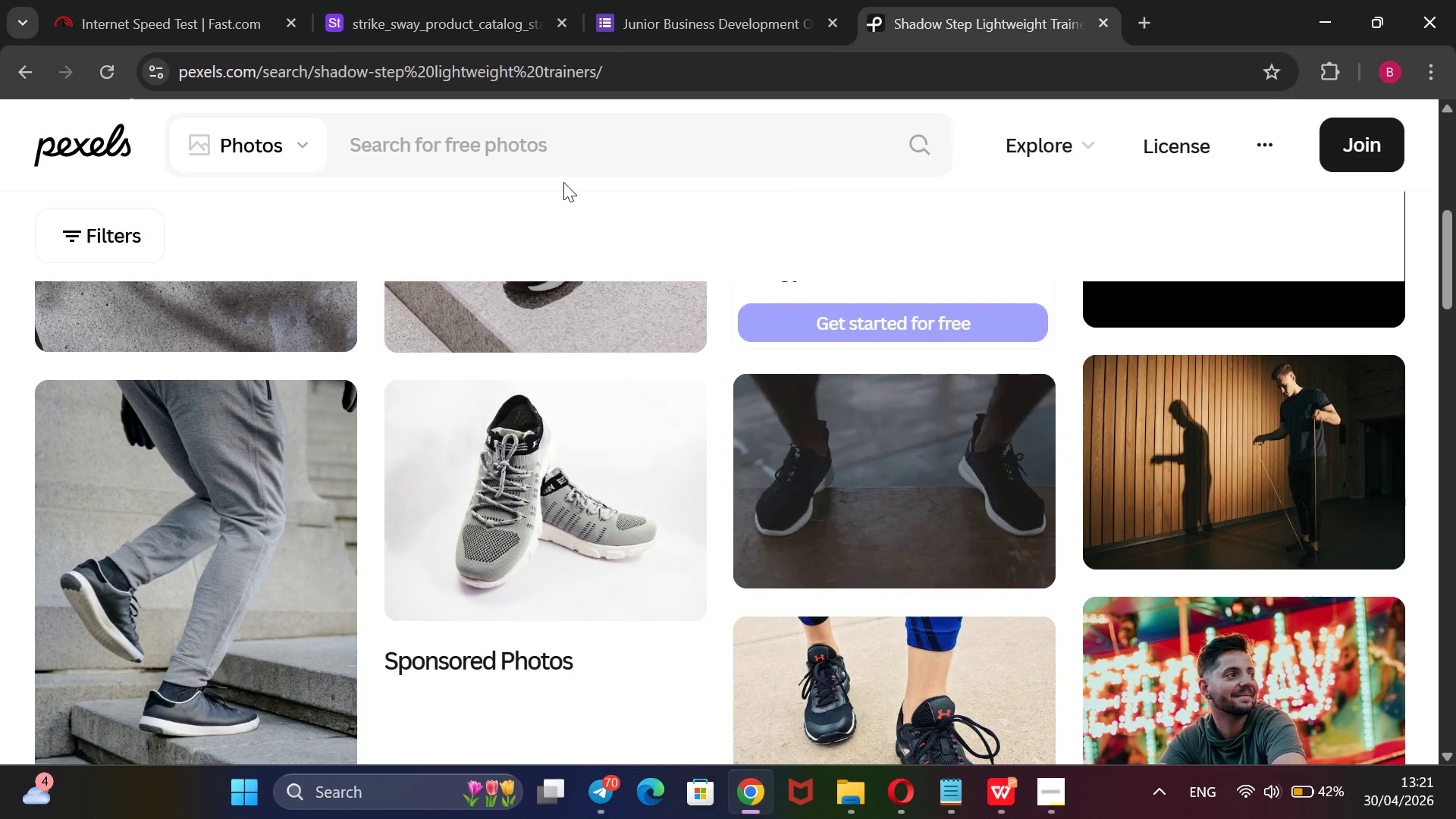 
key(Control+V)
 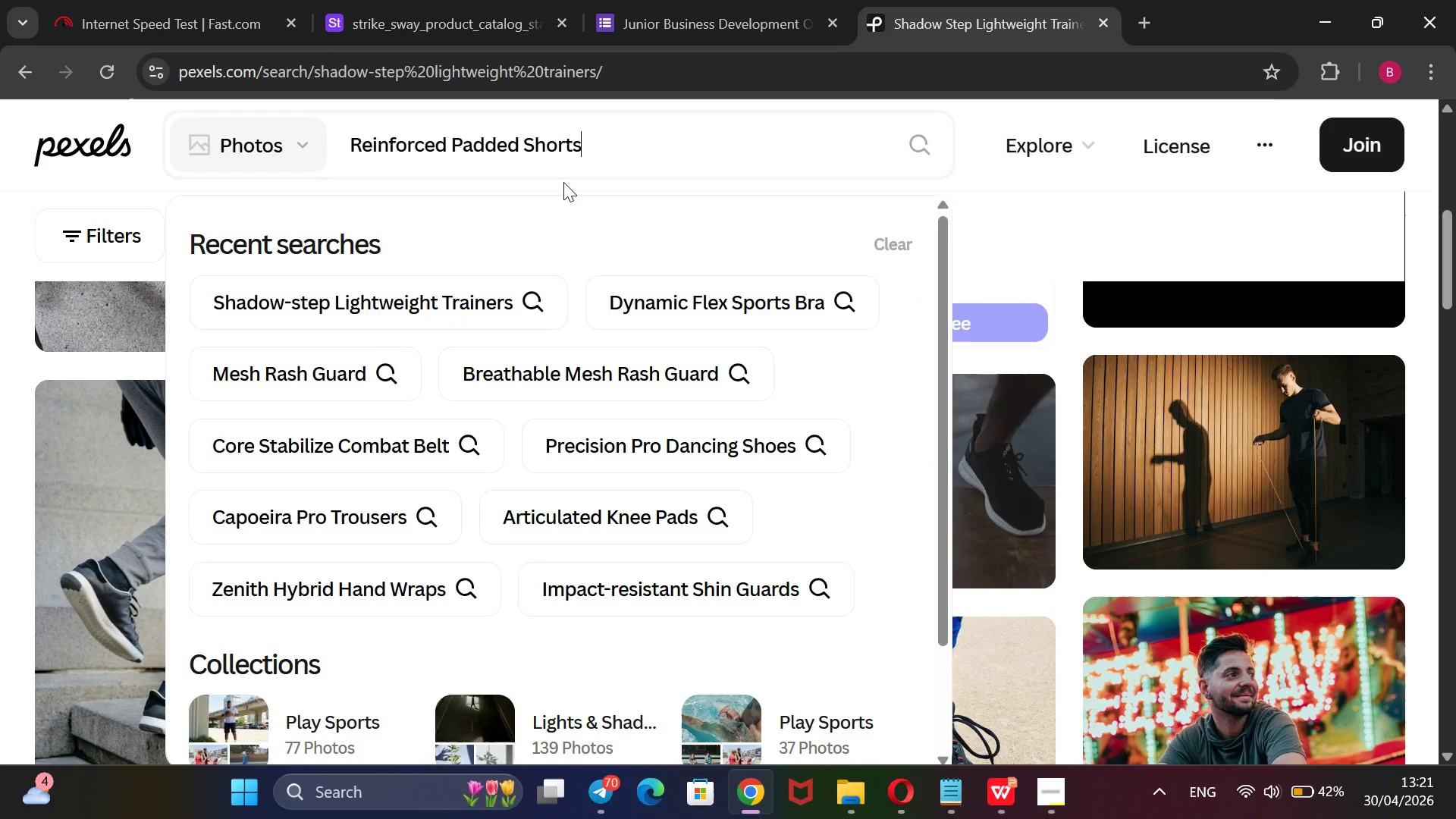 
key(Enter)
 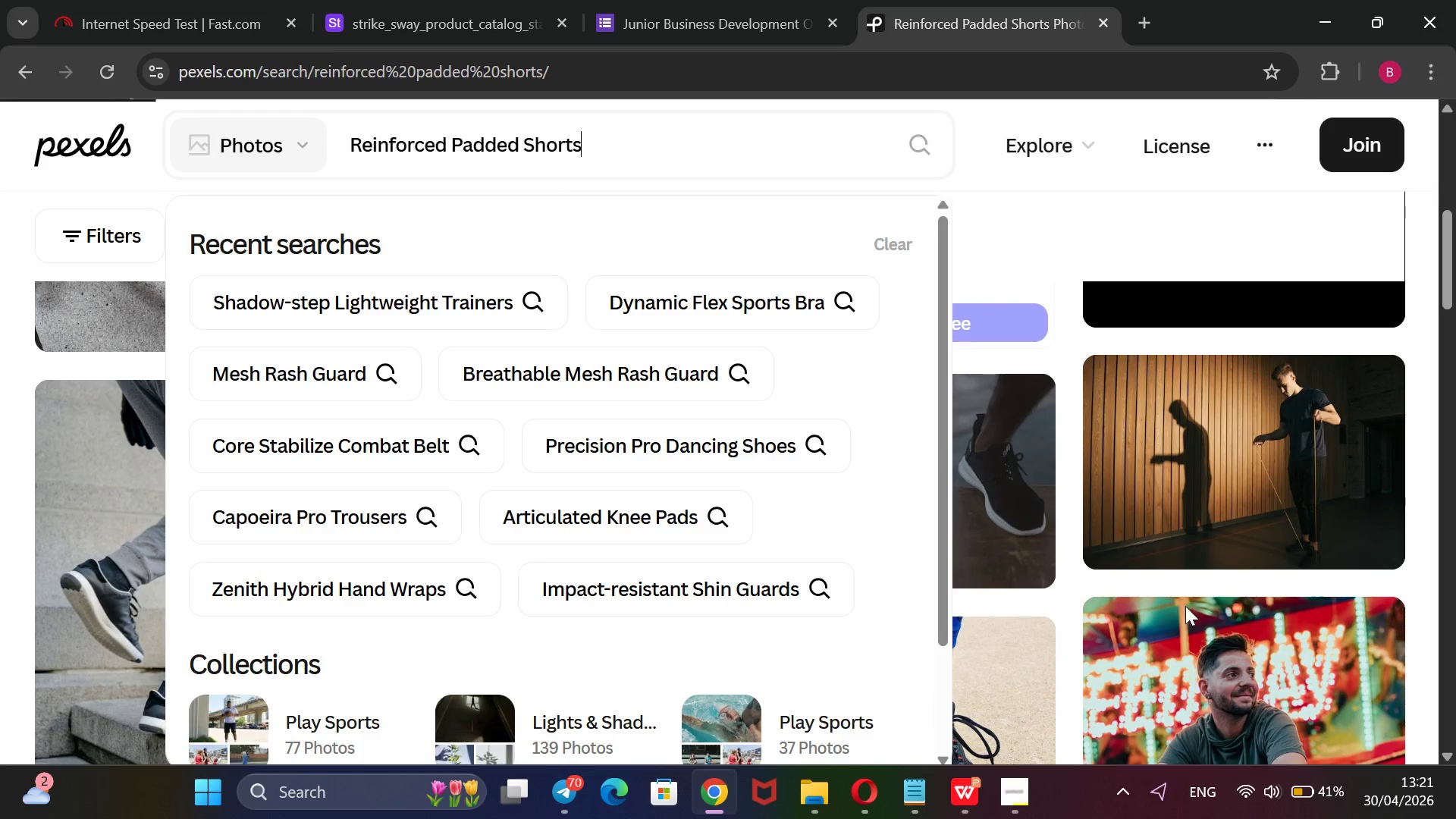 
wait(5.09)
 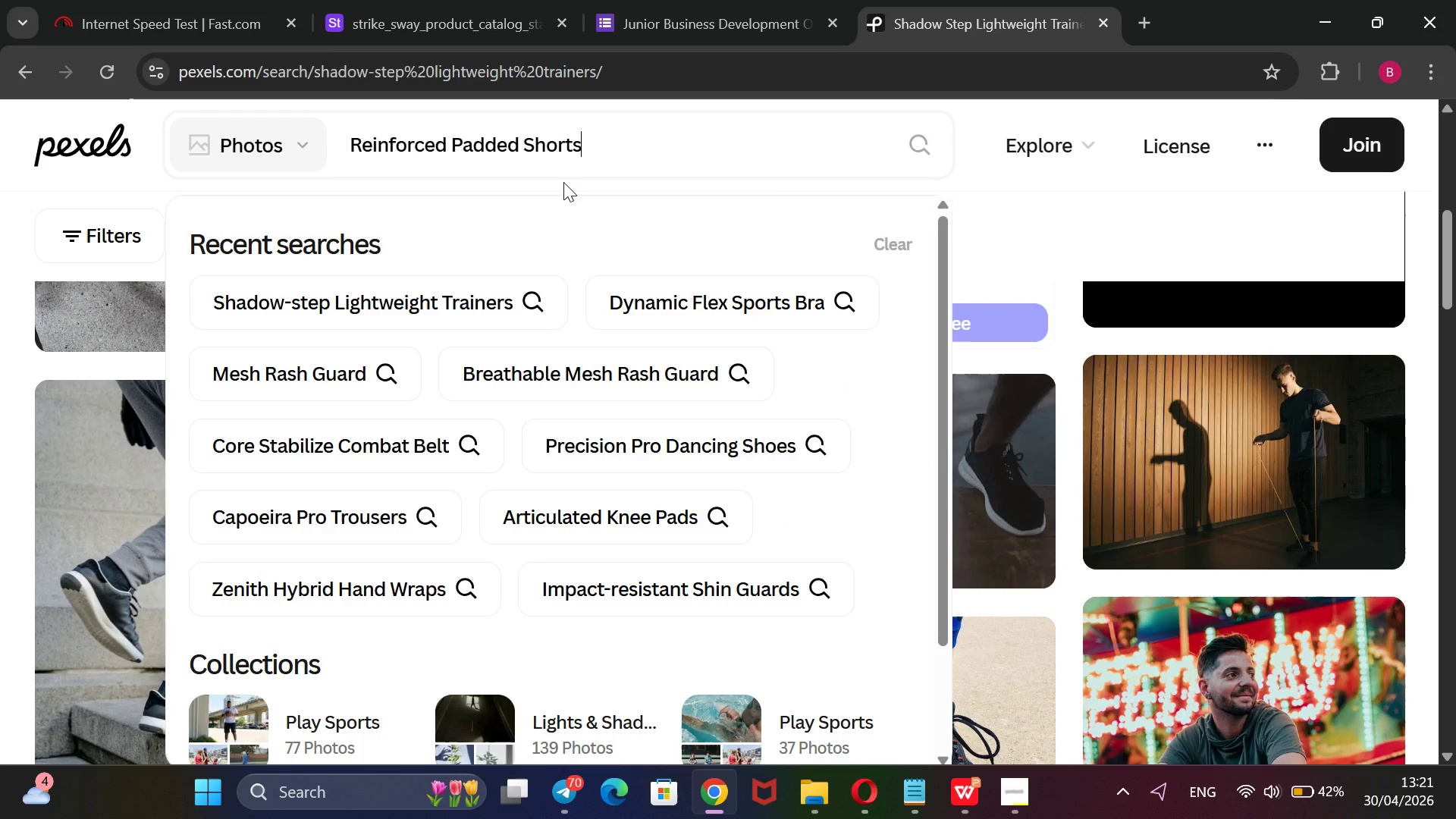 
left_click([1026, 774])
 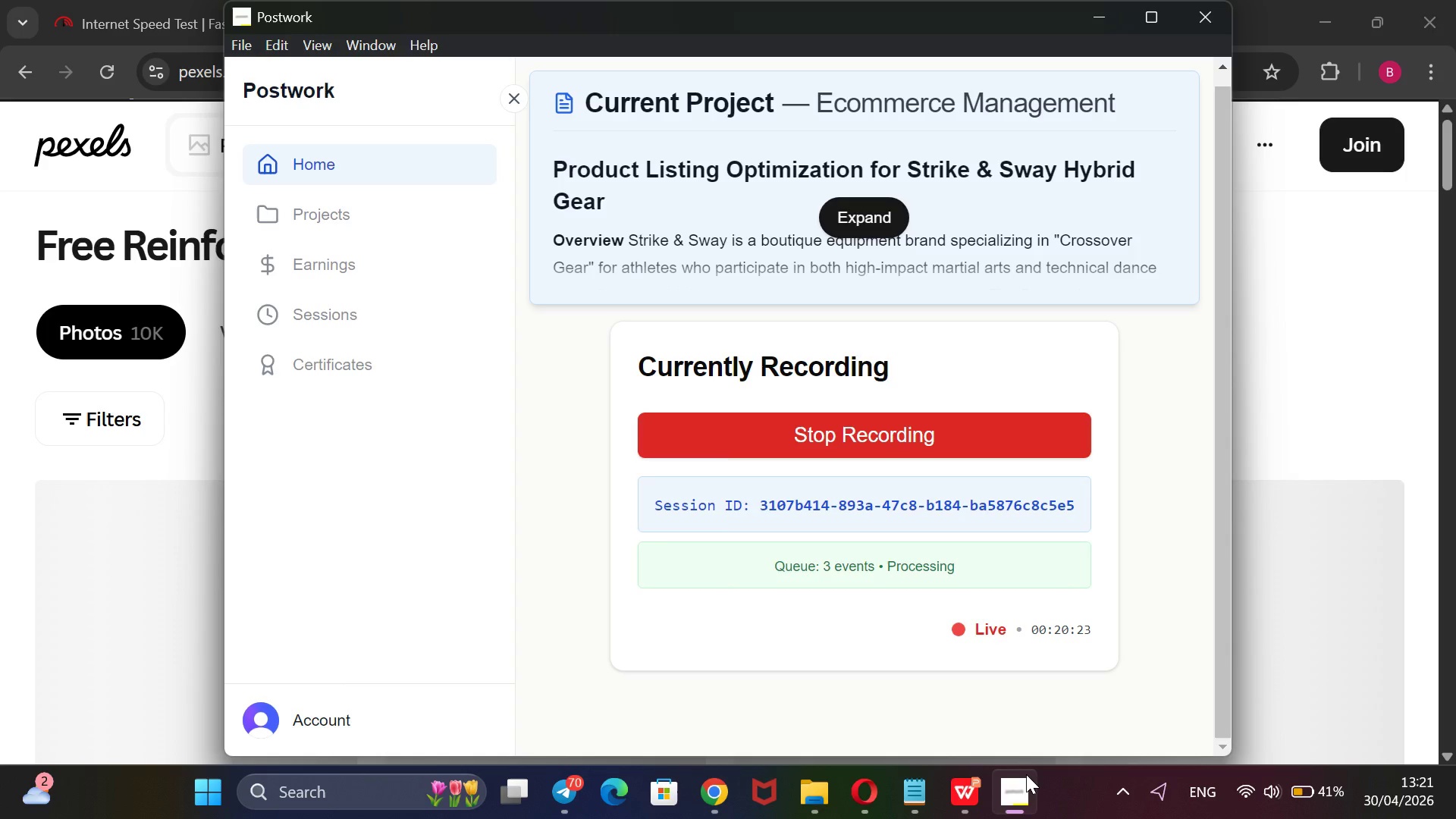 
left_click([1026, 774])
 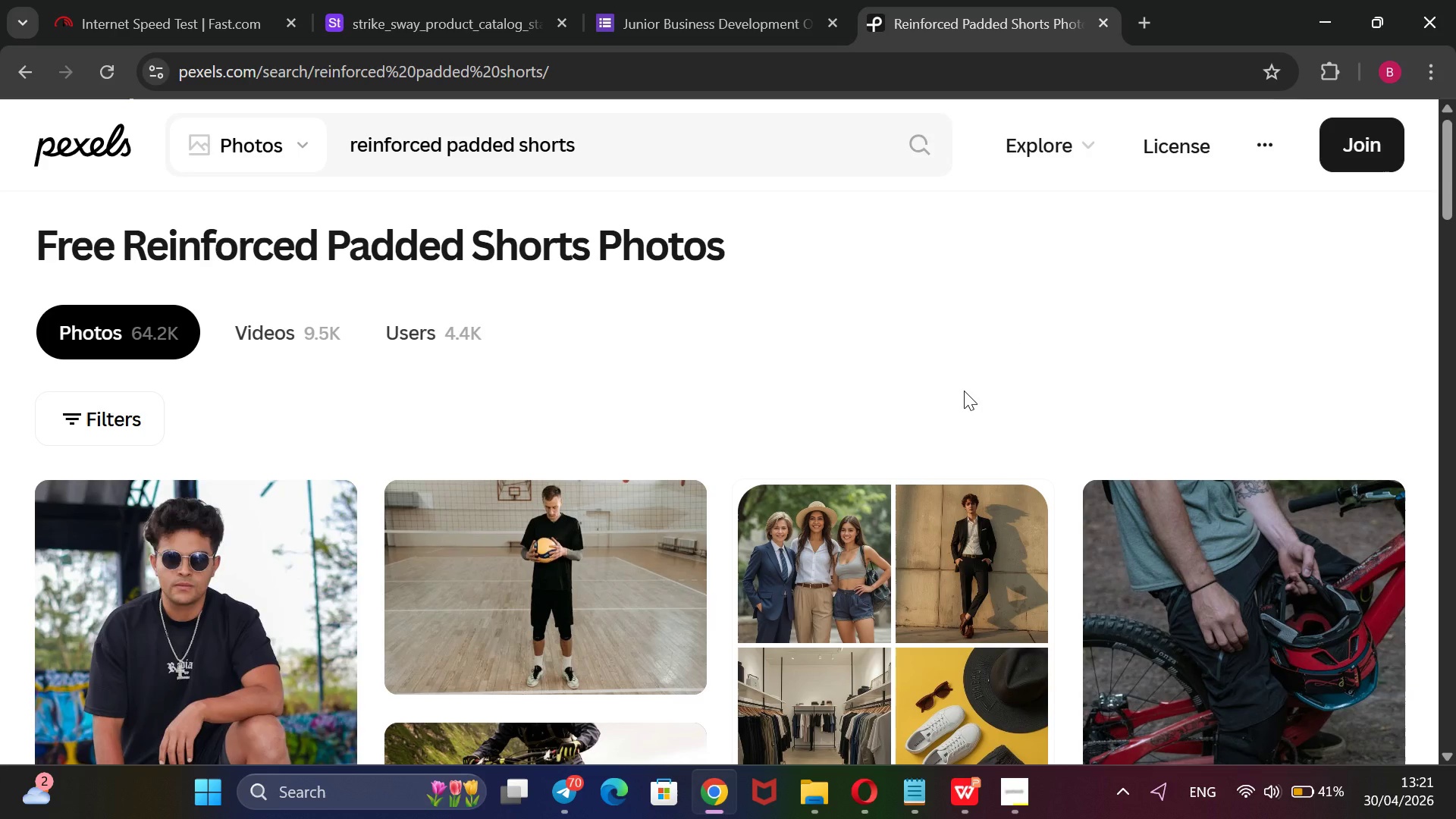 
wait(5.31)
 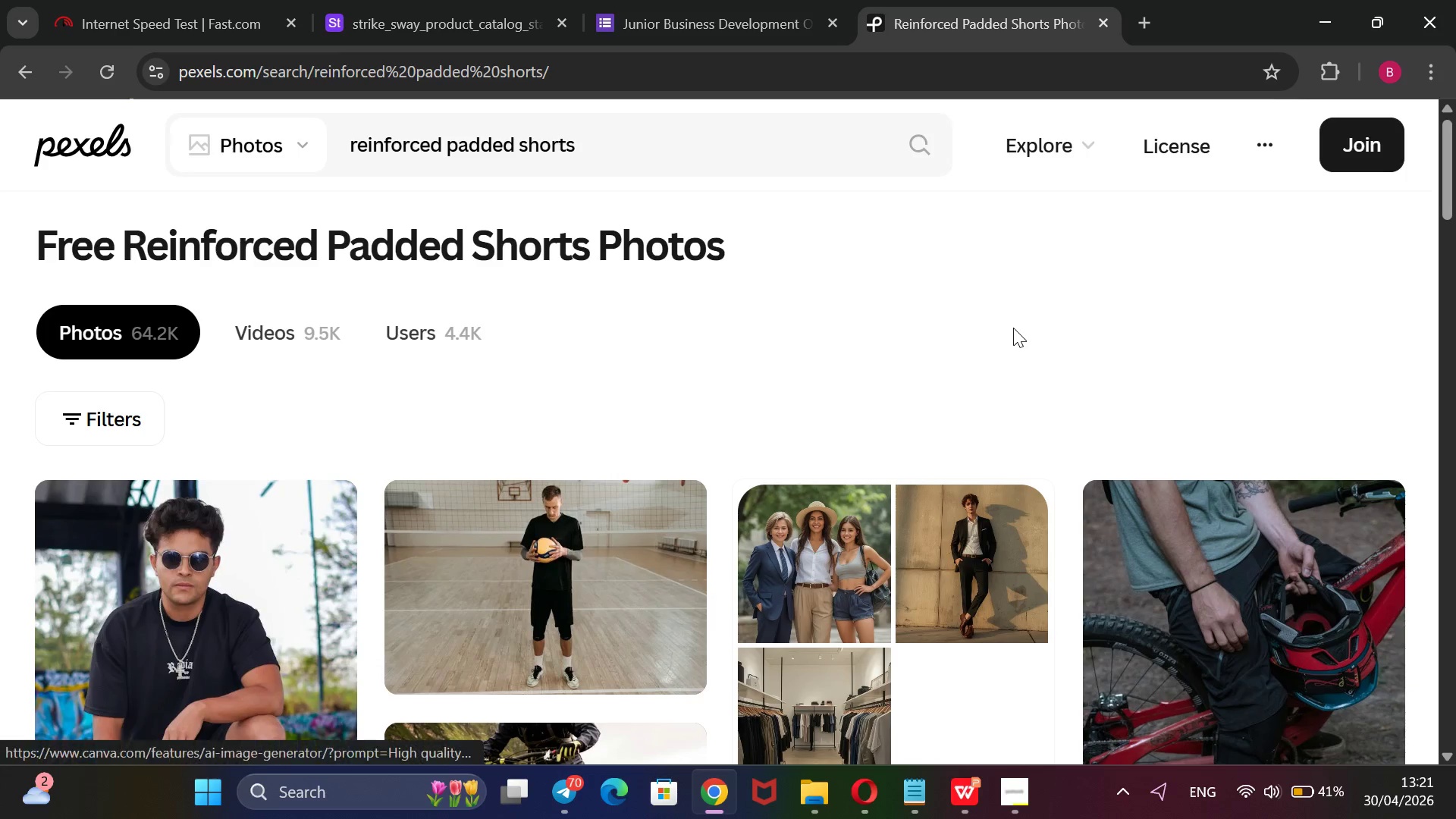 
scroll: coordinate [703, 317], scroll_direction: down, amount: 11.0
 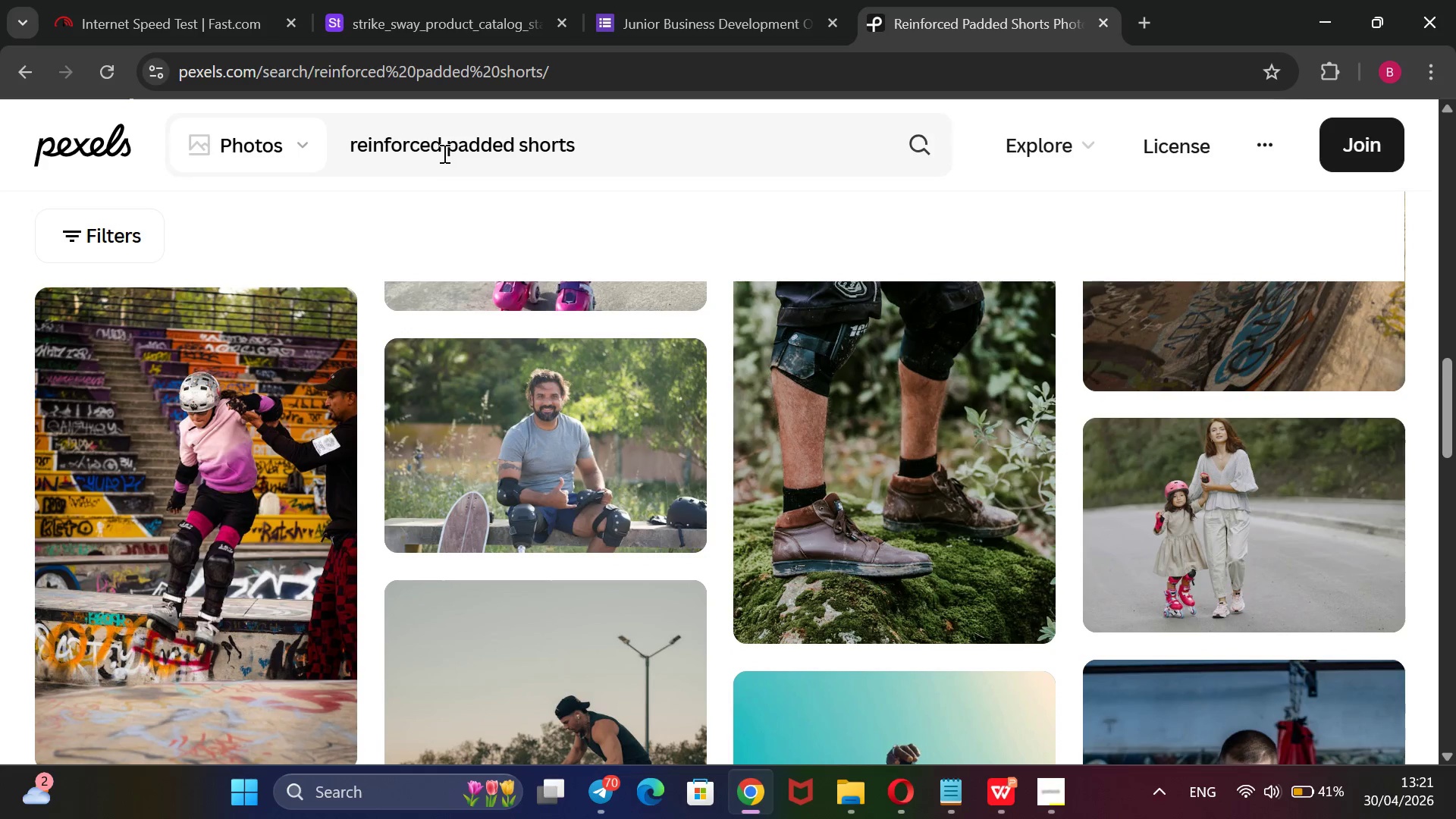 
left_click_drag(start_coordinate=[443, 150], to_coordinate=[342, 179])
 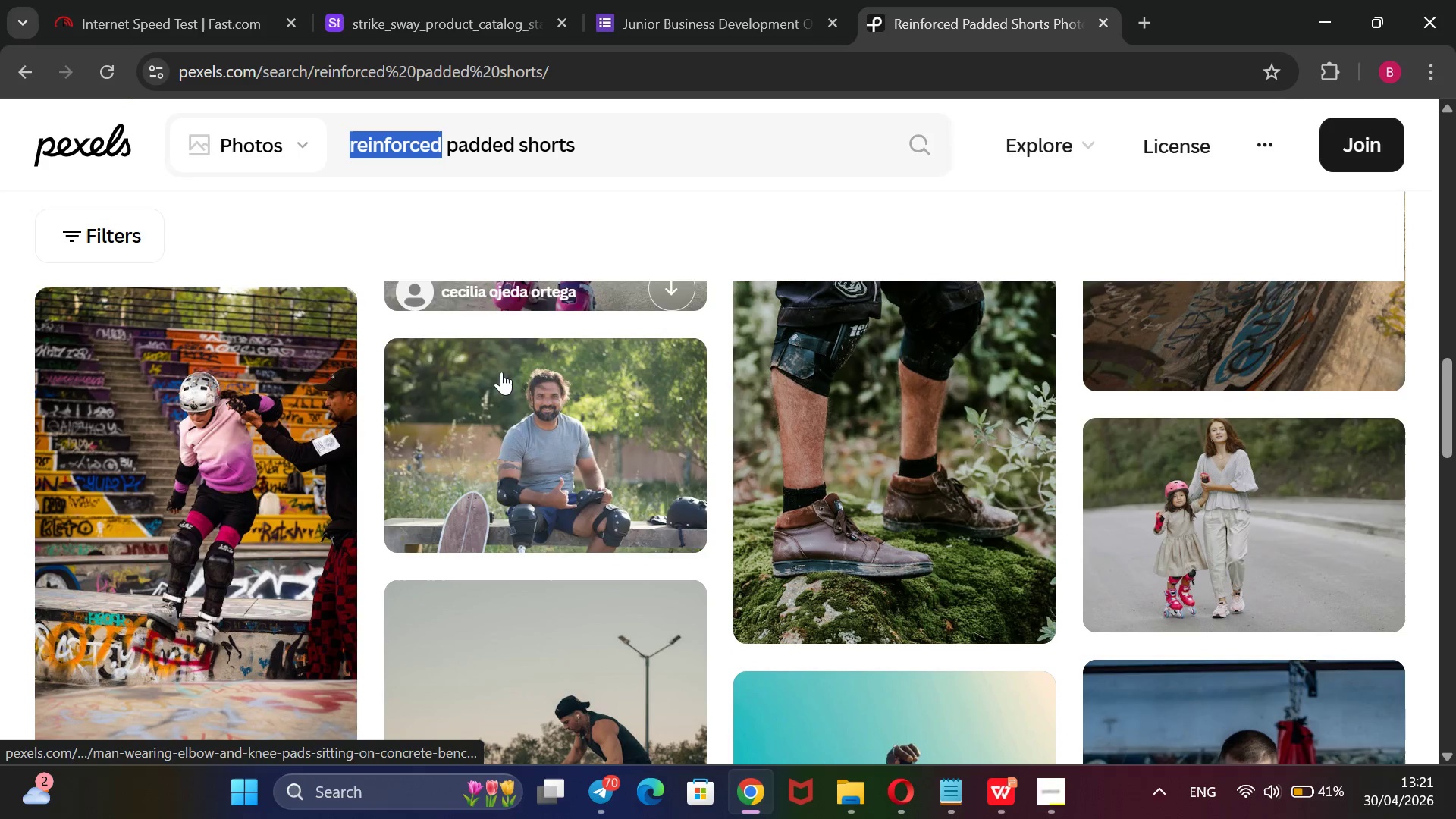 
key(Backspace)
 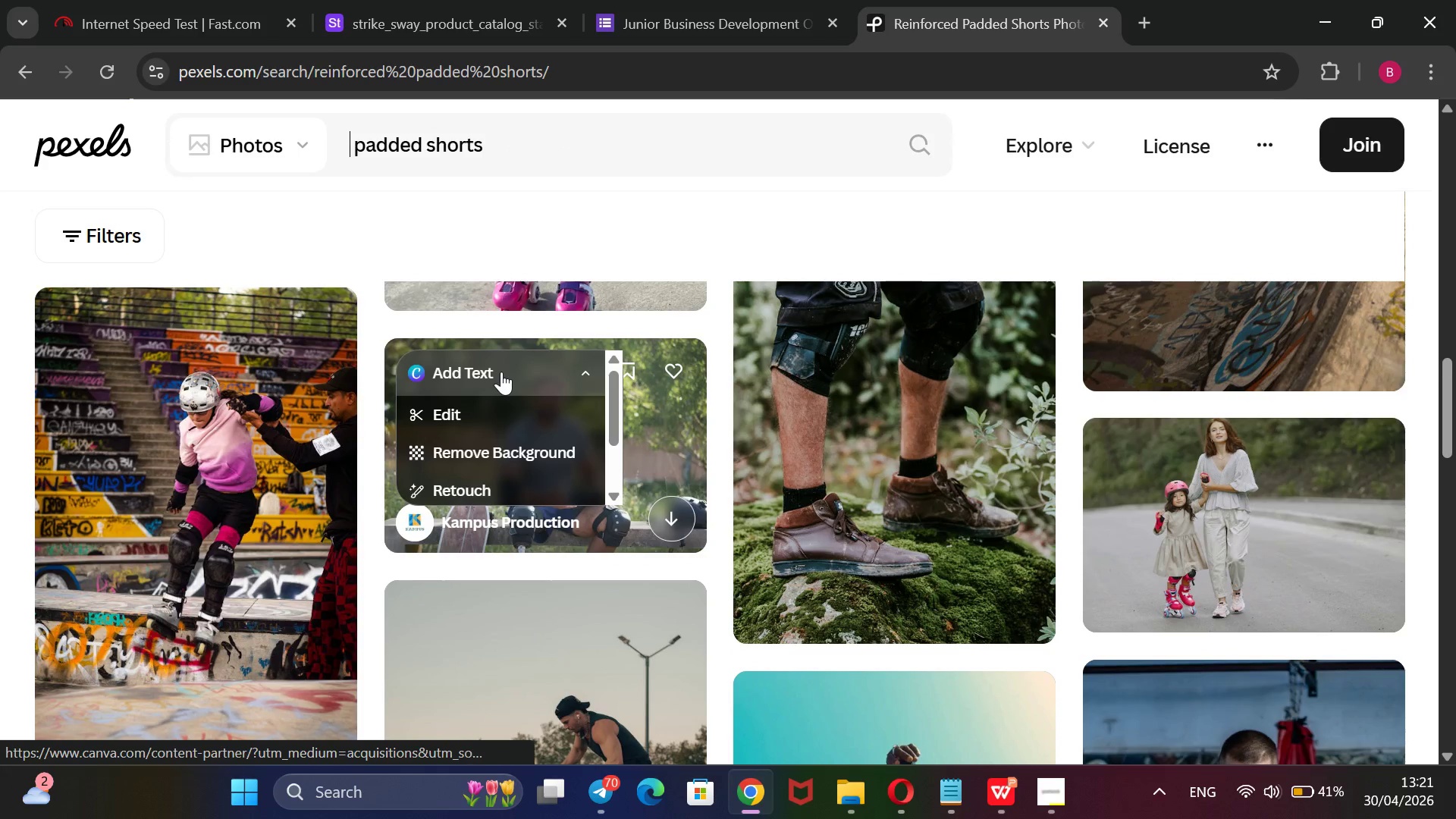 
key(Enter)
 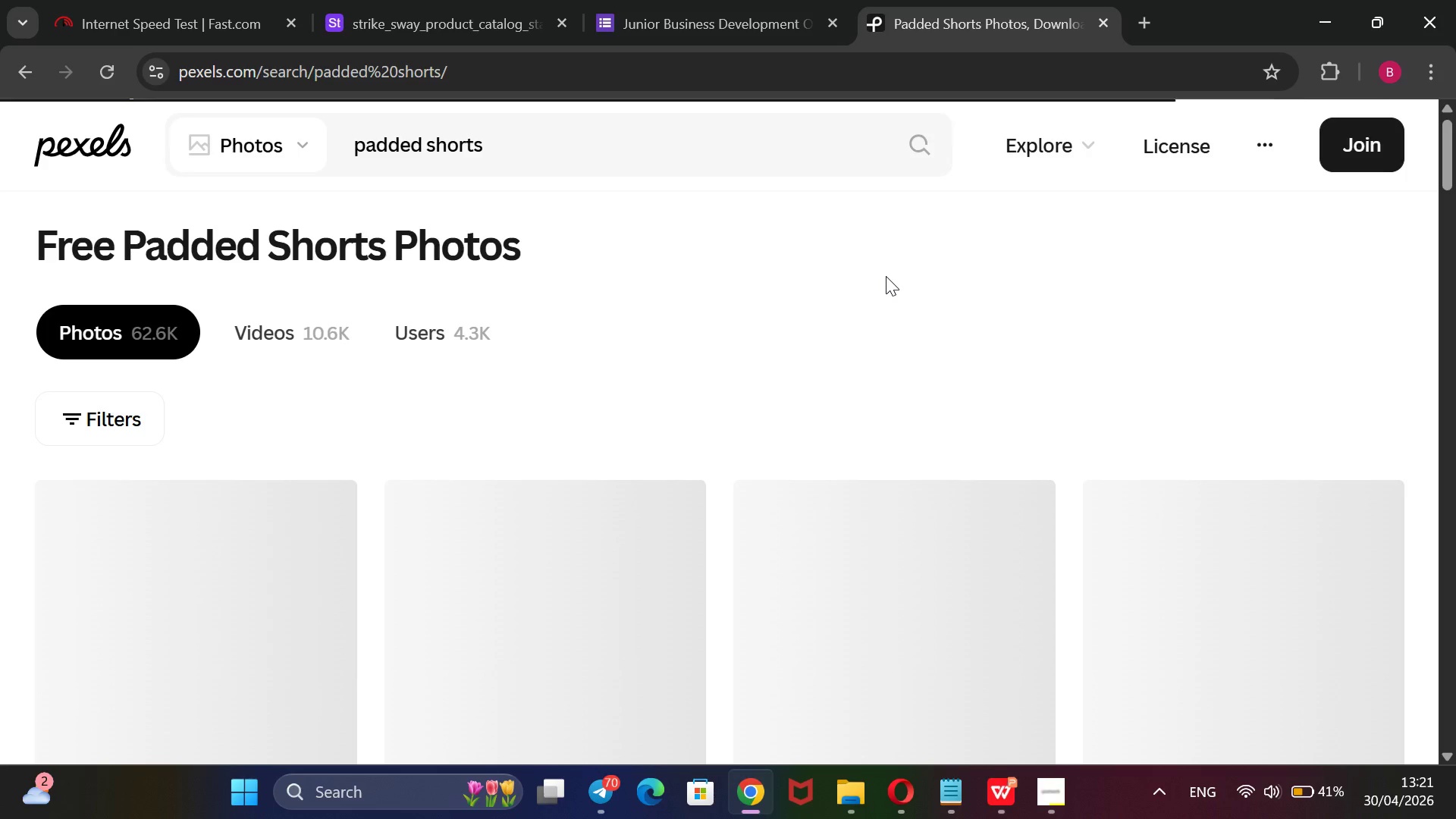 
scroll: coordinate [1077, 454], scroll_direction: down, amount: 13.0
 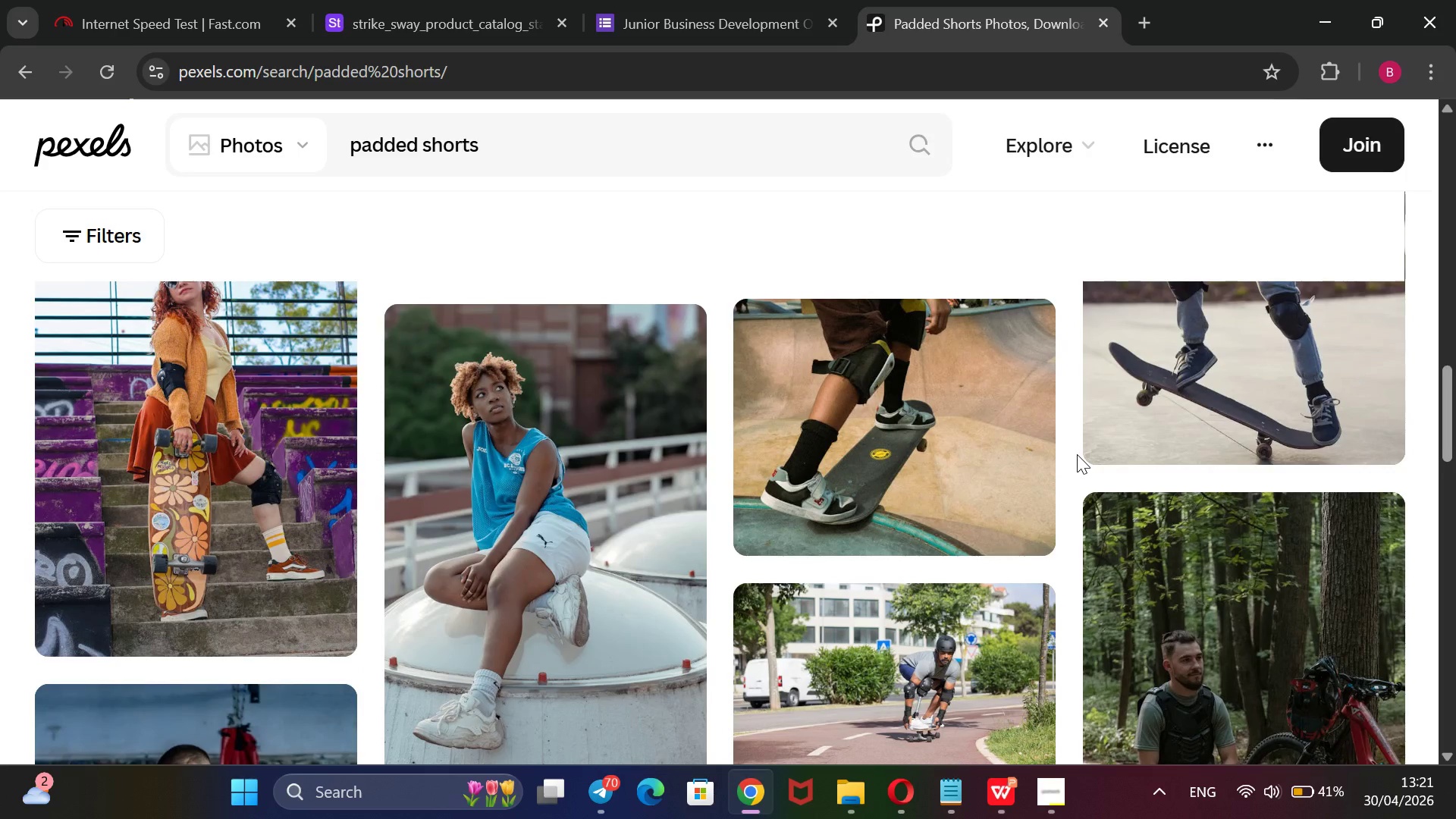 
scroll: coordinate [890, 457], scroll_direction: down, amount: 8.0
 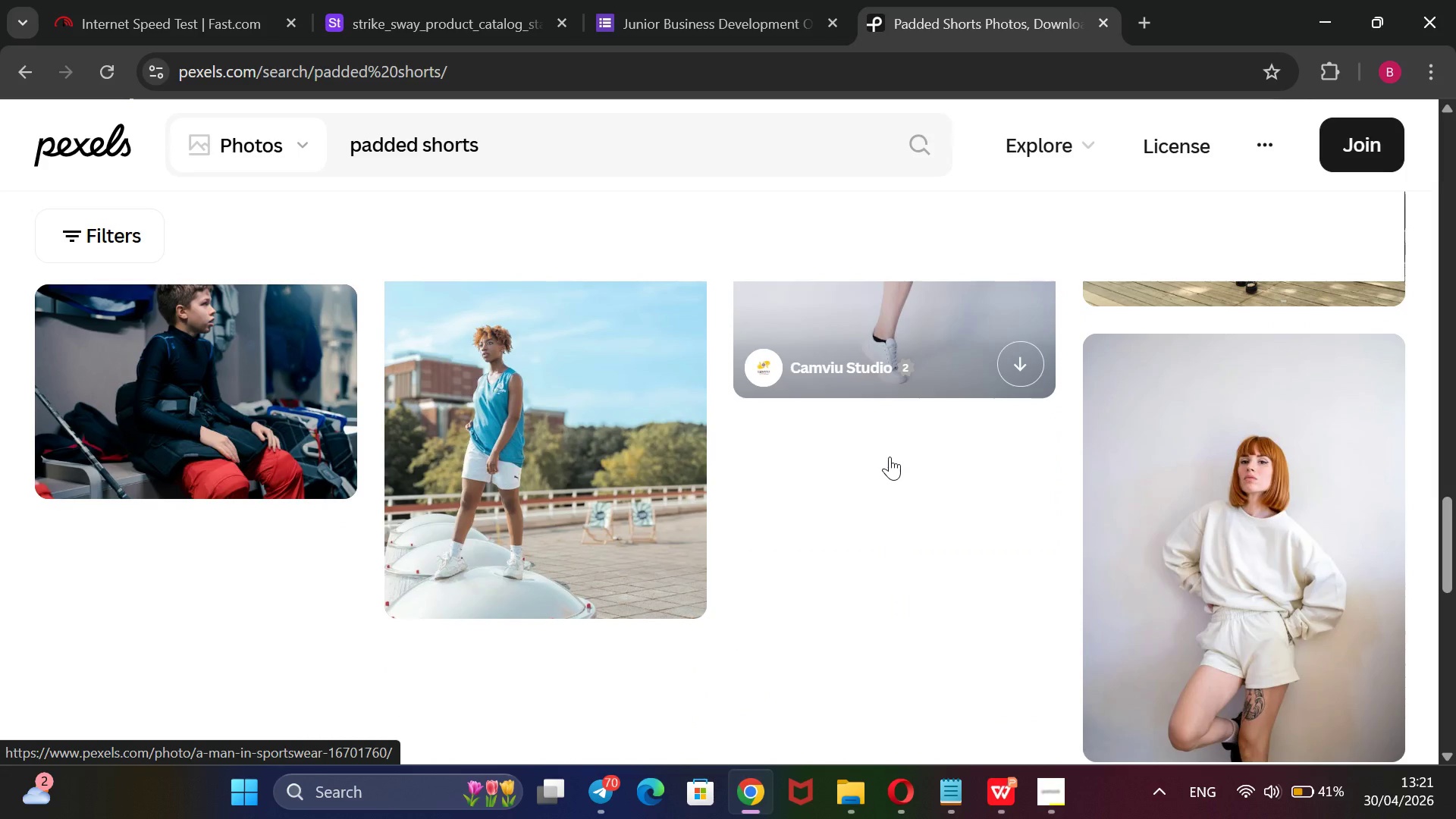 
scroll: coordinate [890, 457], scroll_direction: up, amount: 2.0
 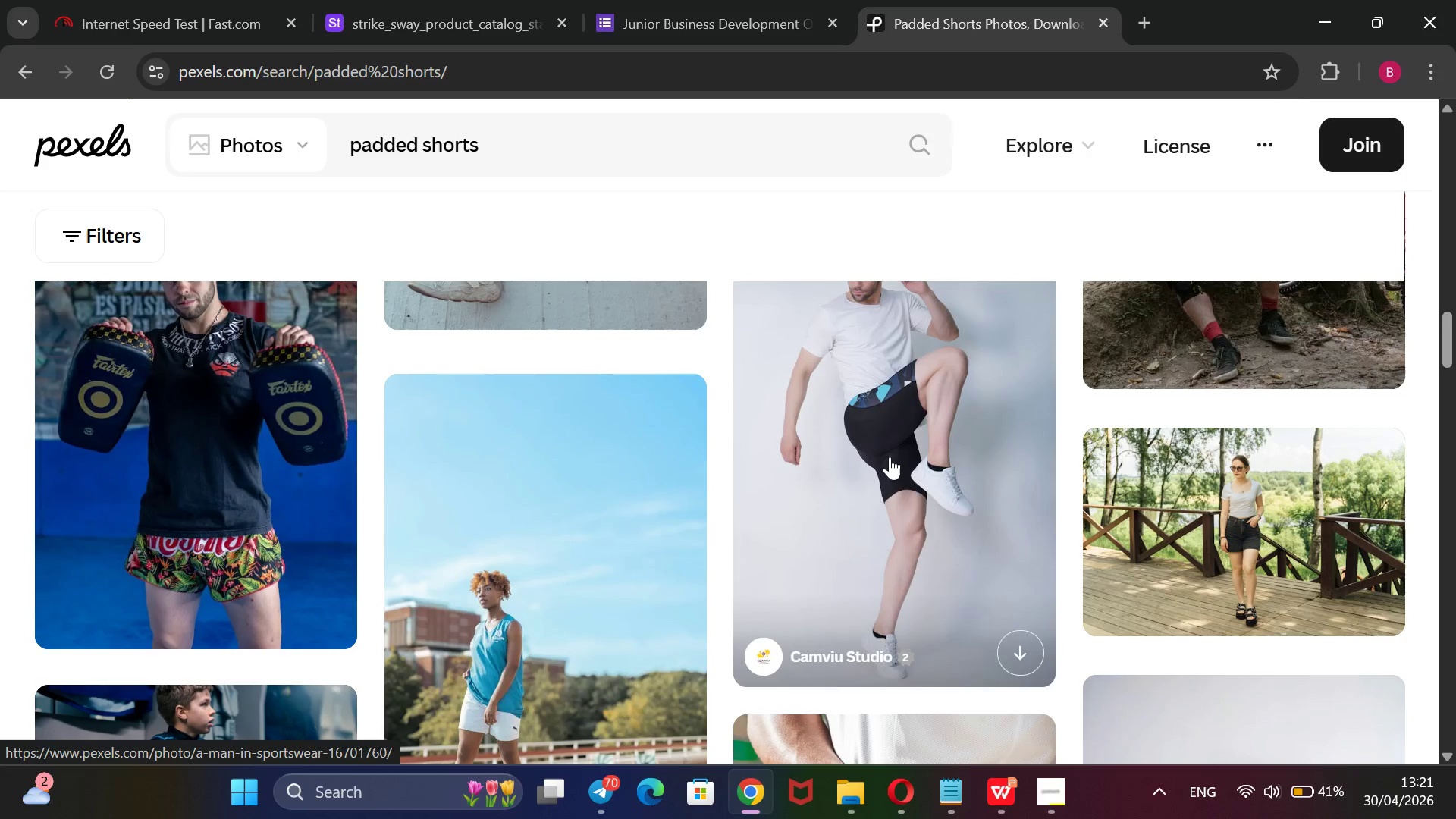 
right_click([890, 457])
 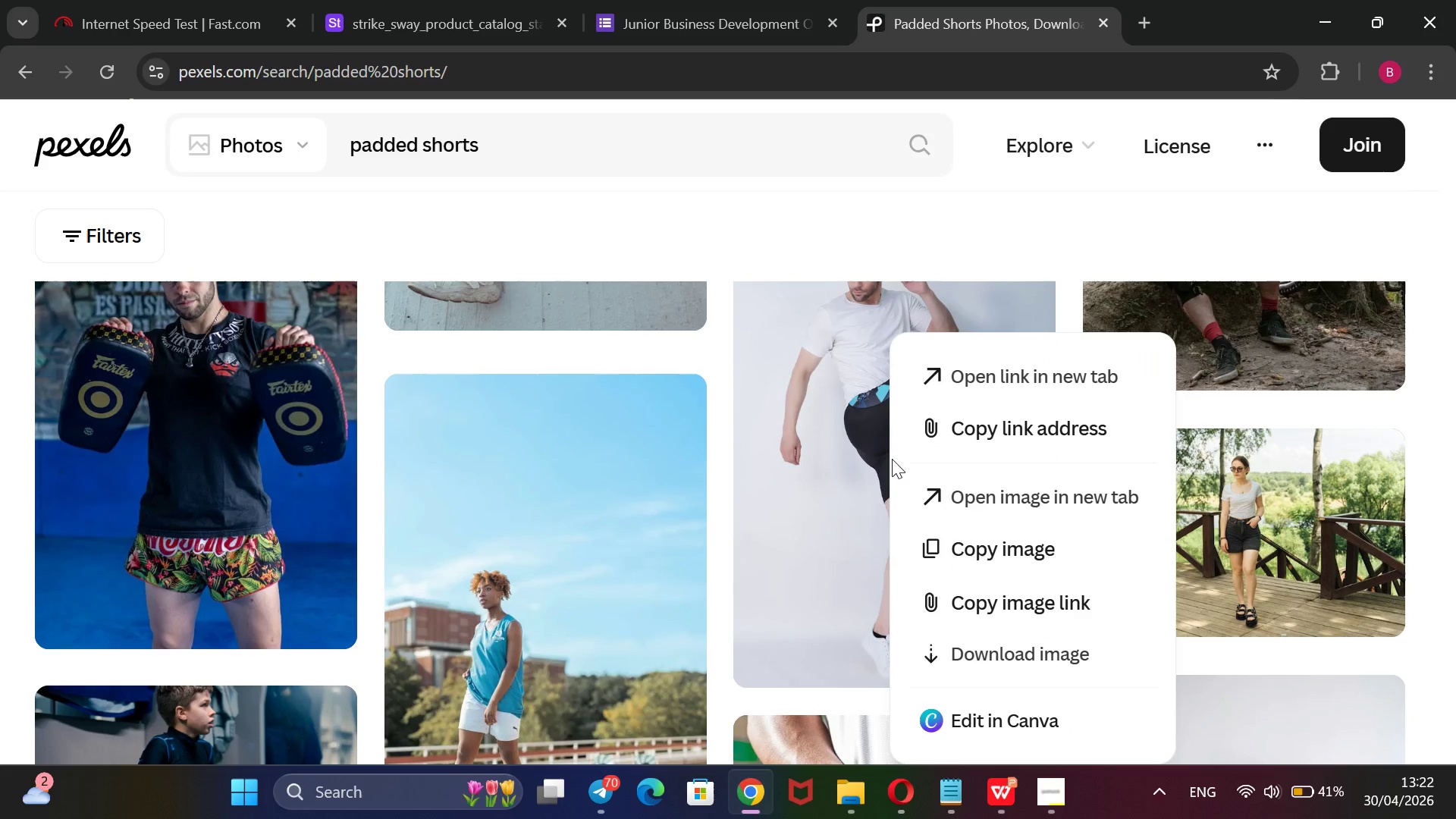 
wait(5.25)
 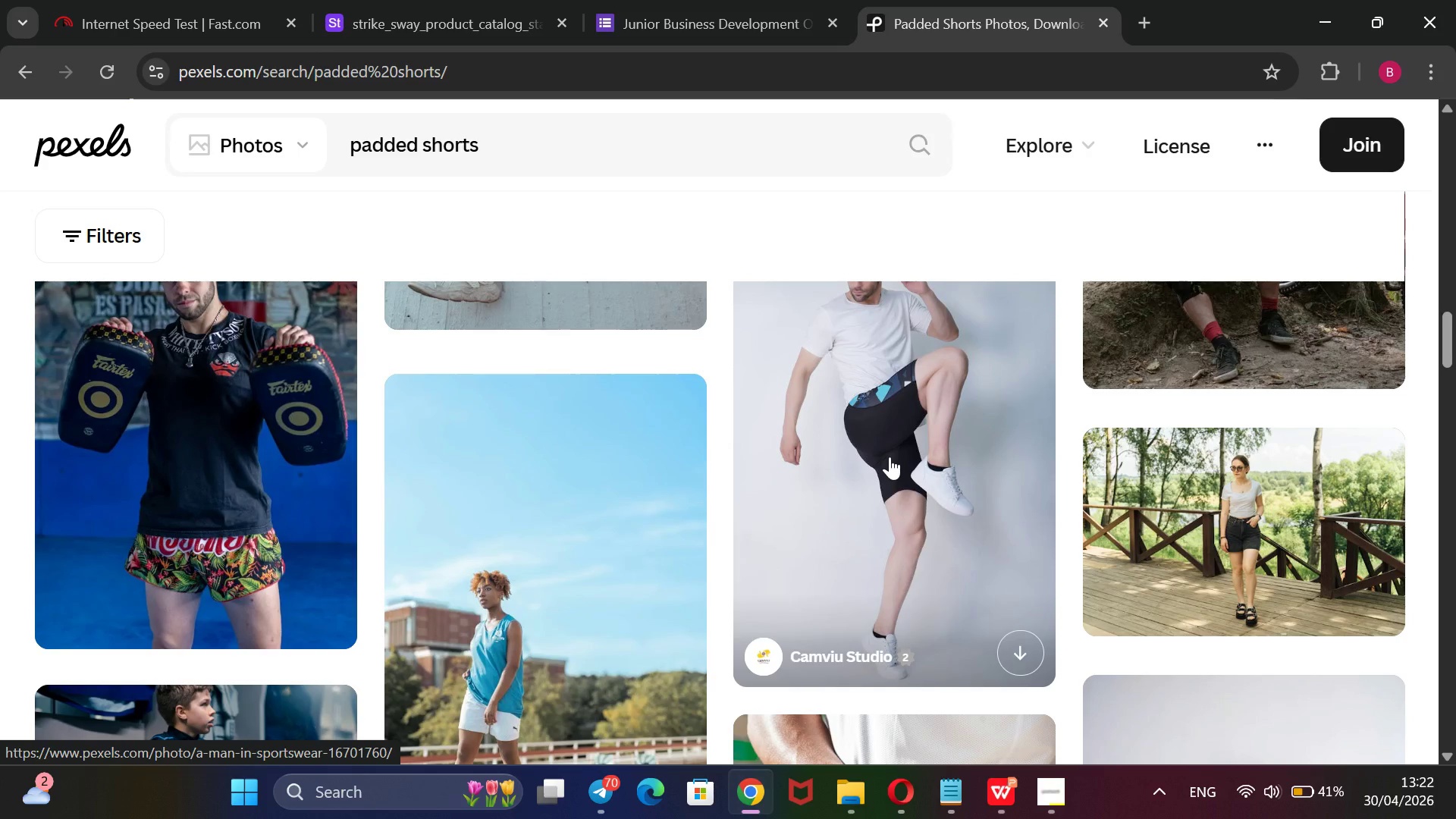 
left_click([962, 588])
 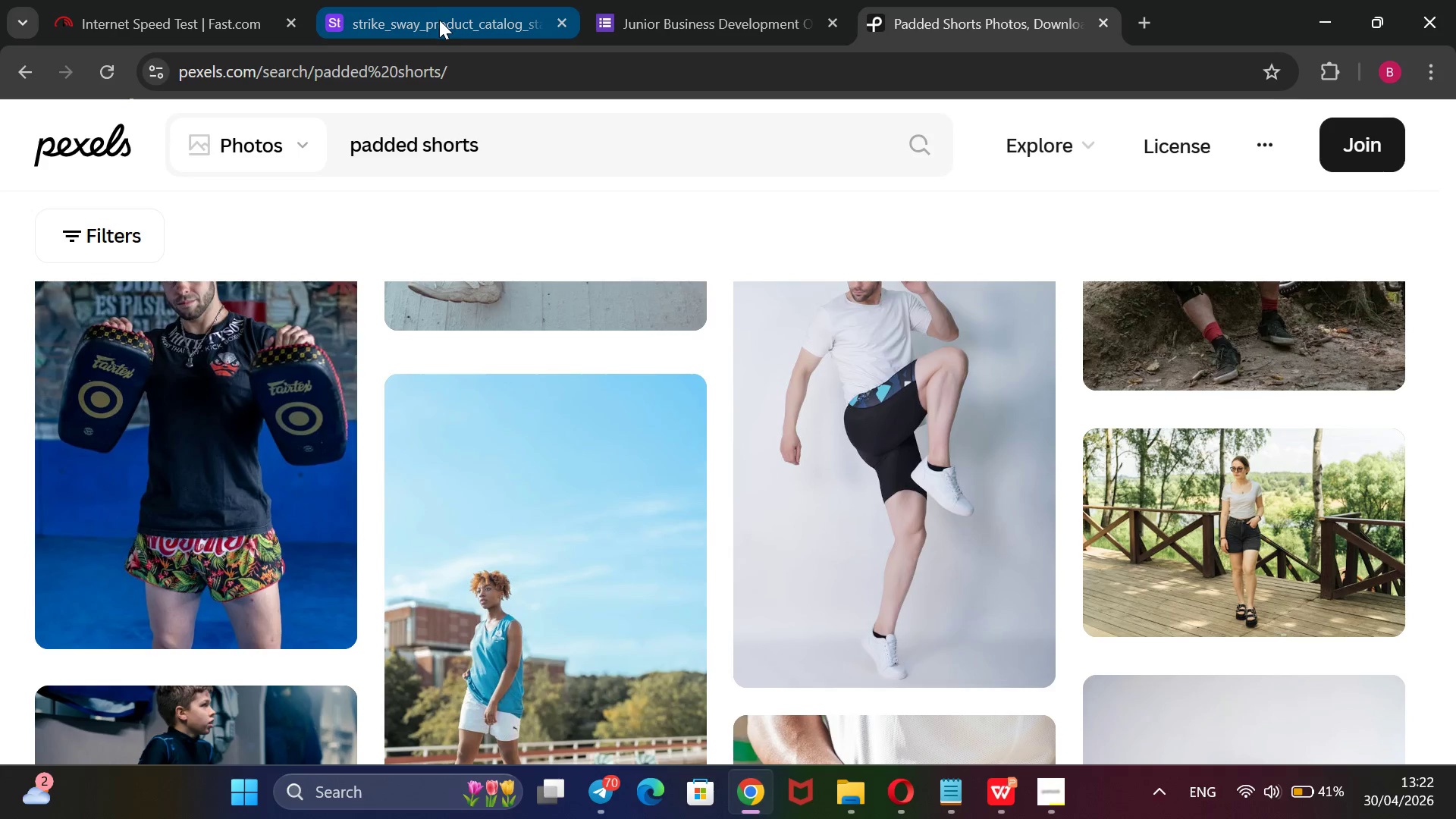 
left_click([438, 20])
 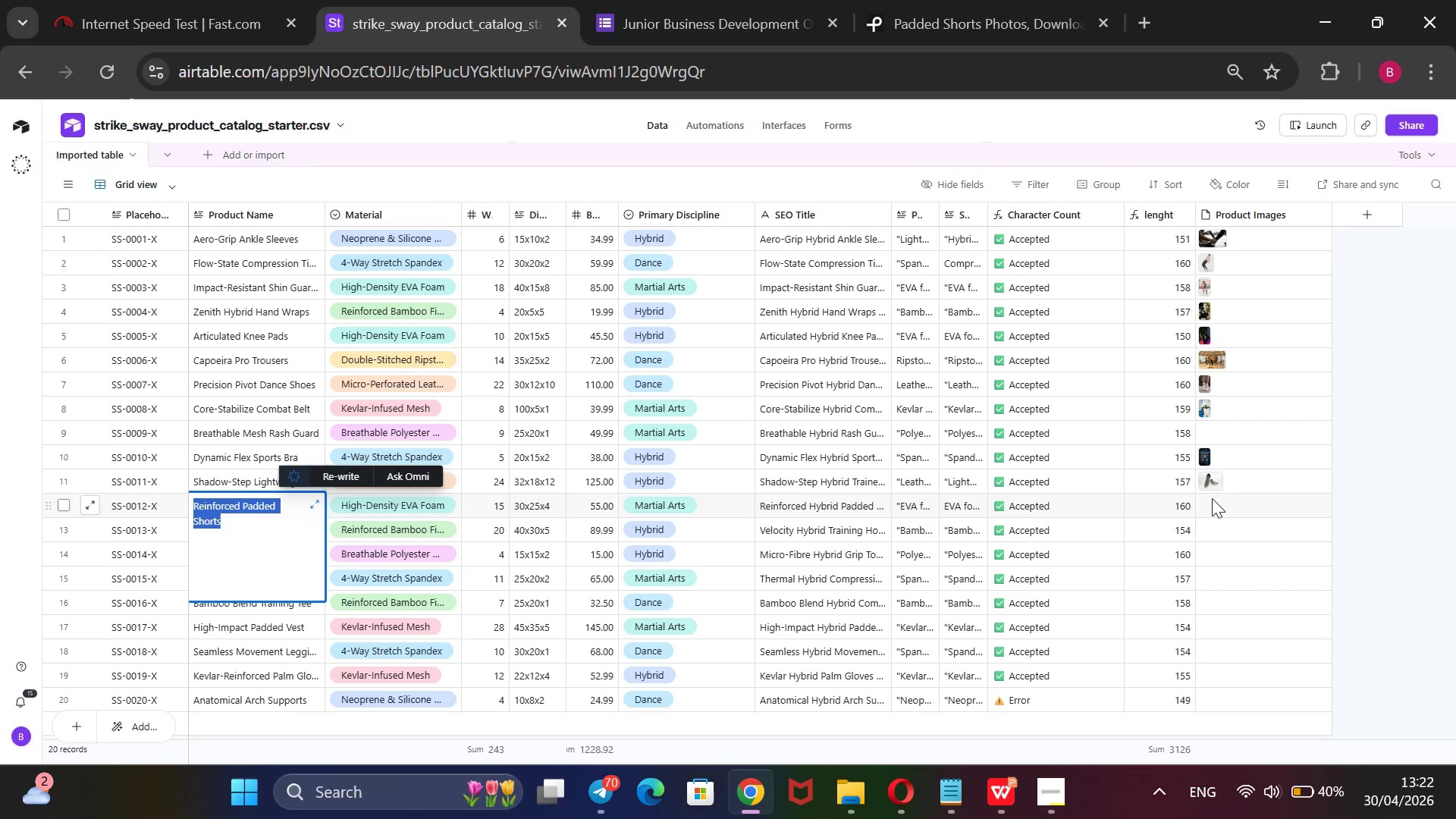 
left_click([1219, 507])
 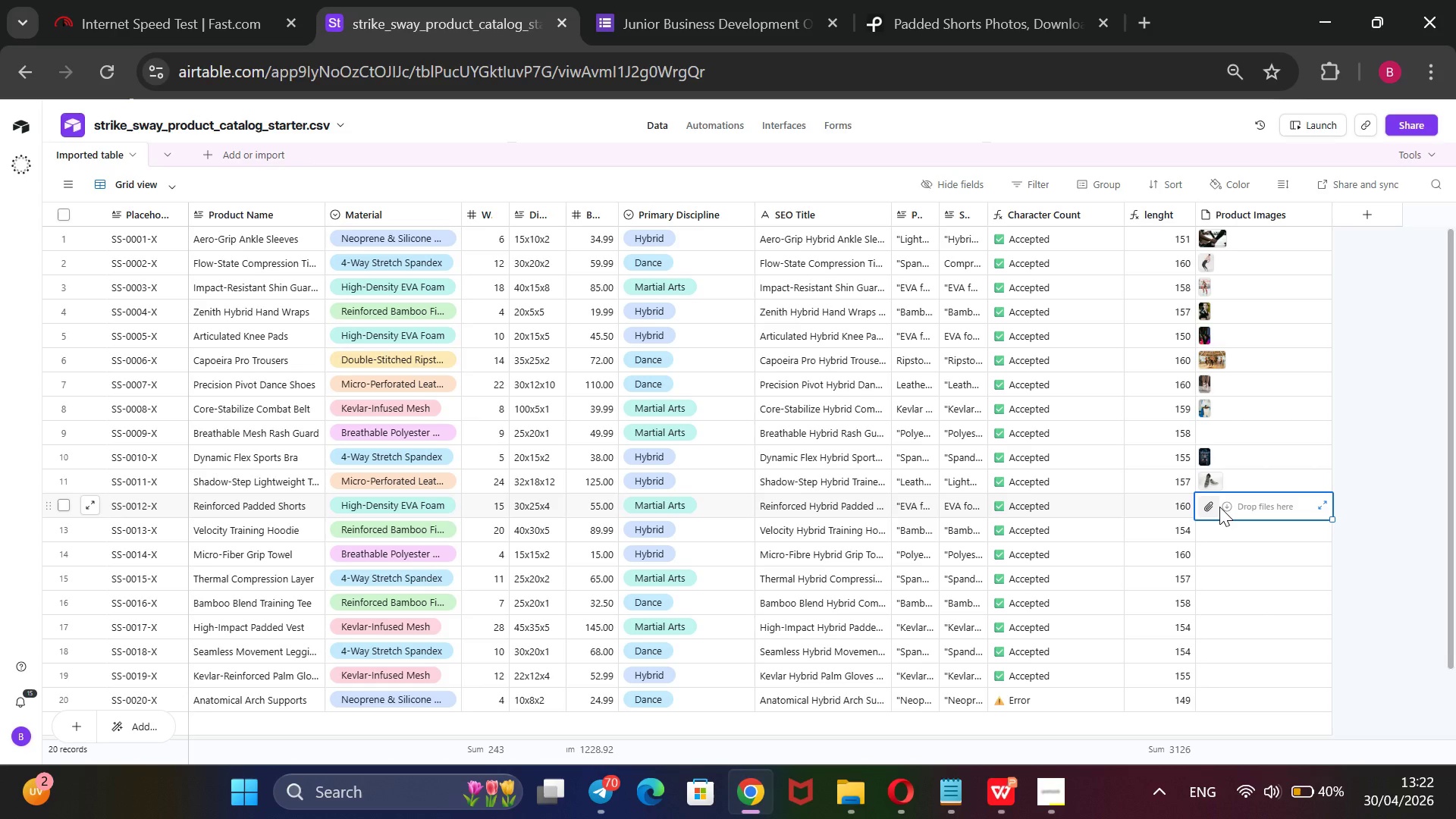 
left_click([1204, 507])
 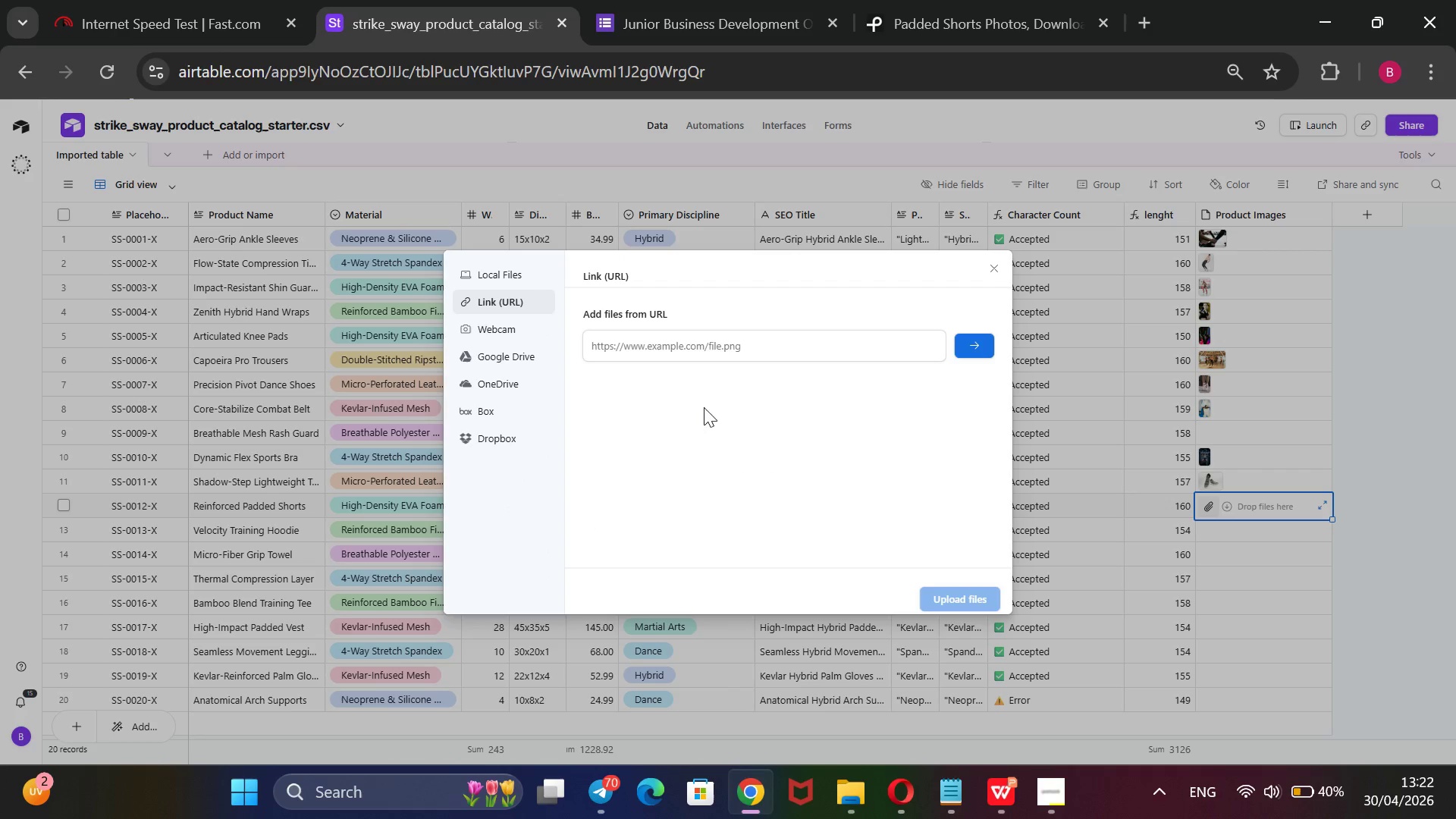 
left_click([715, 348])
 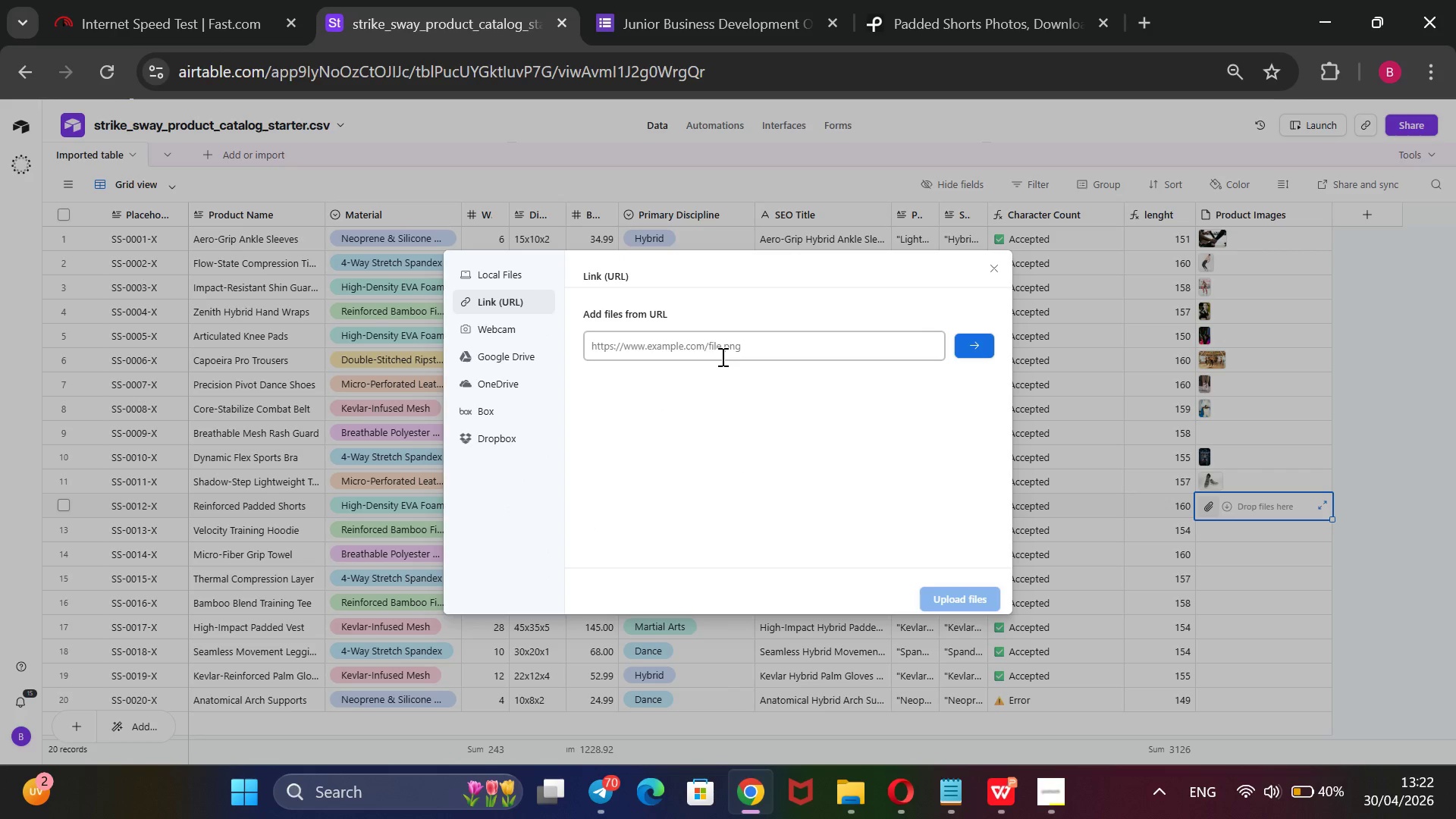 
key(Control+V)
 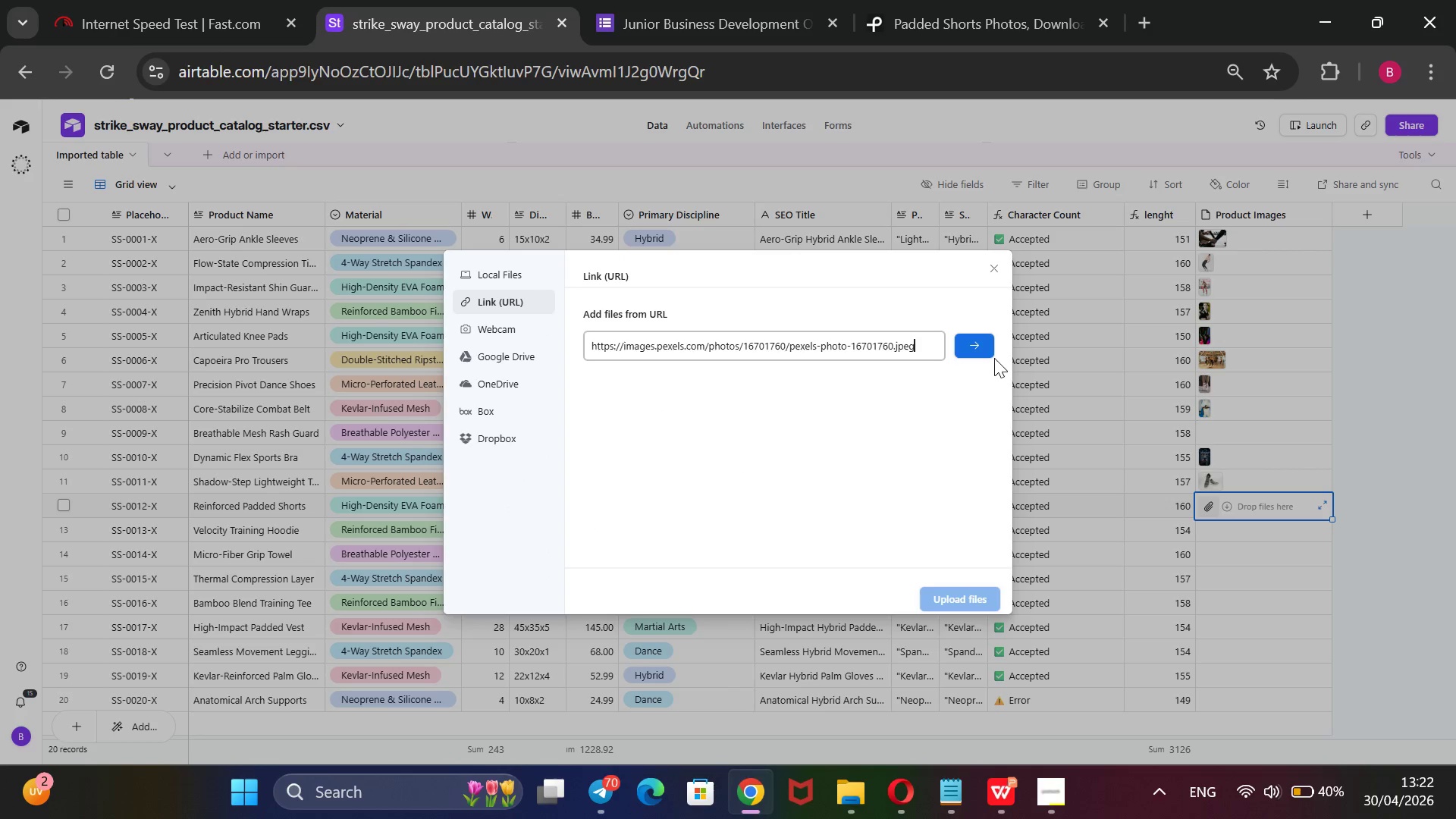 
left_click([984, 344])
 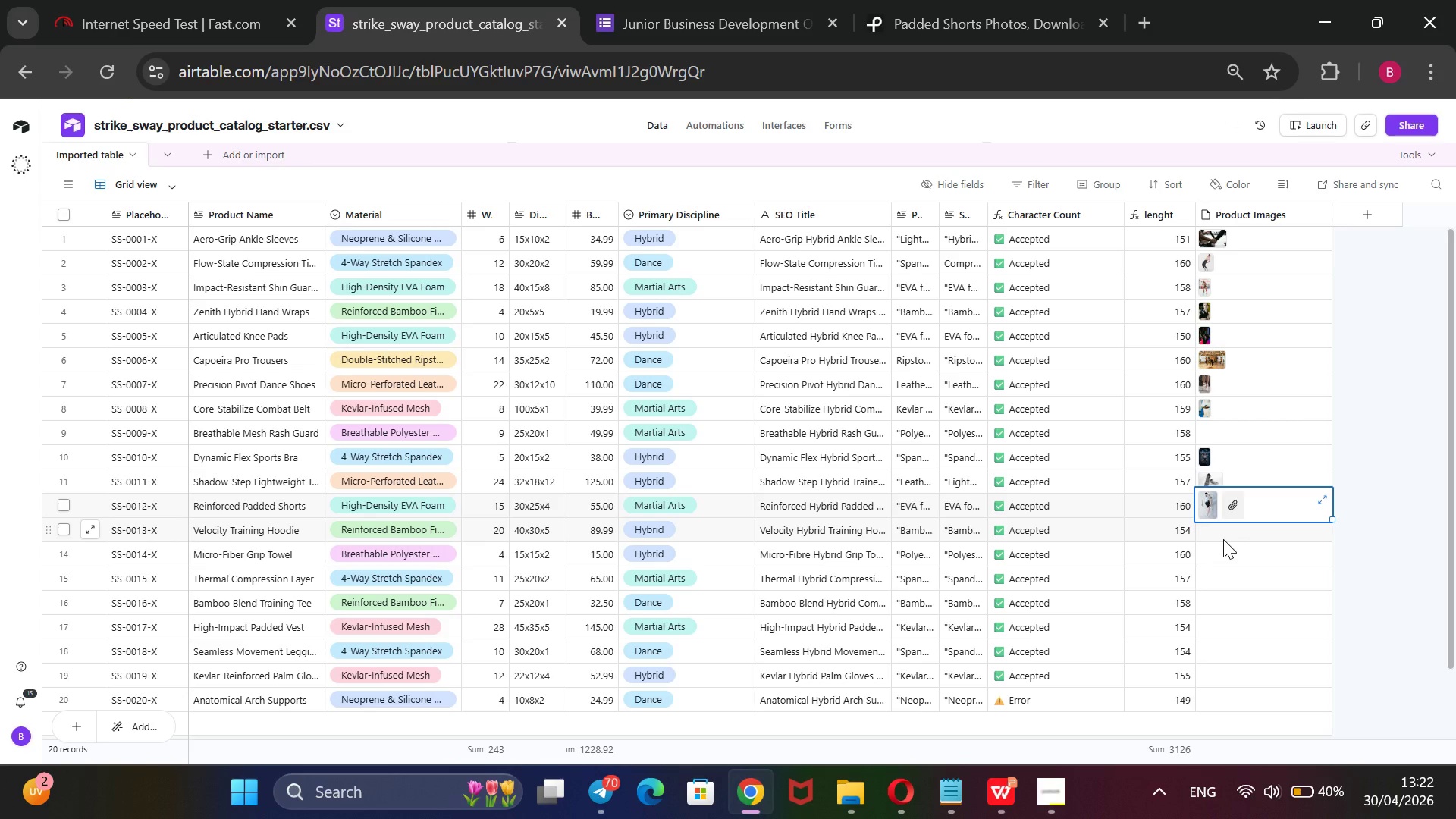 
wait(15.05)
 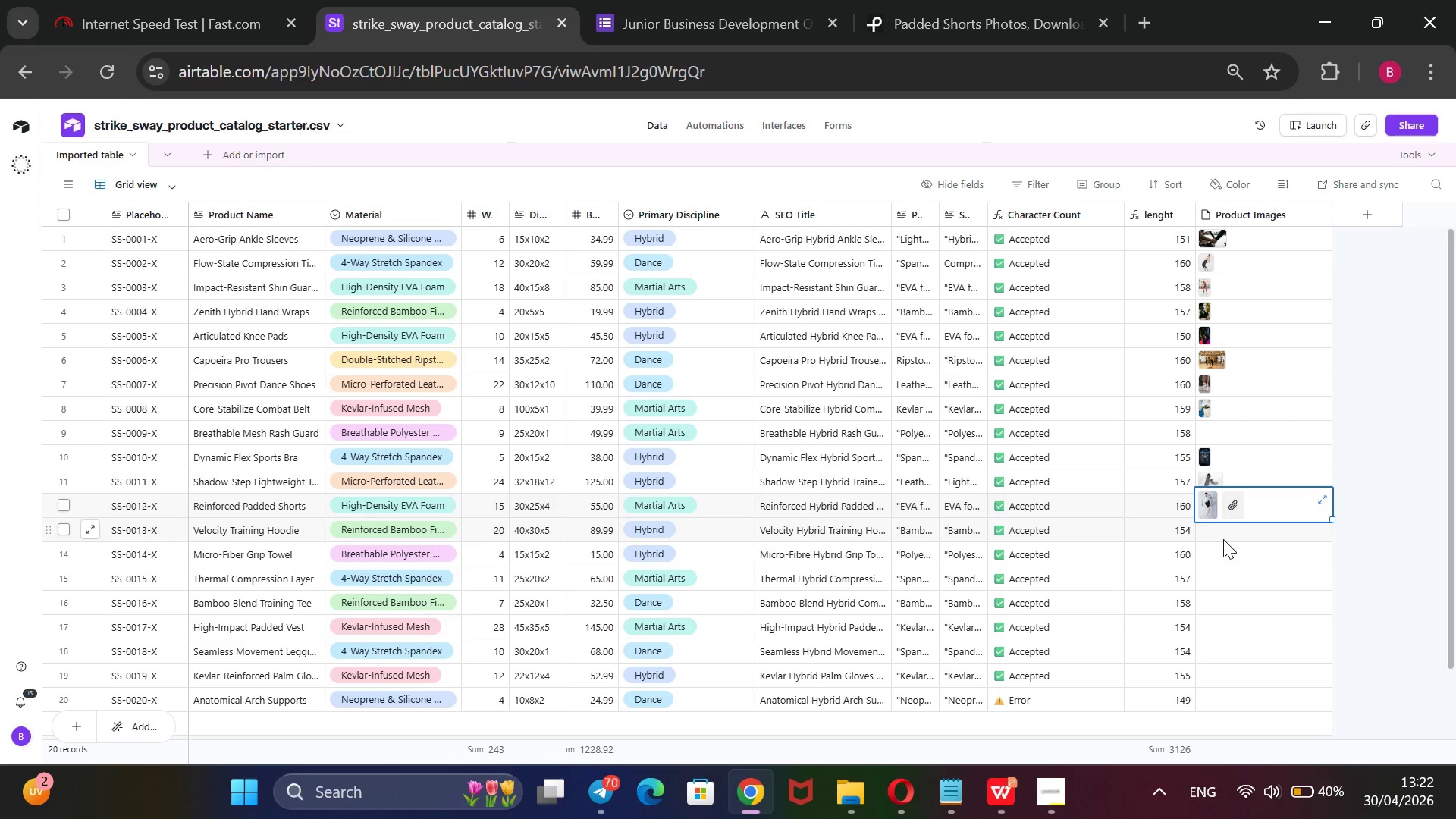 
left_click([1035, 139])
 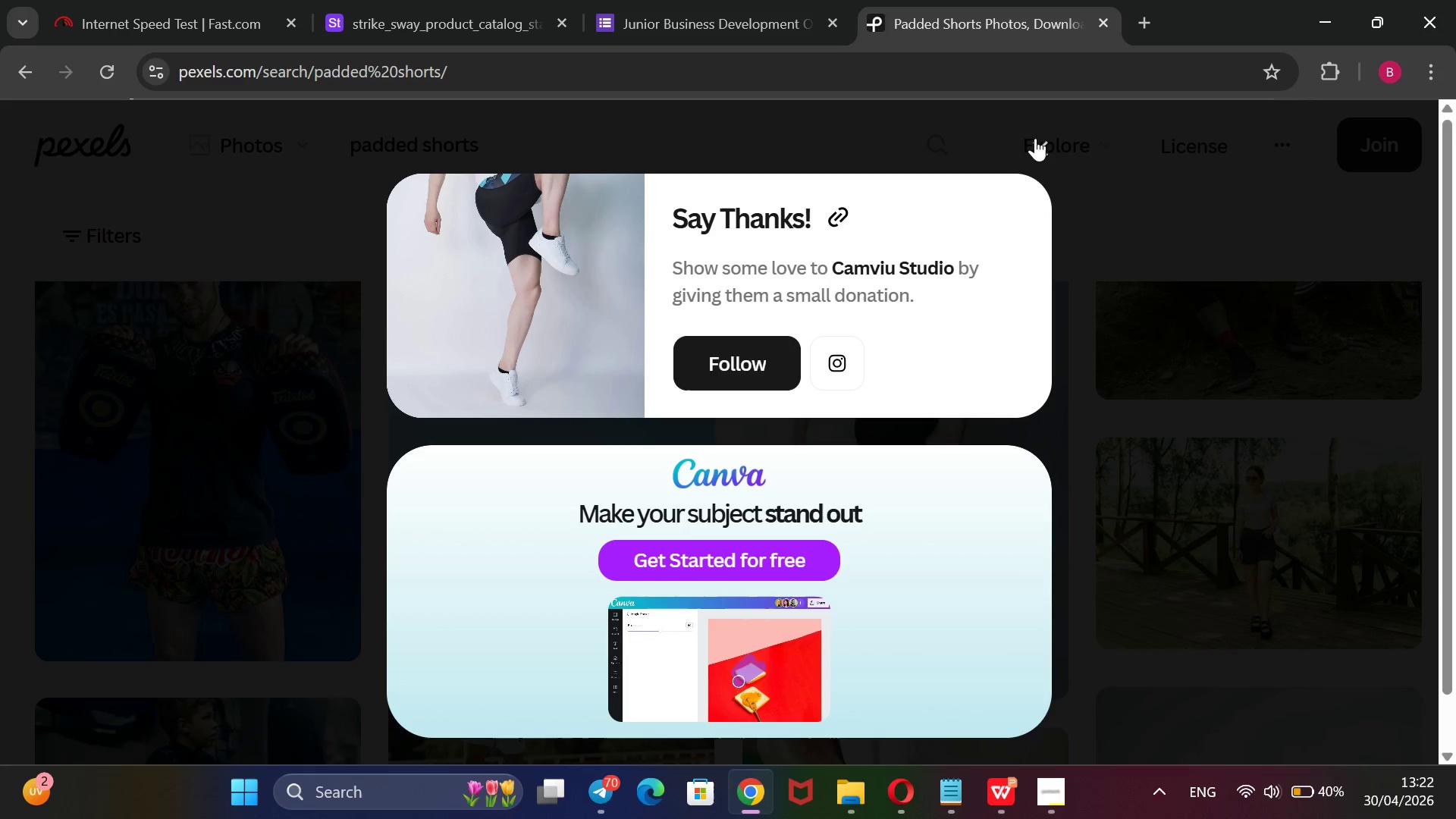 
left_click([1035, 138])
 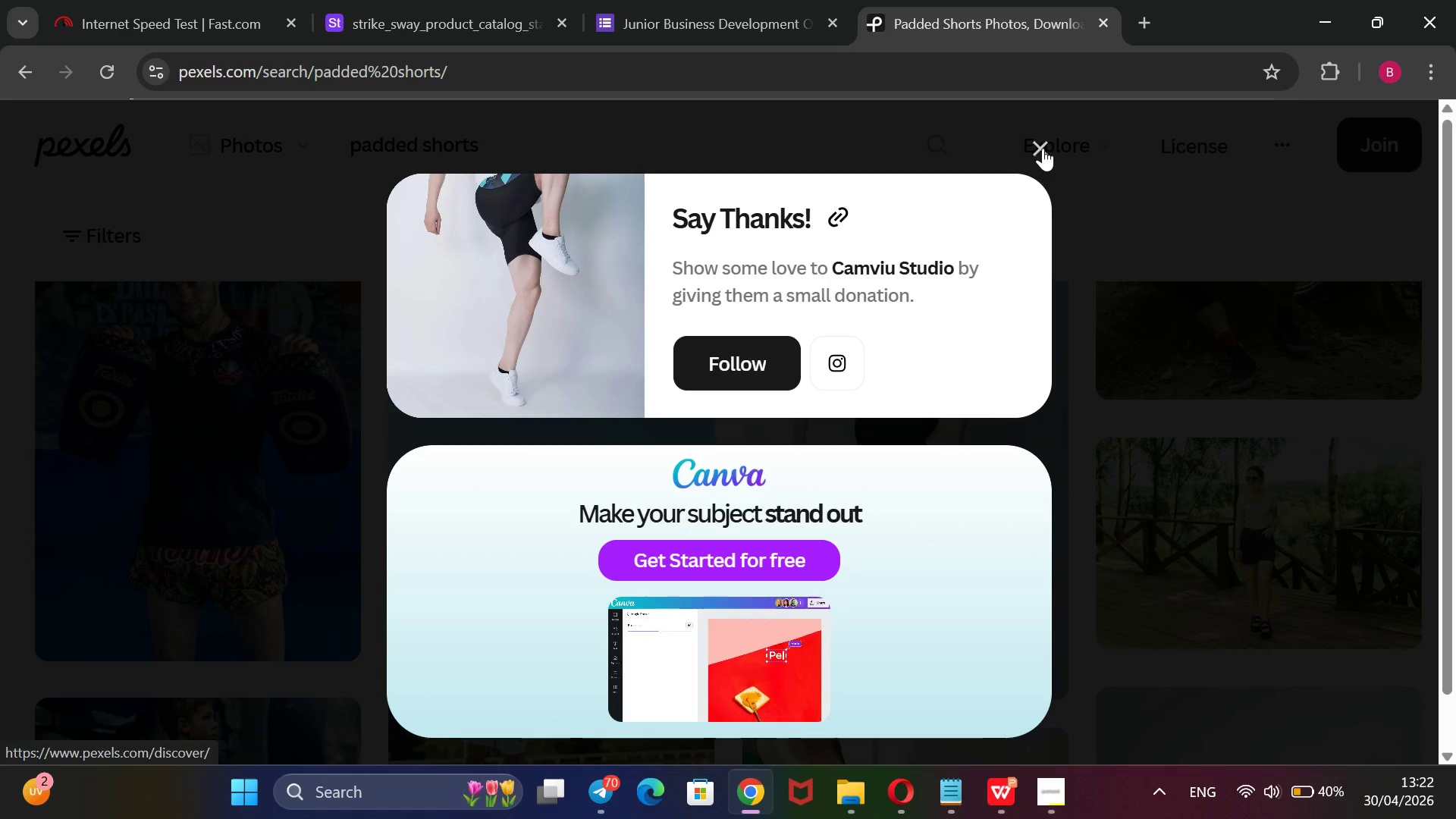 
left_click([1043, 148])
 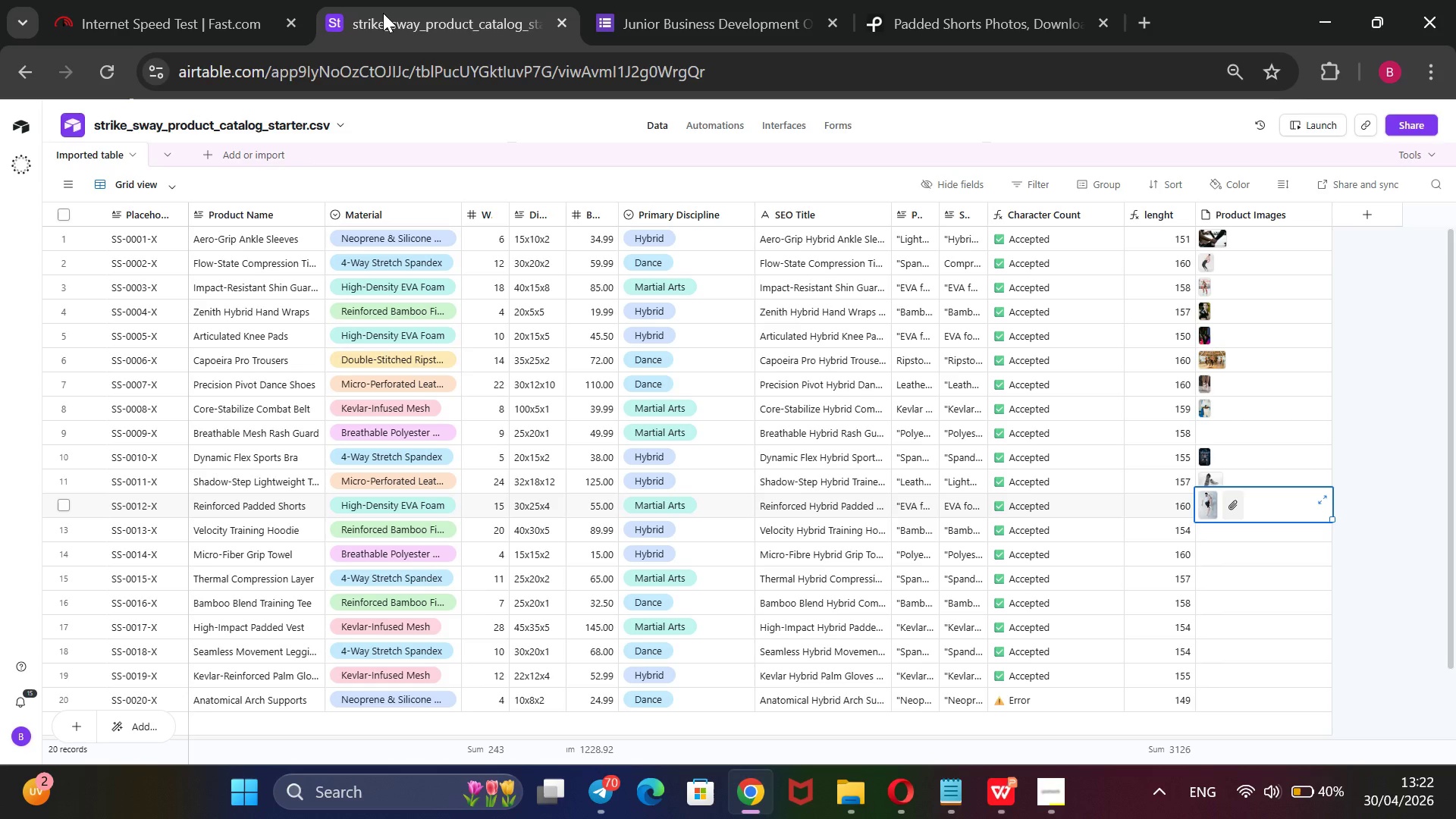 
wait(6.09)
 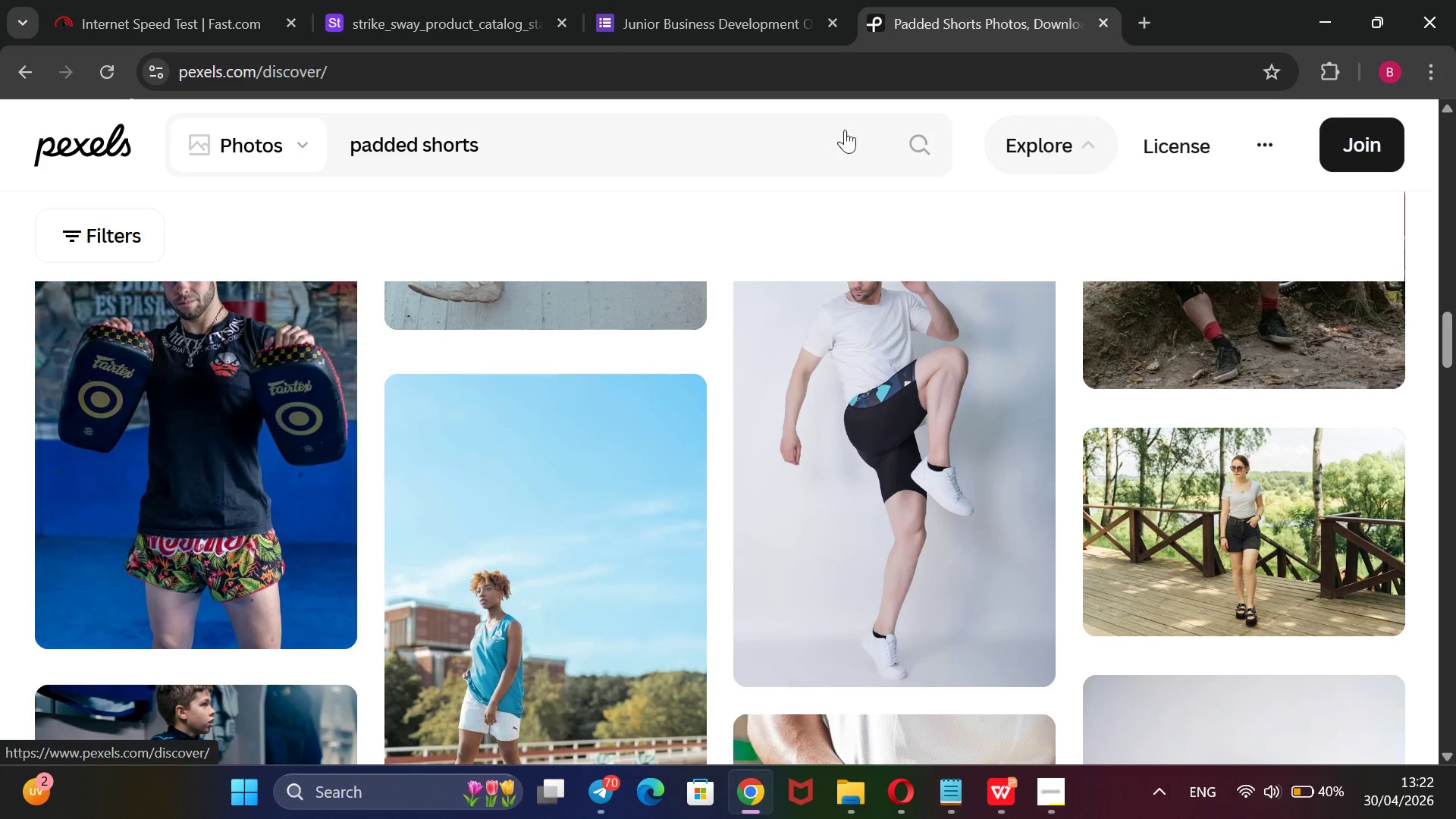 
left_click([968, 0])
 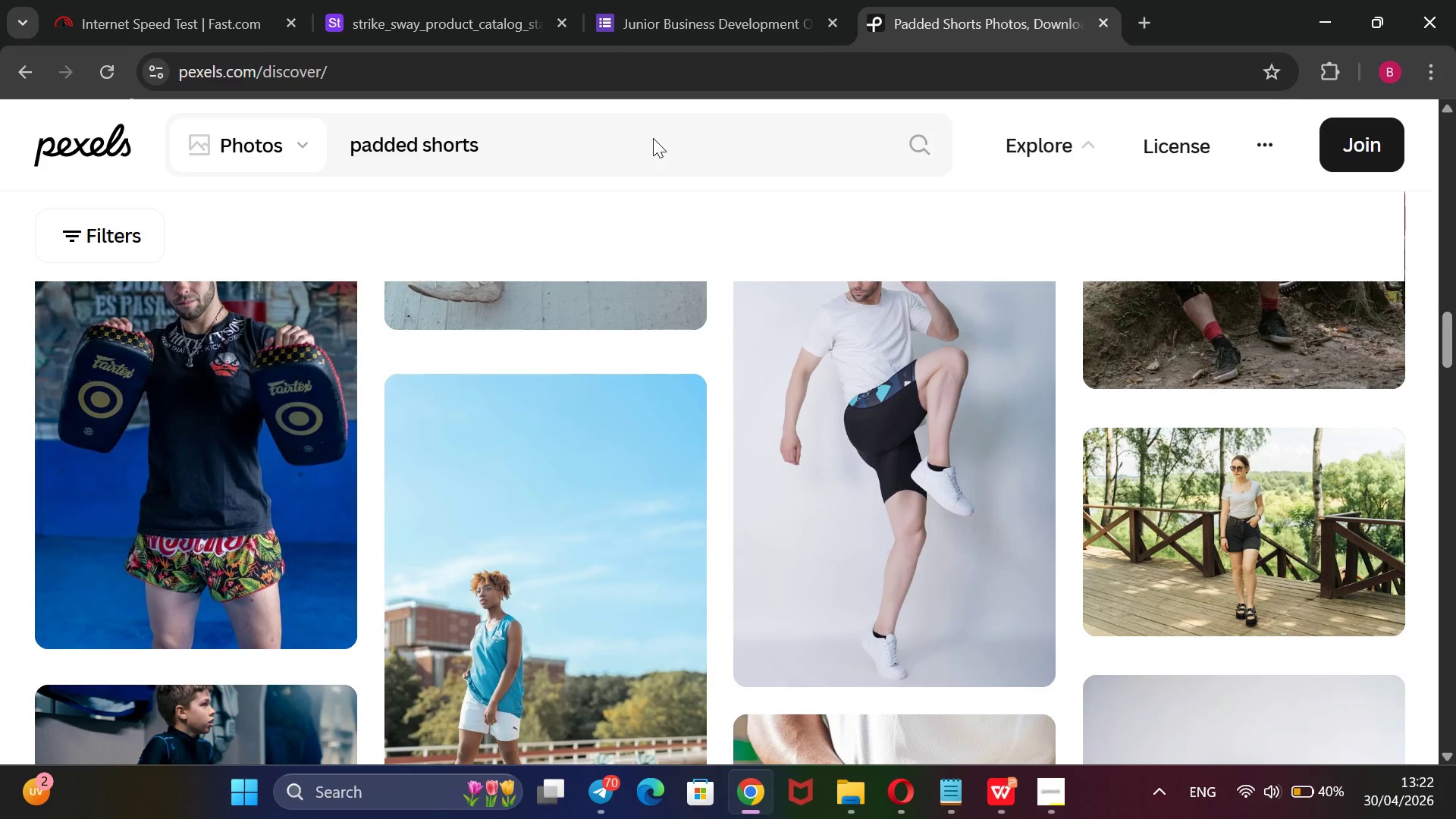 
left_click([653, 138])
 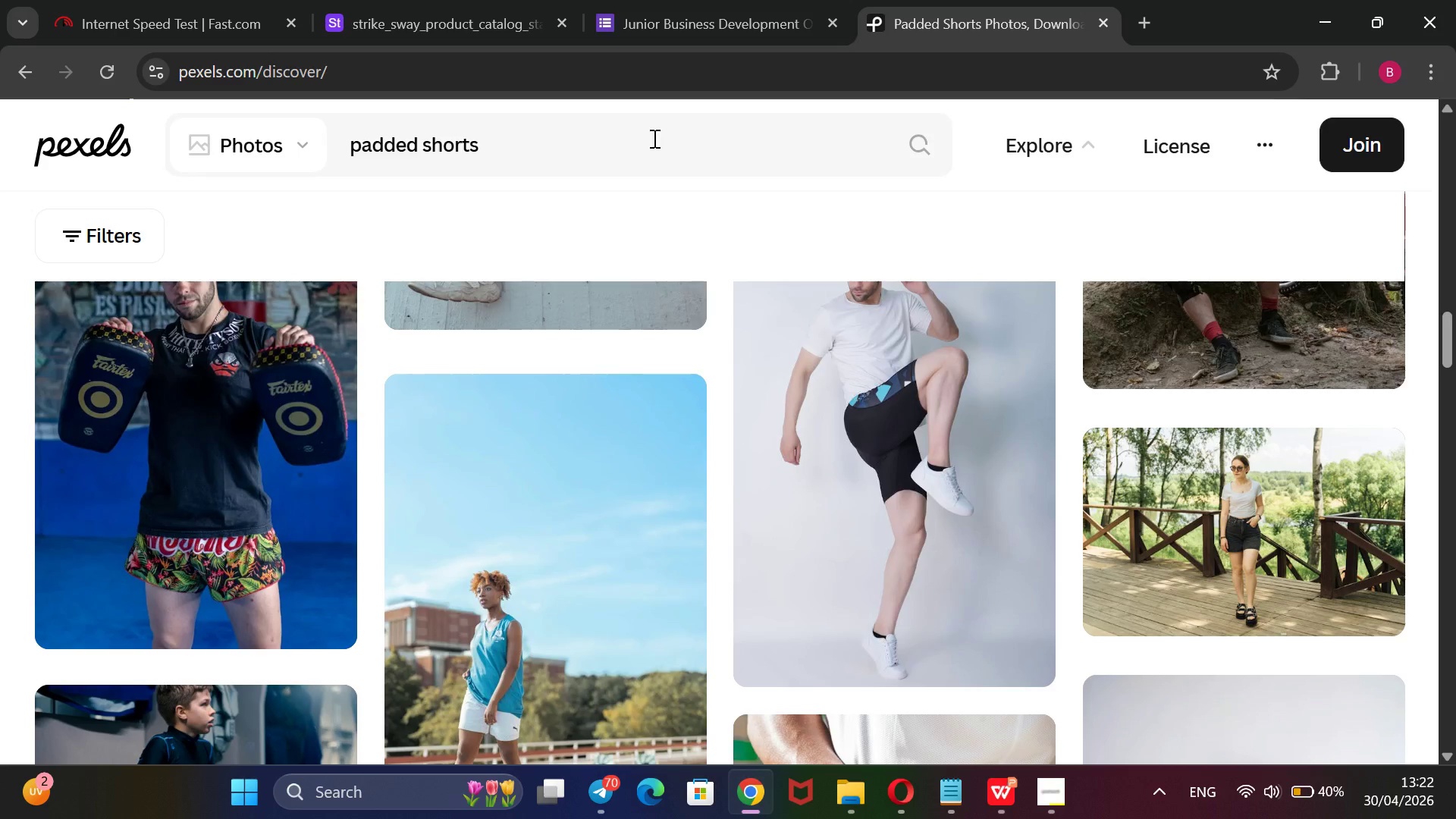 
left_click([653, 138])
 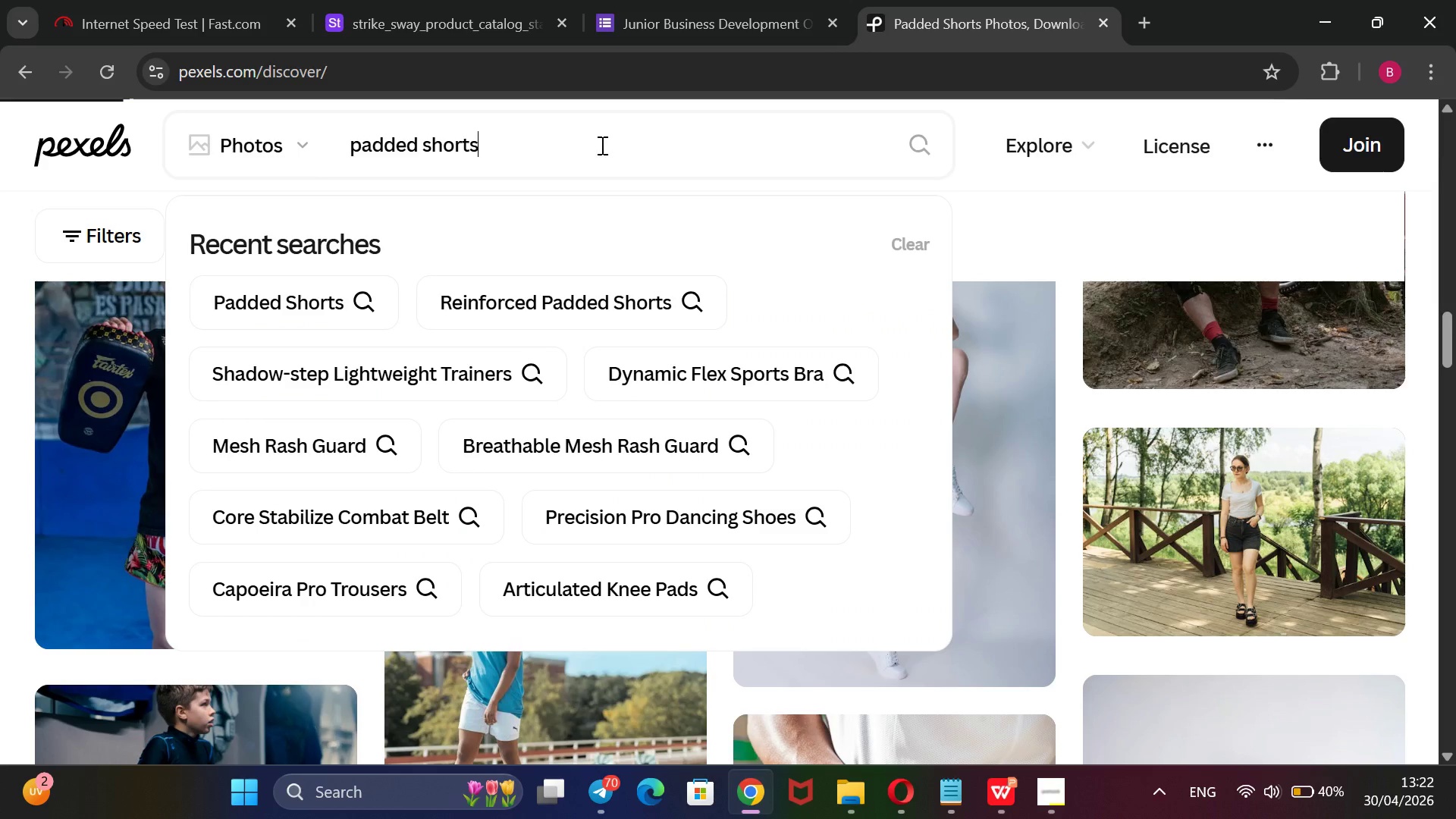 
left_click_drag(start_coordinate=[653, 138], to_coordinate=[344, 270])
 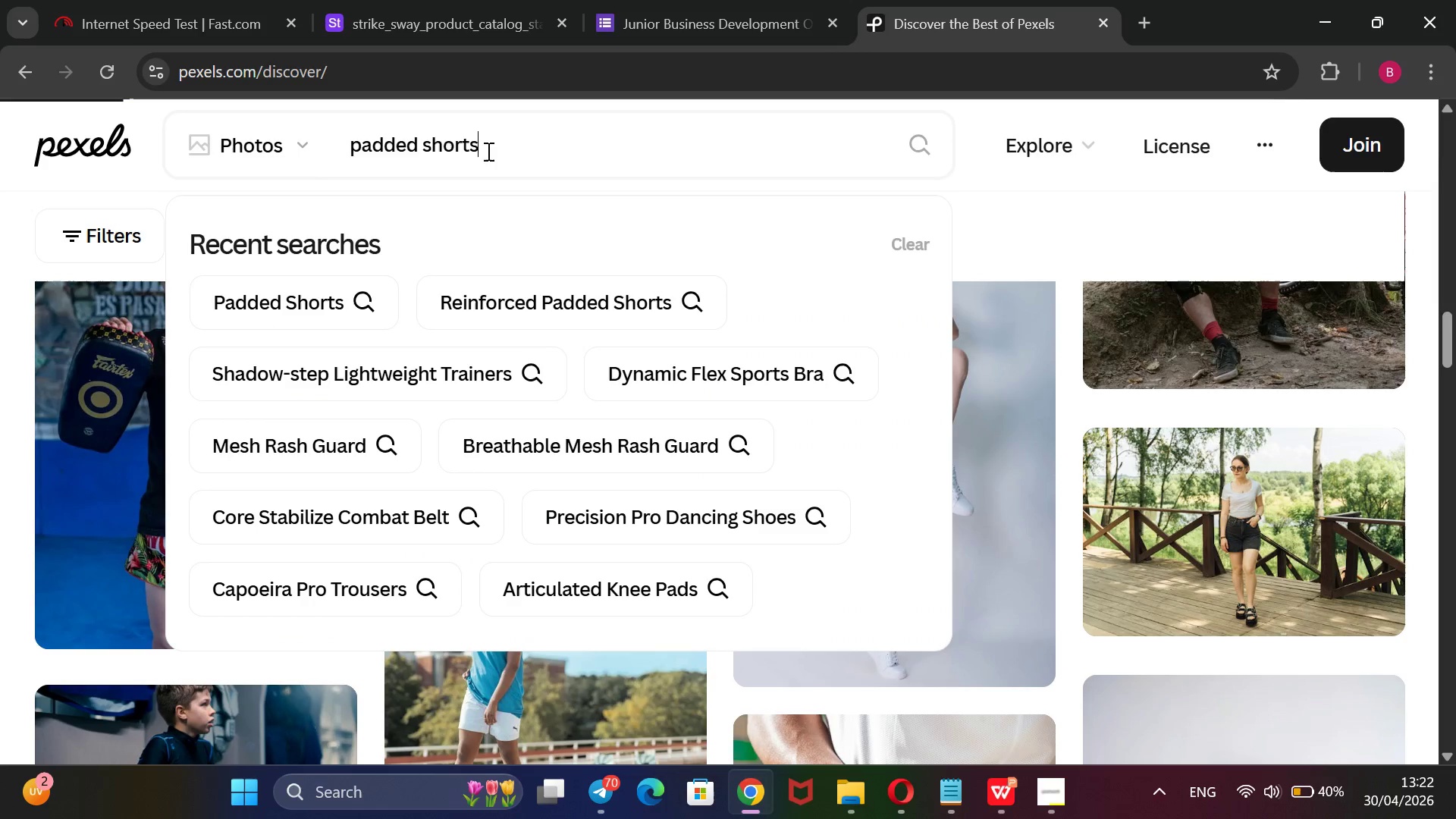 
left_click_drag(start_coordinate=[487, 151], to_coordinate=[368, 149])
 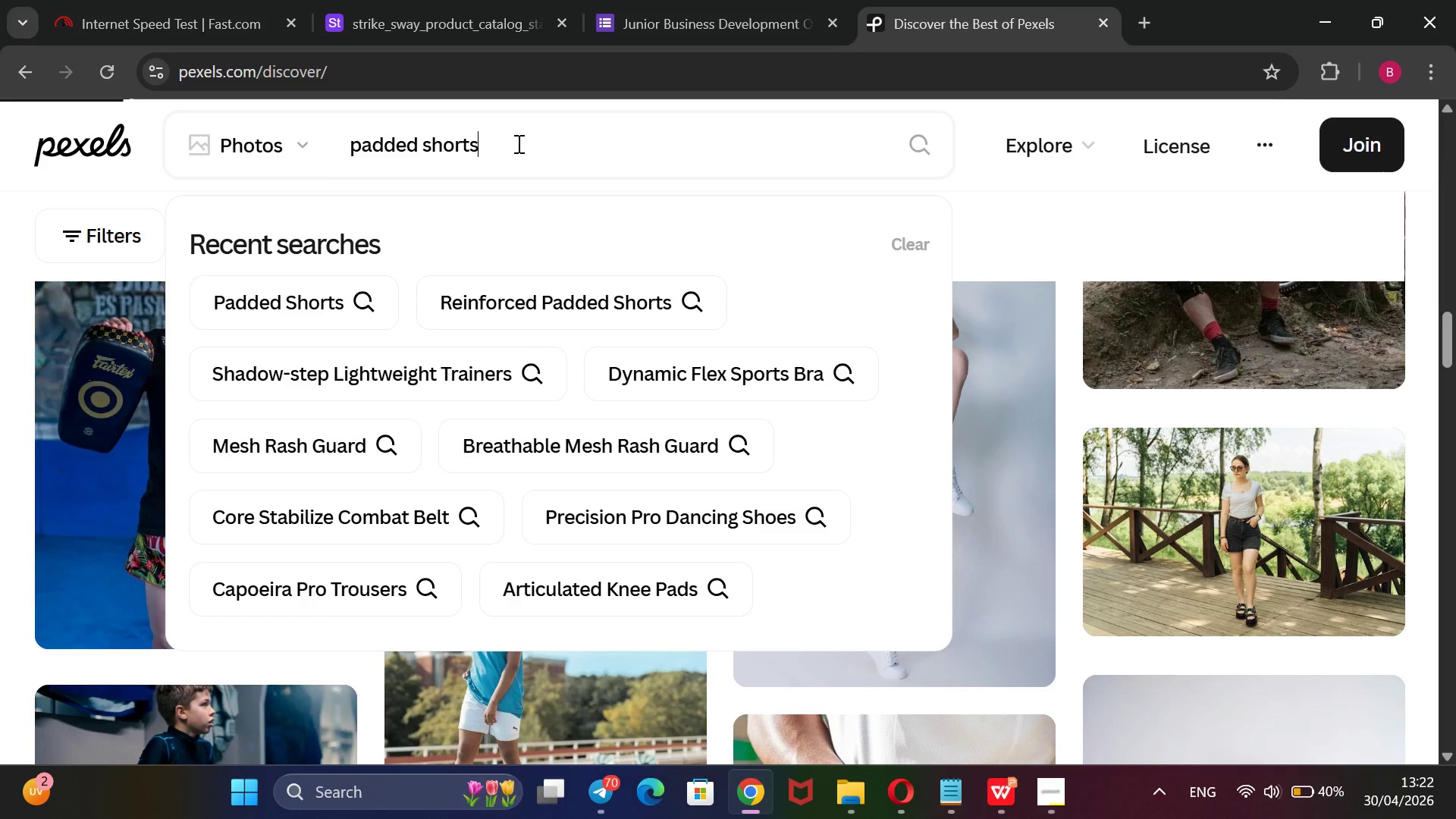 
left_click_drag(start_coordinate=[532, 146], to_coordinate=[352, 151])
 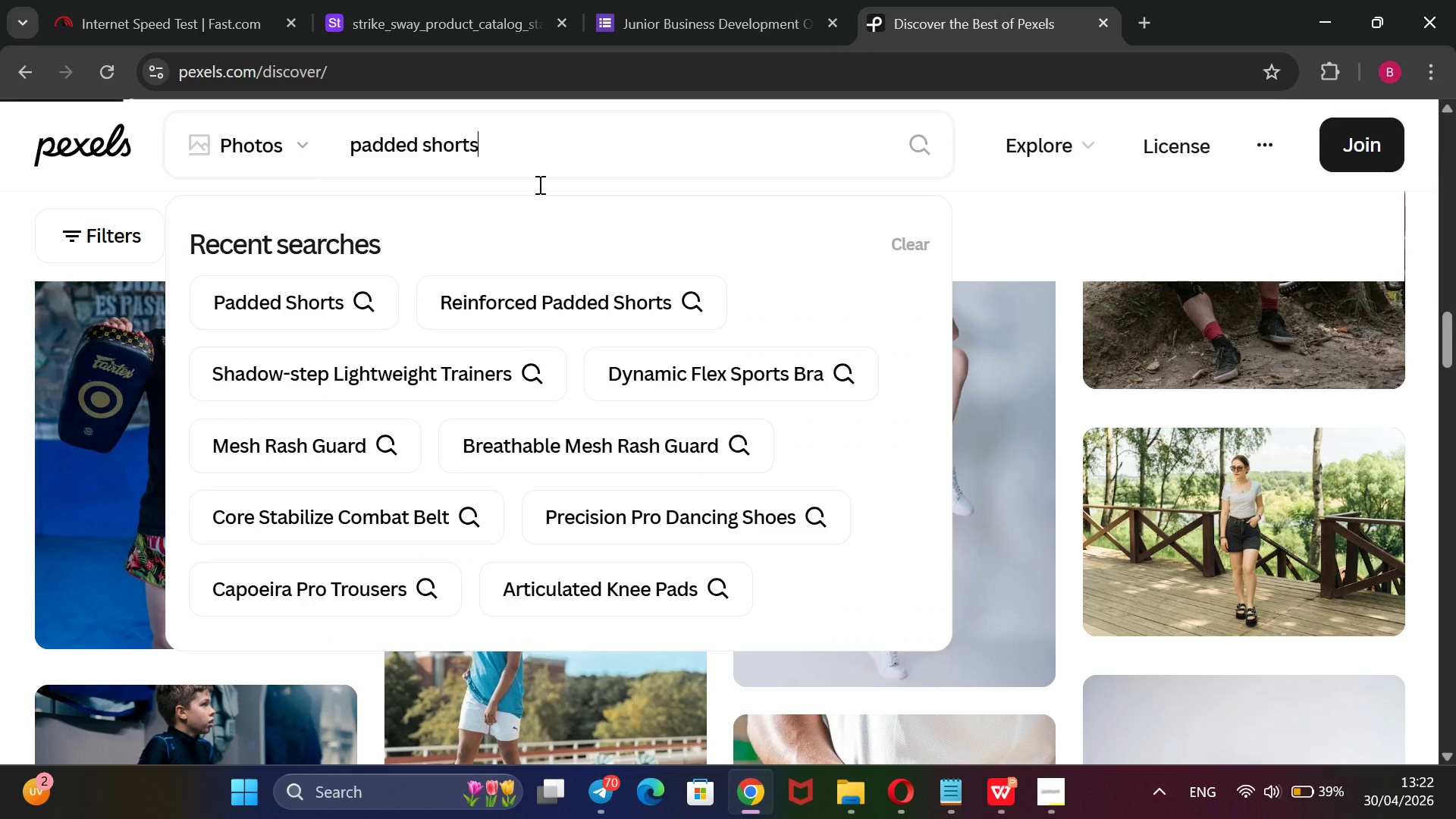 
hold_key(key=Backspace, duration=0.91)
 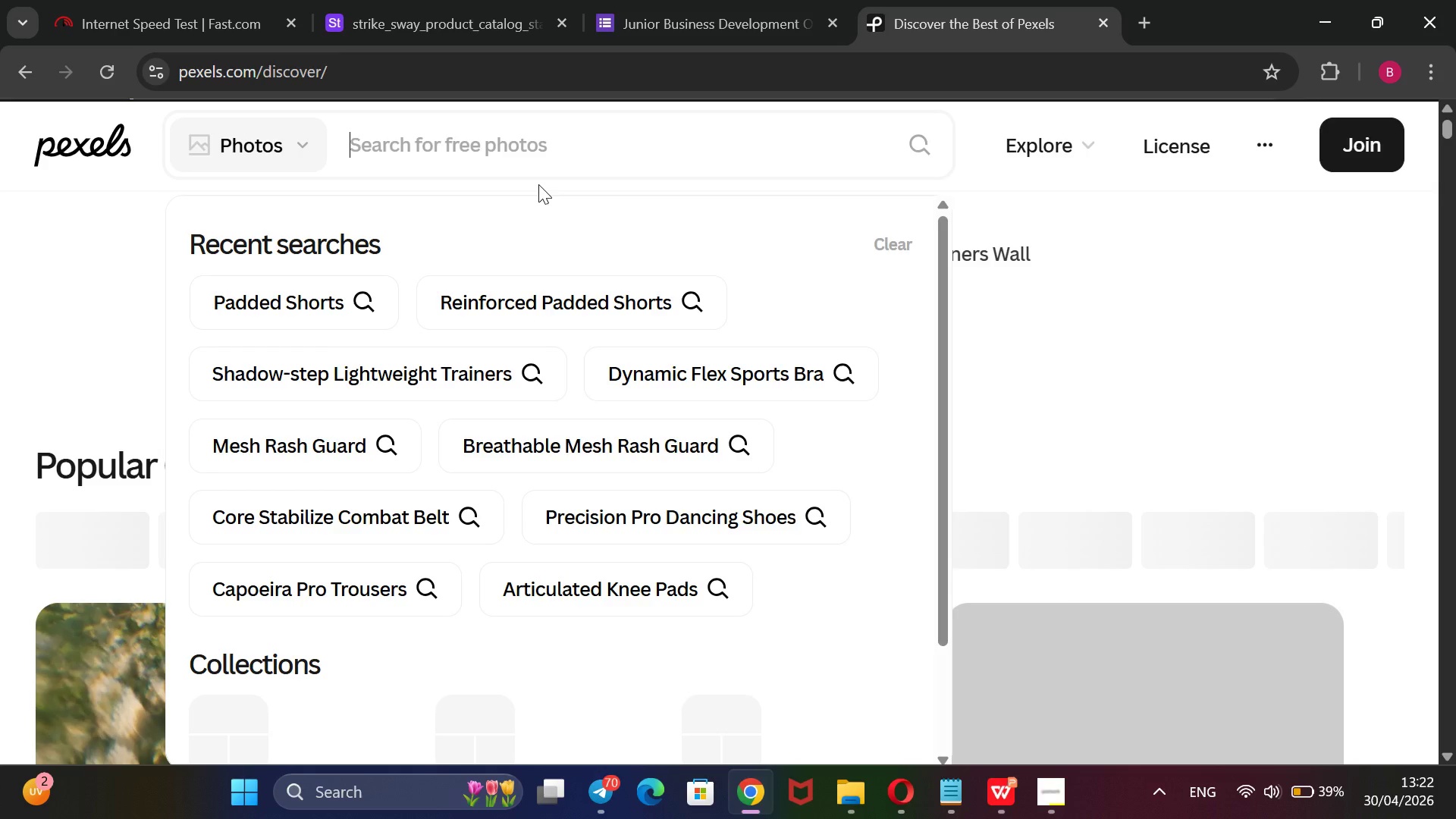 
type(Velcoity )
key(Backspace)
key(Backspace)
key(Backspace)
key(Backspace)
key(Backspace)
key(Backspace)
key(Backspace)
 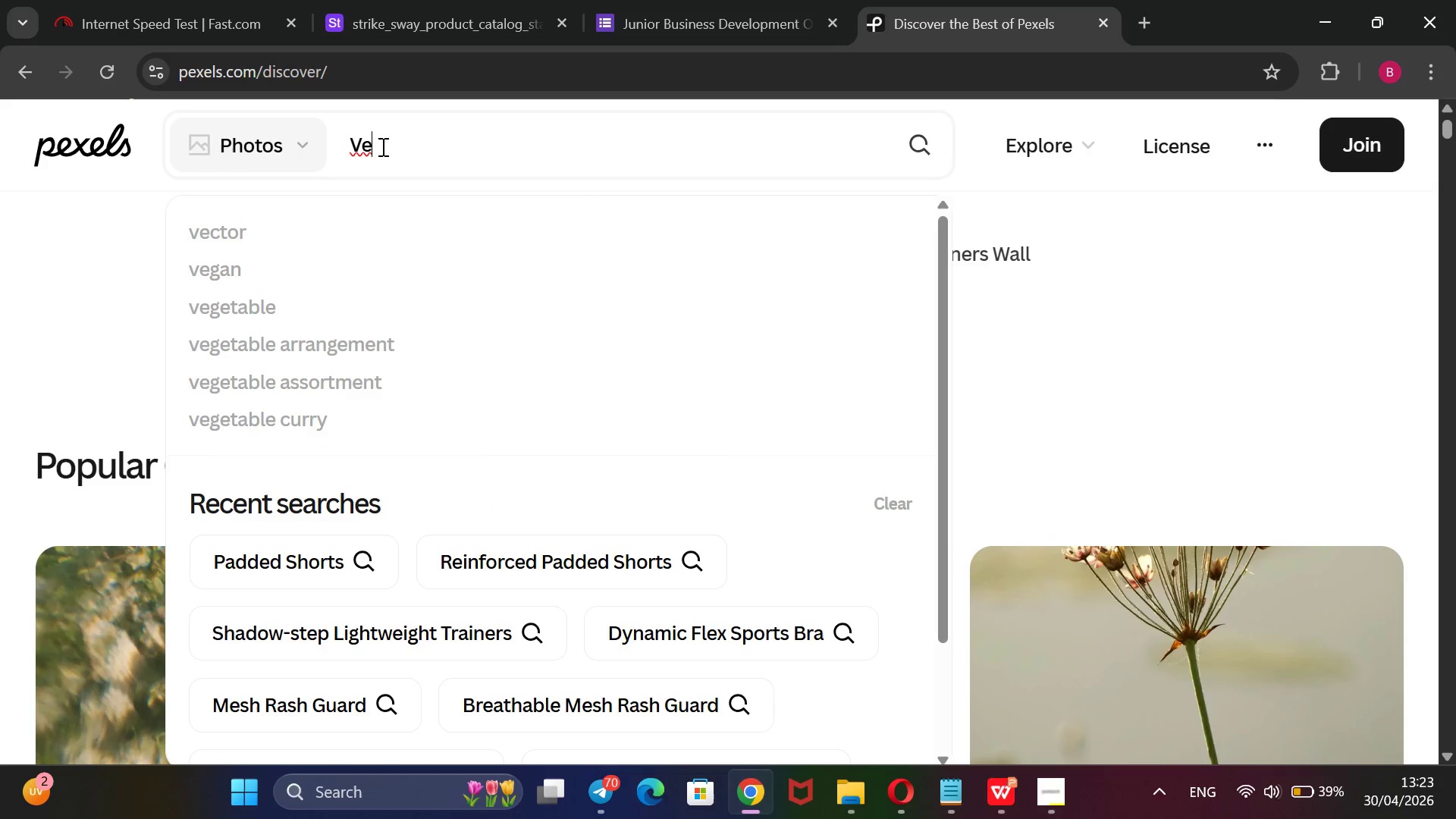 
type(locity training hoodie)
 